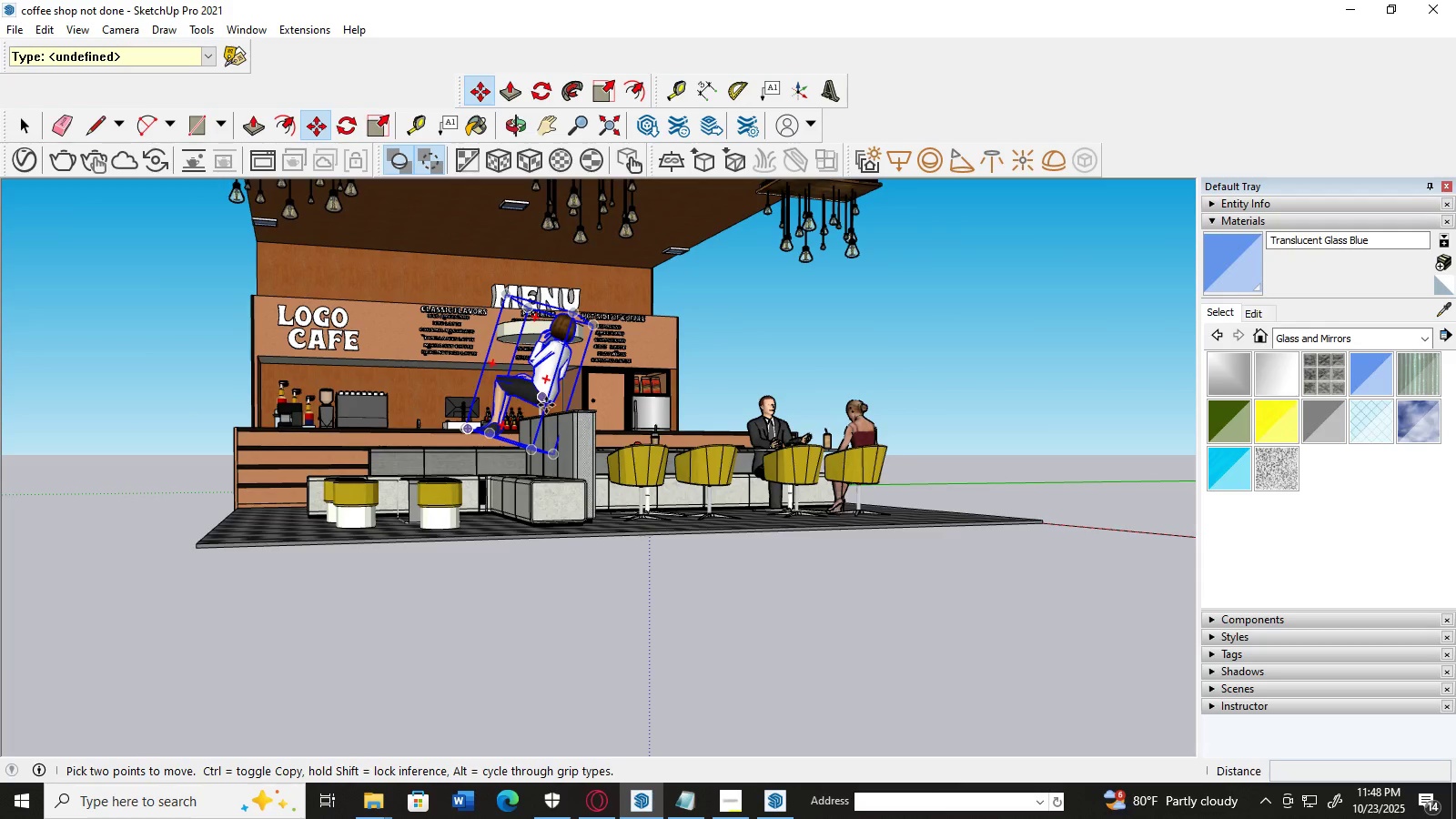 
left_click_drag(start_coordinate=[546, 405], to_coordinate=[854, 653])
 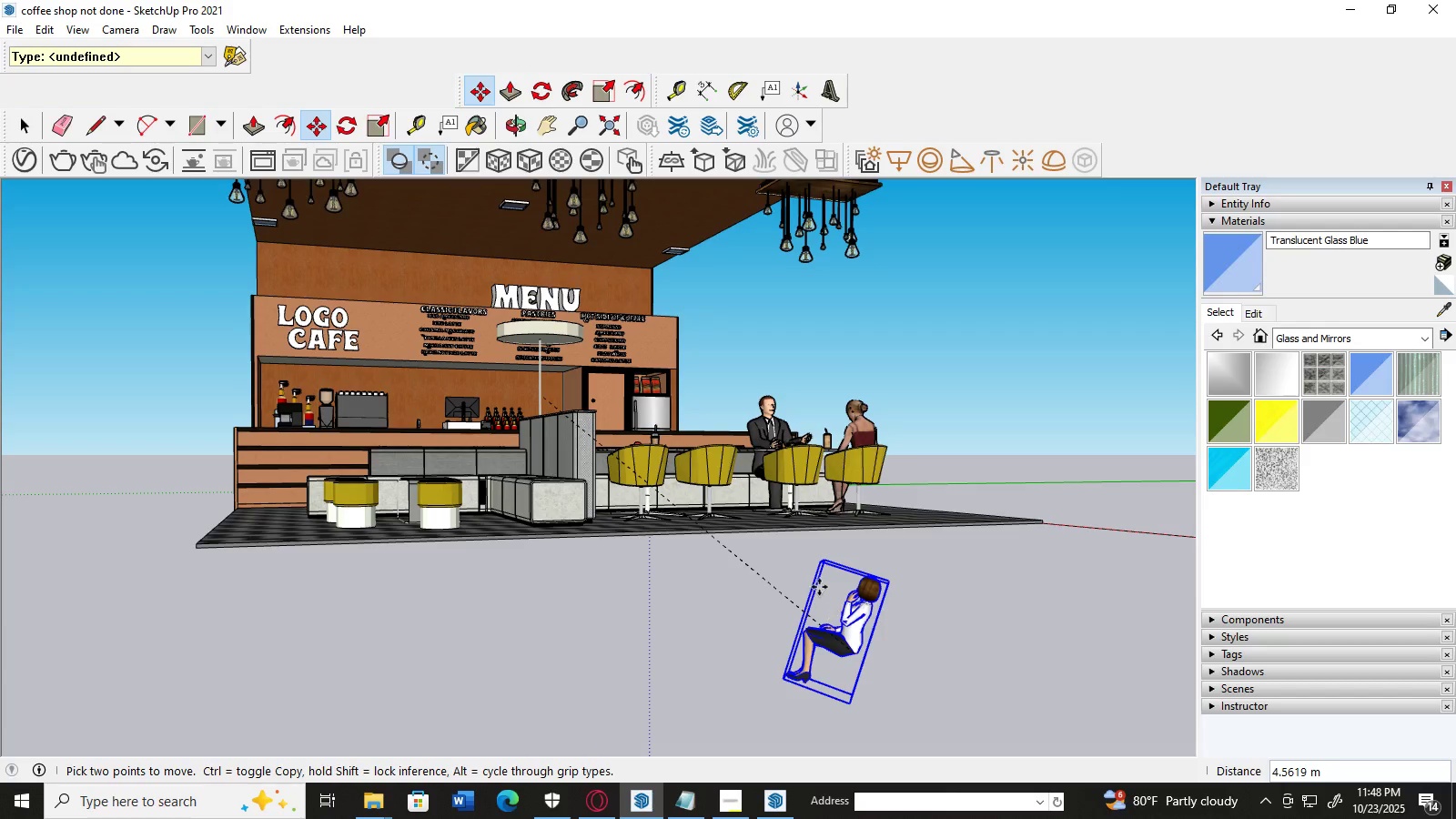 
scroll: coordinate [819, 582], scroll_direction: up, amount: 3.0
 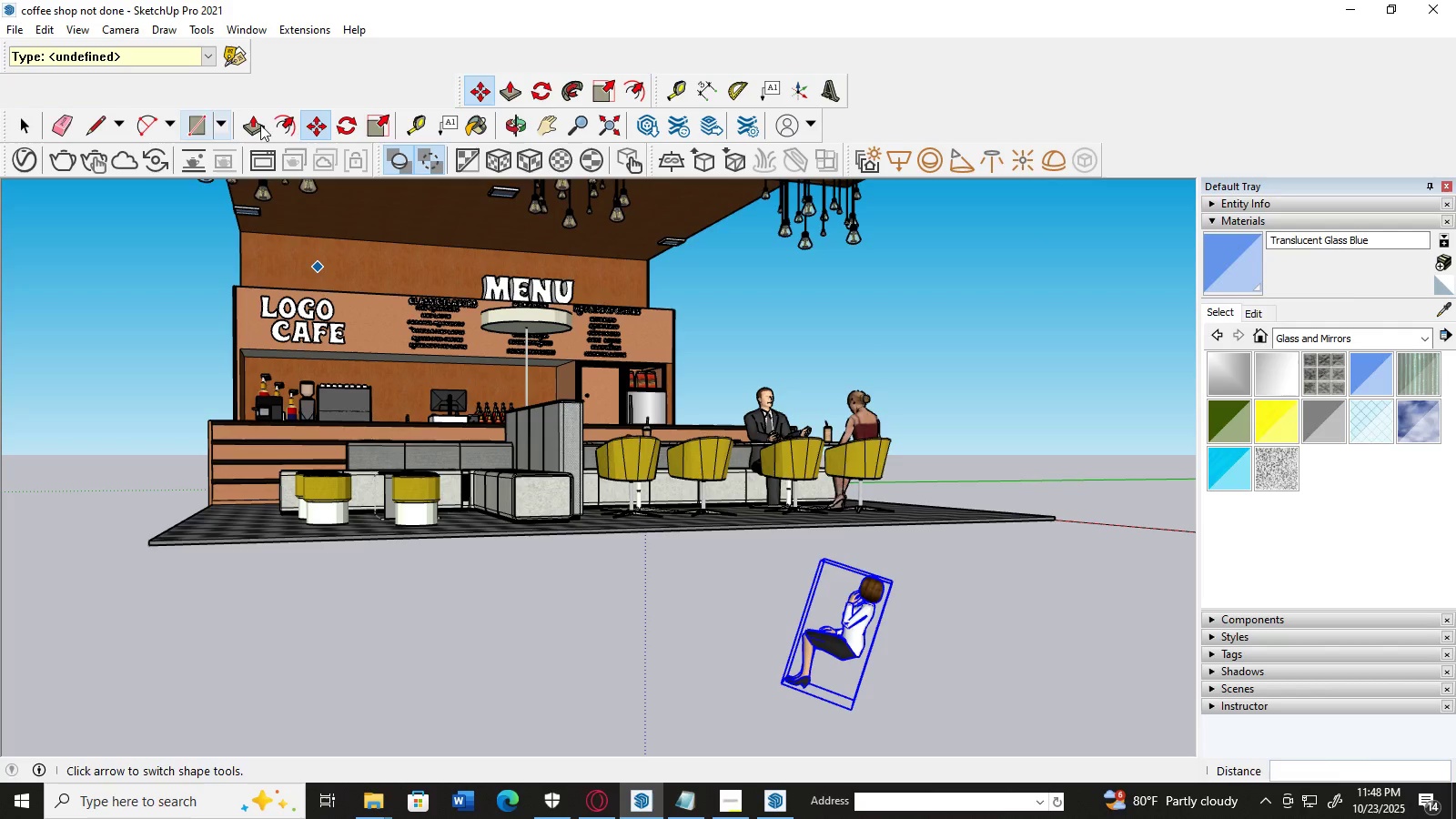 
left_click([361, 125])
 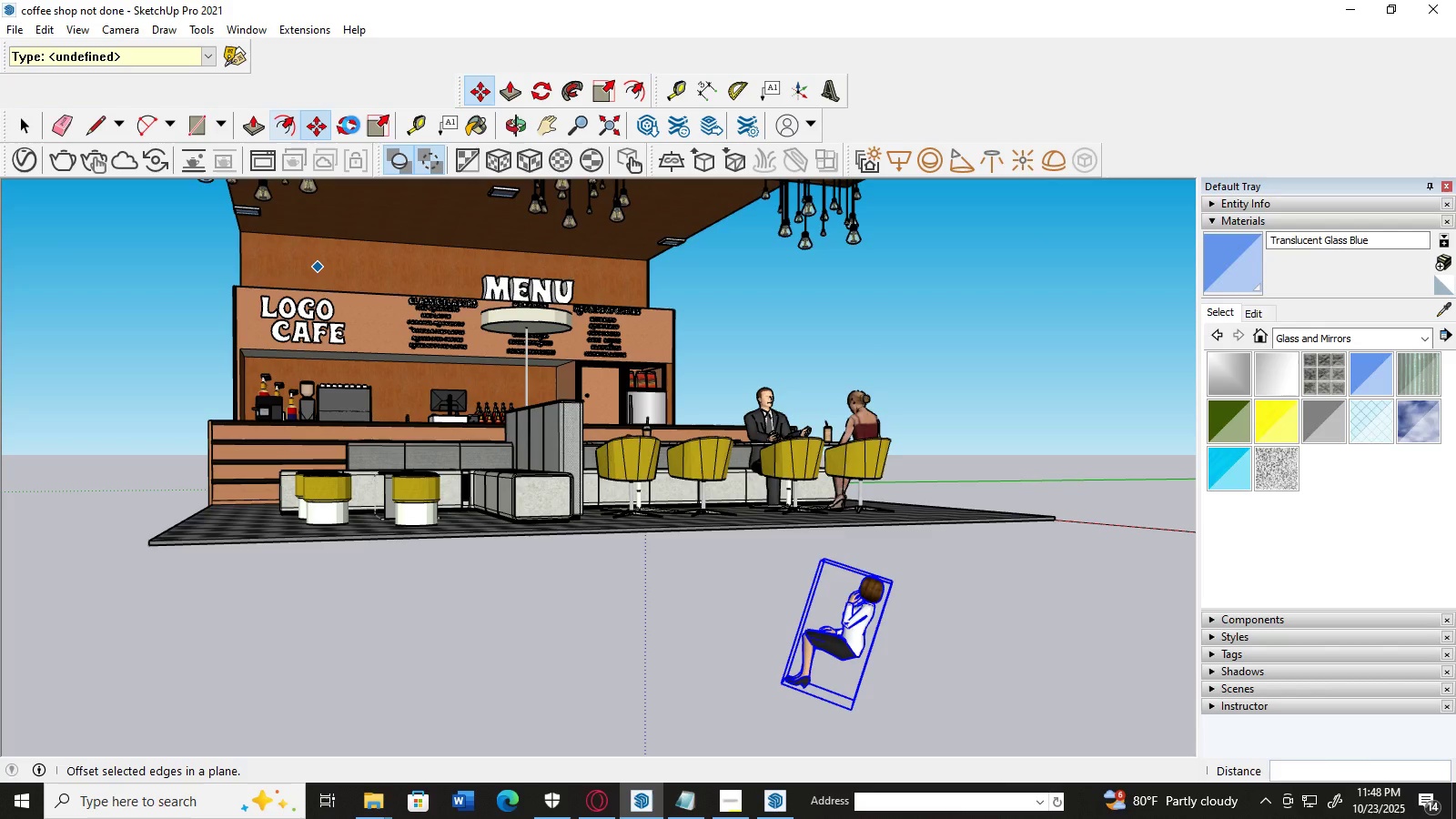 
wait(8.74)
 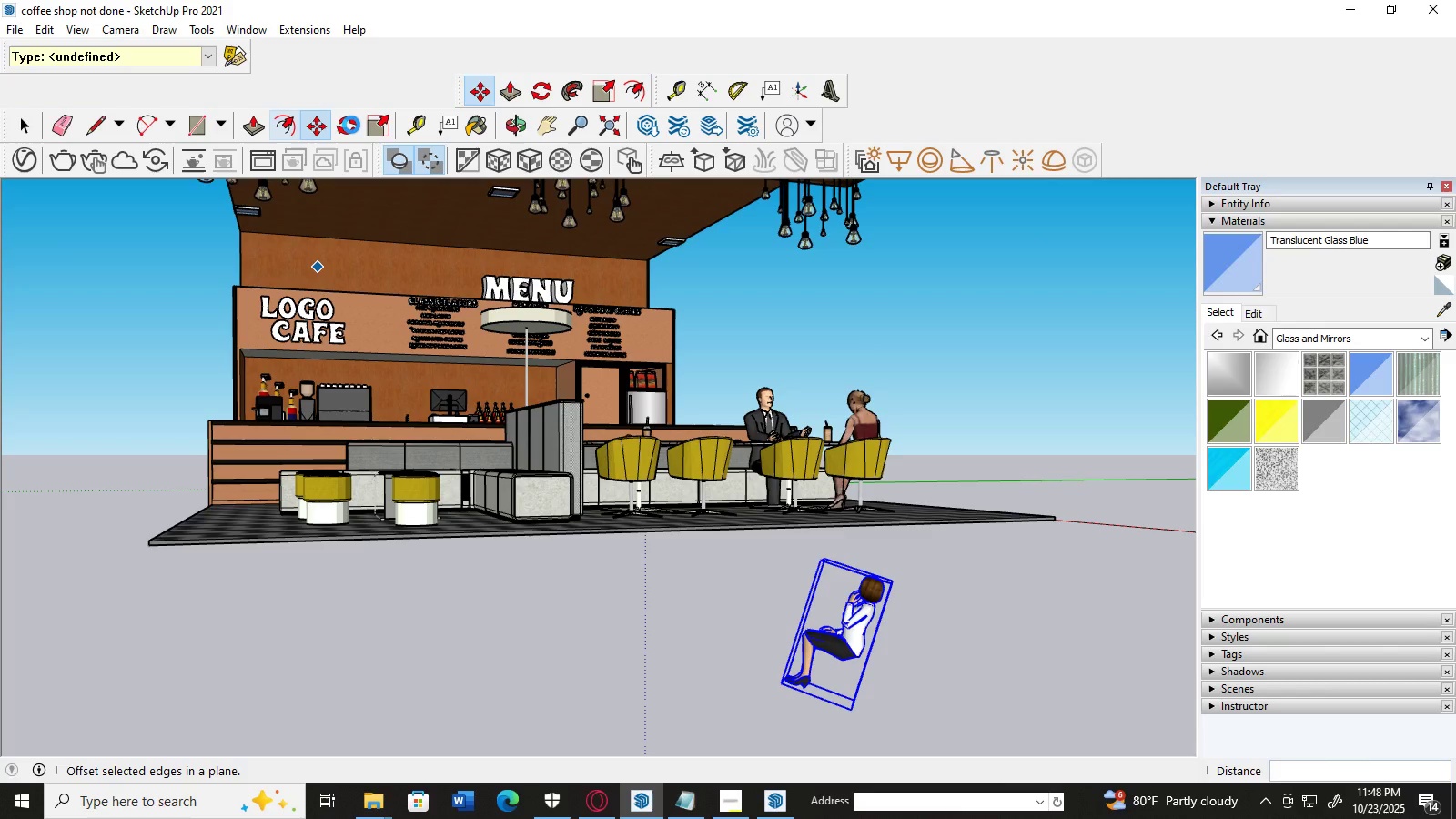 
left_click([605, 811])
 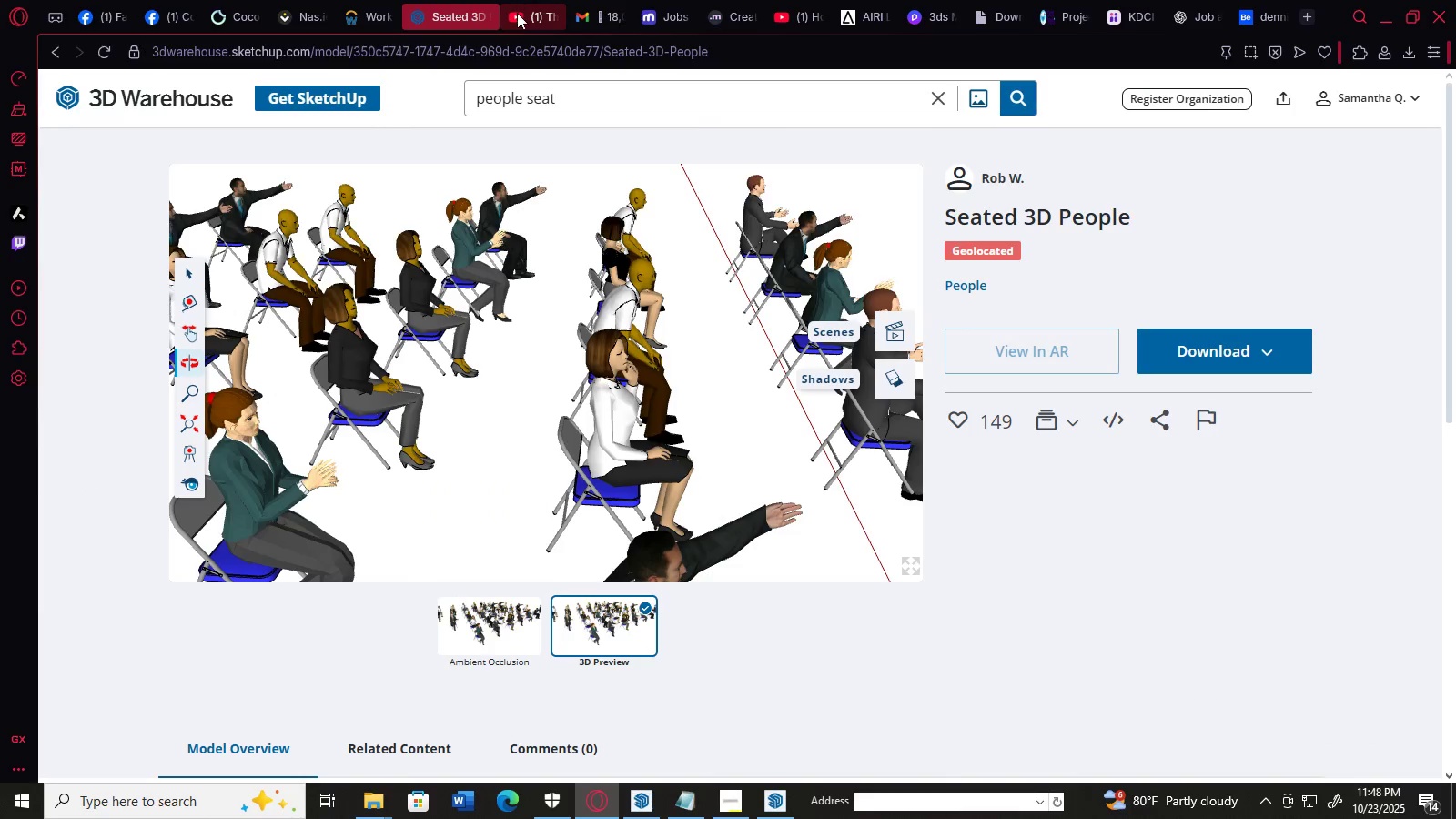 
left_click([517, 13])
 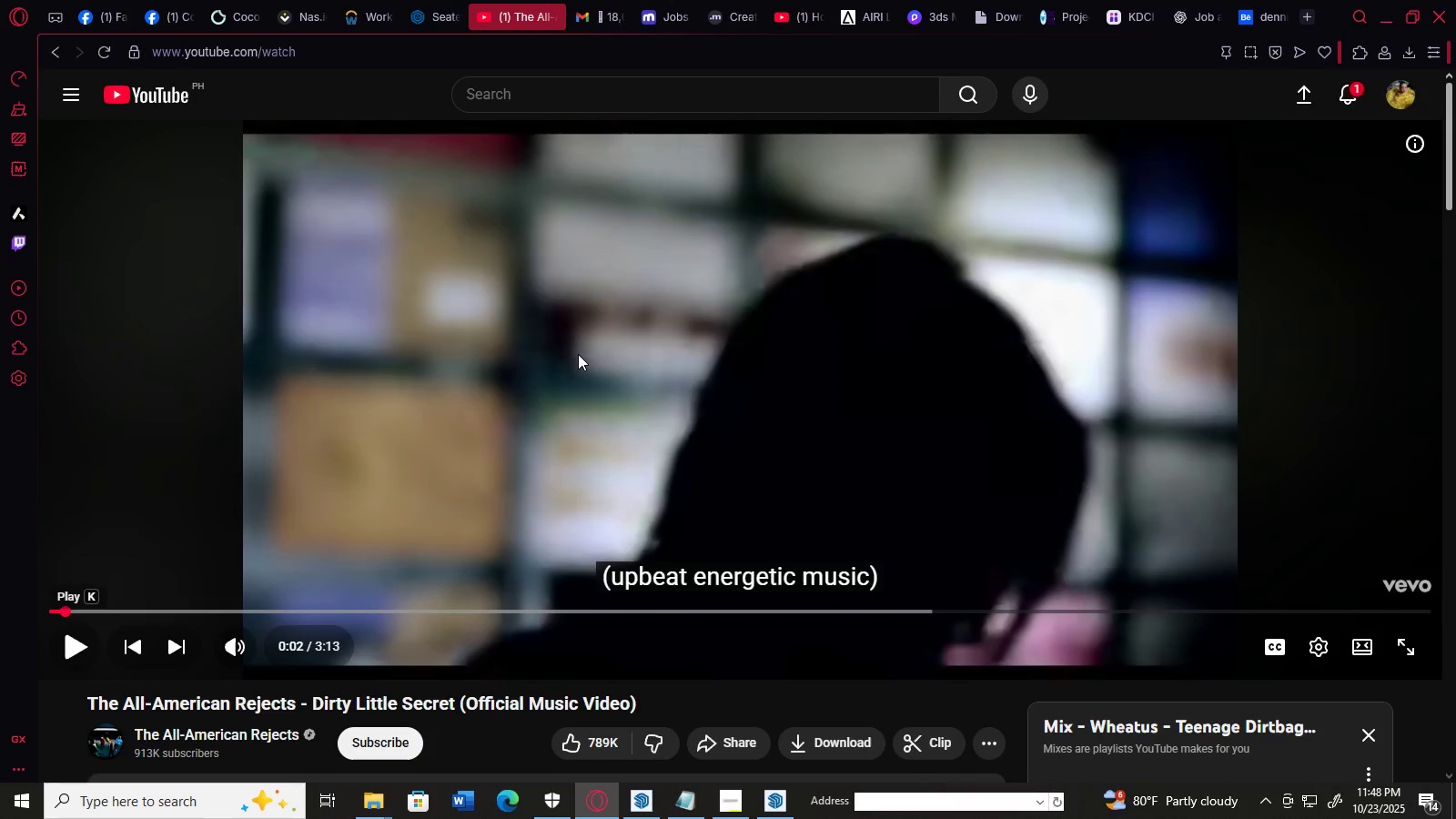 
left_click([578, 354])
 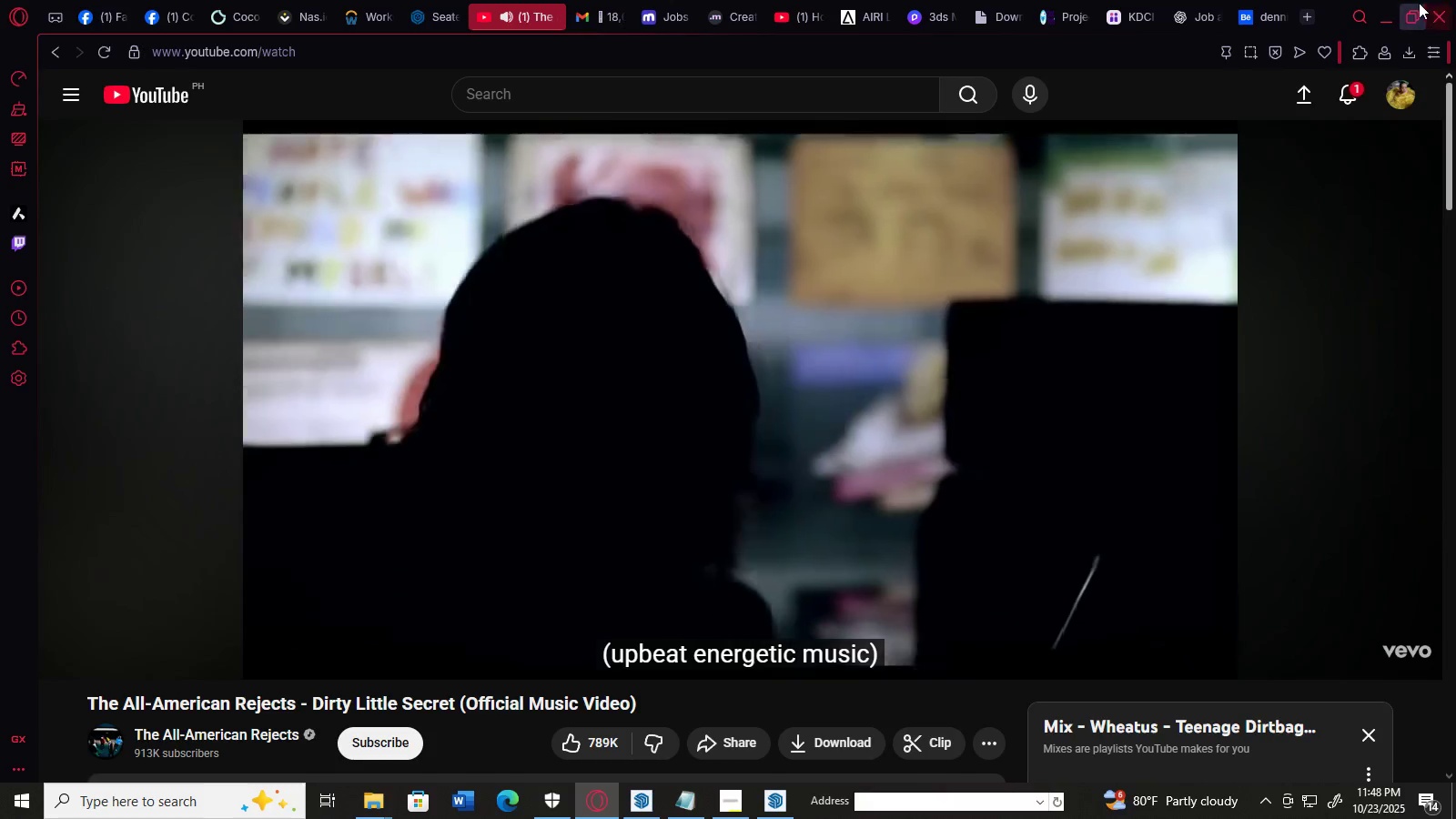 
left_click([1387, 13])
 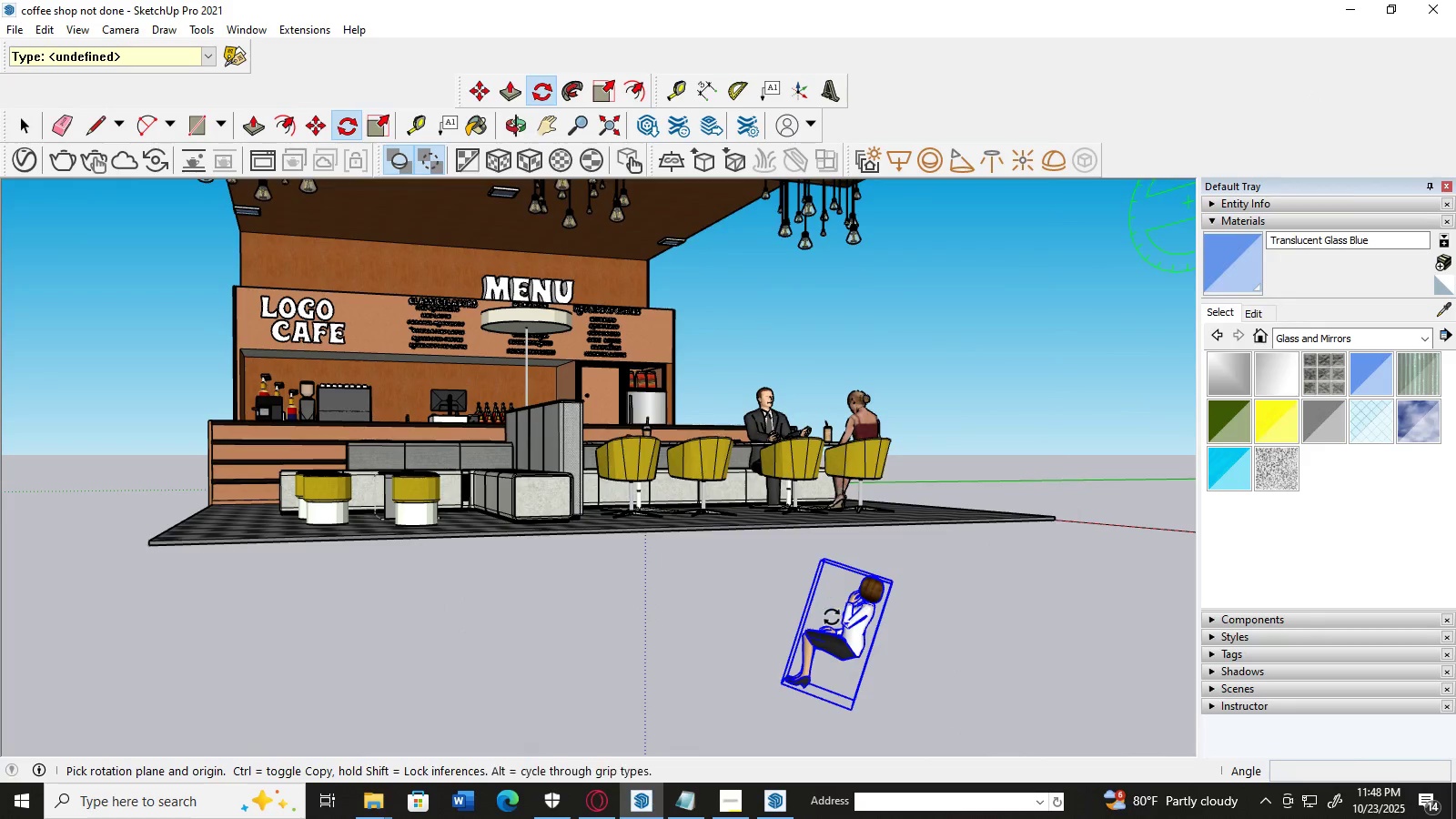 
scroll: coordinate [853, 615], scroll_direction: up, amount: 2.0
 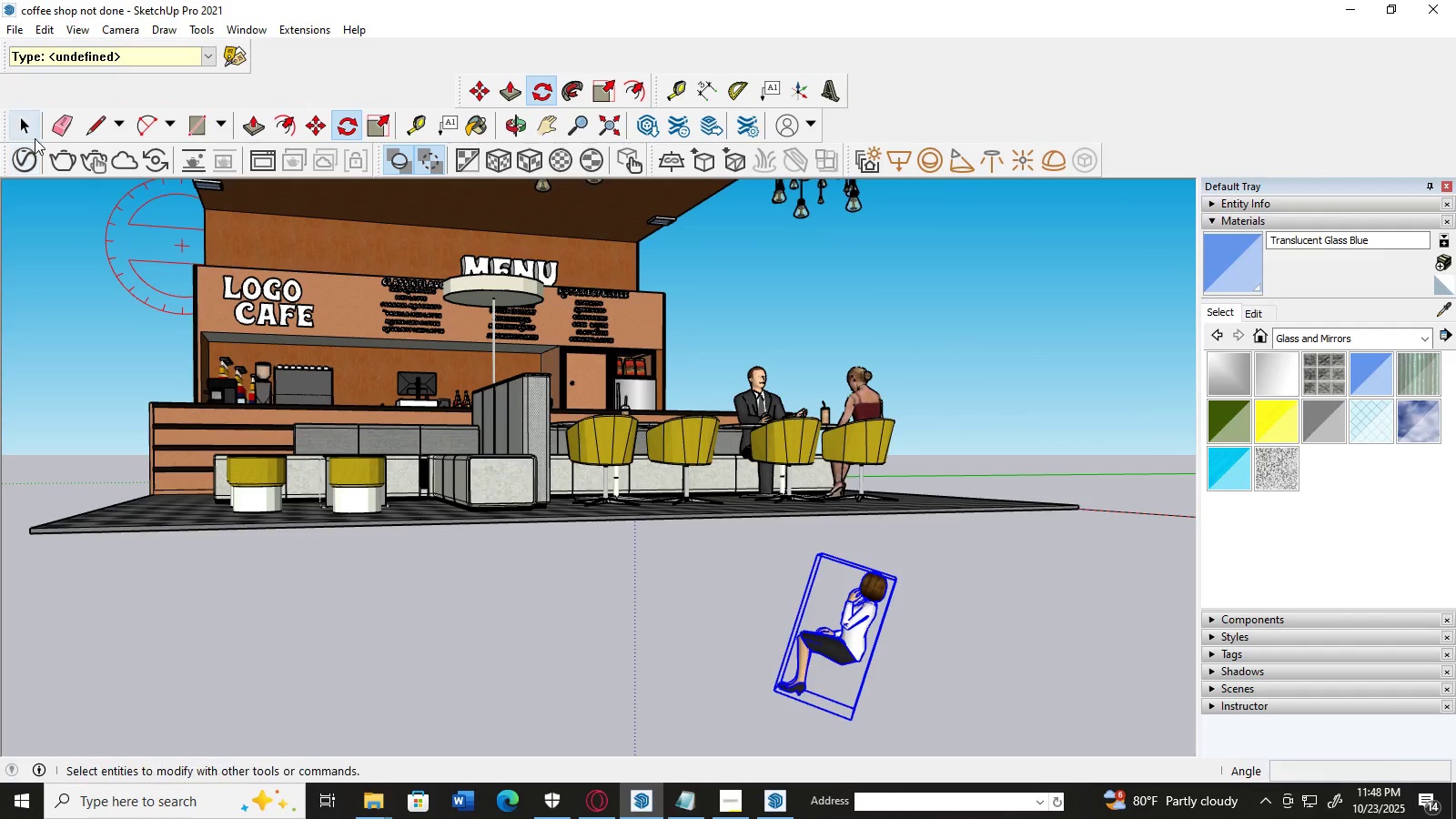 
left_click([27, 128])
 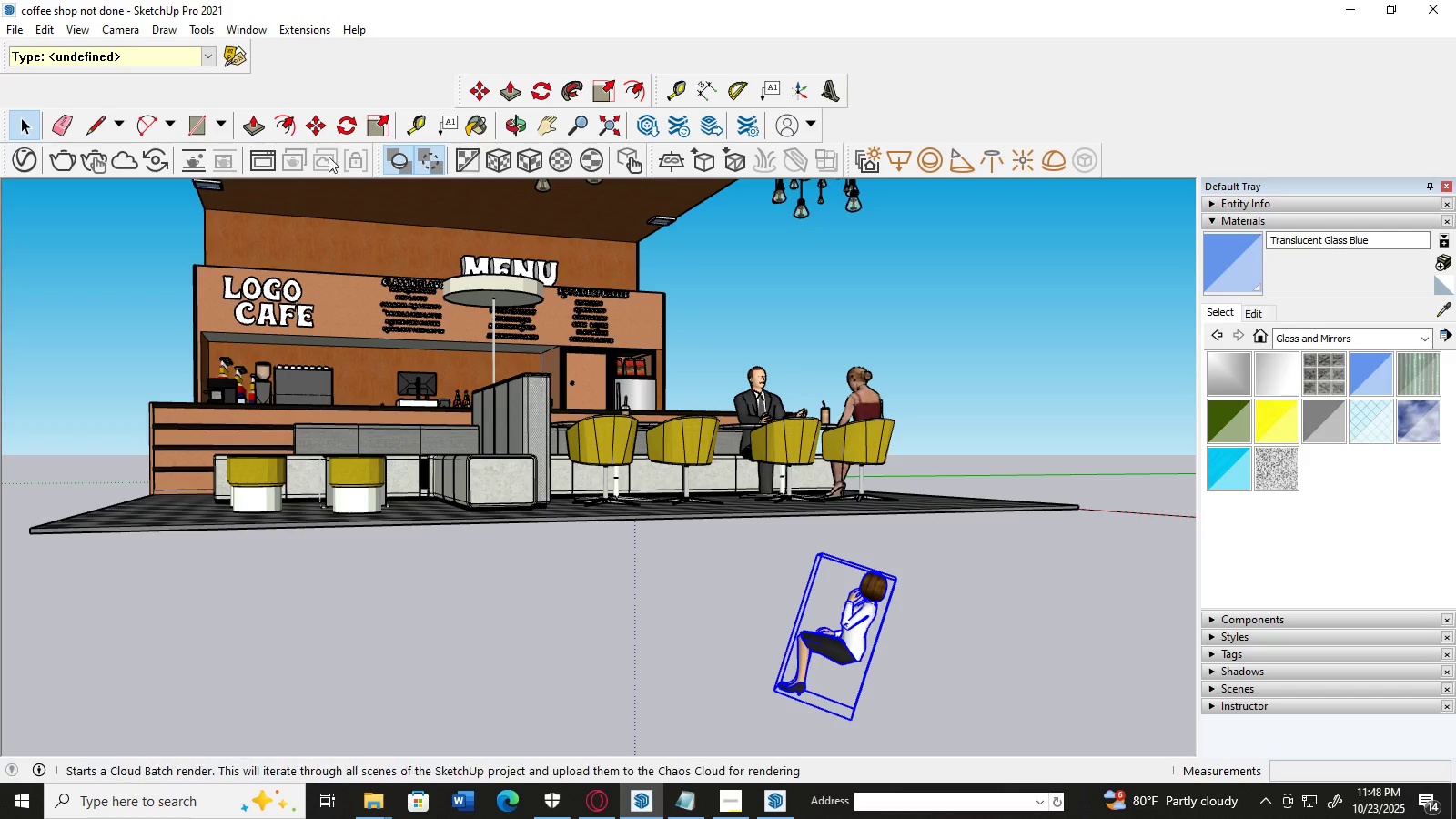 
left_click([334, 124])
 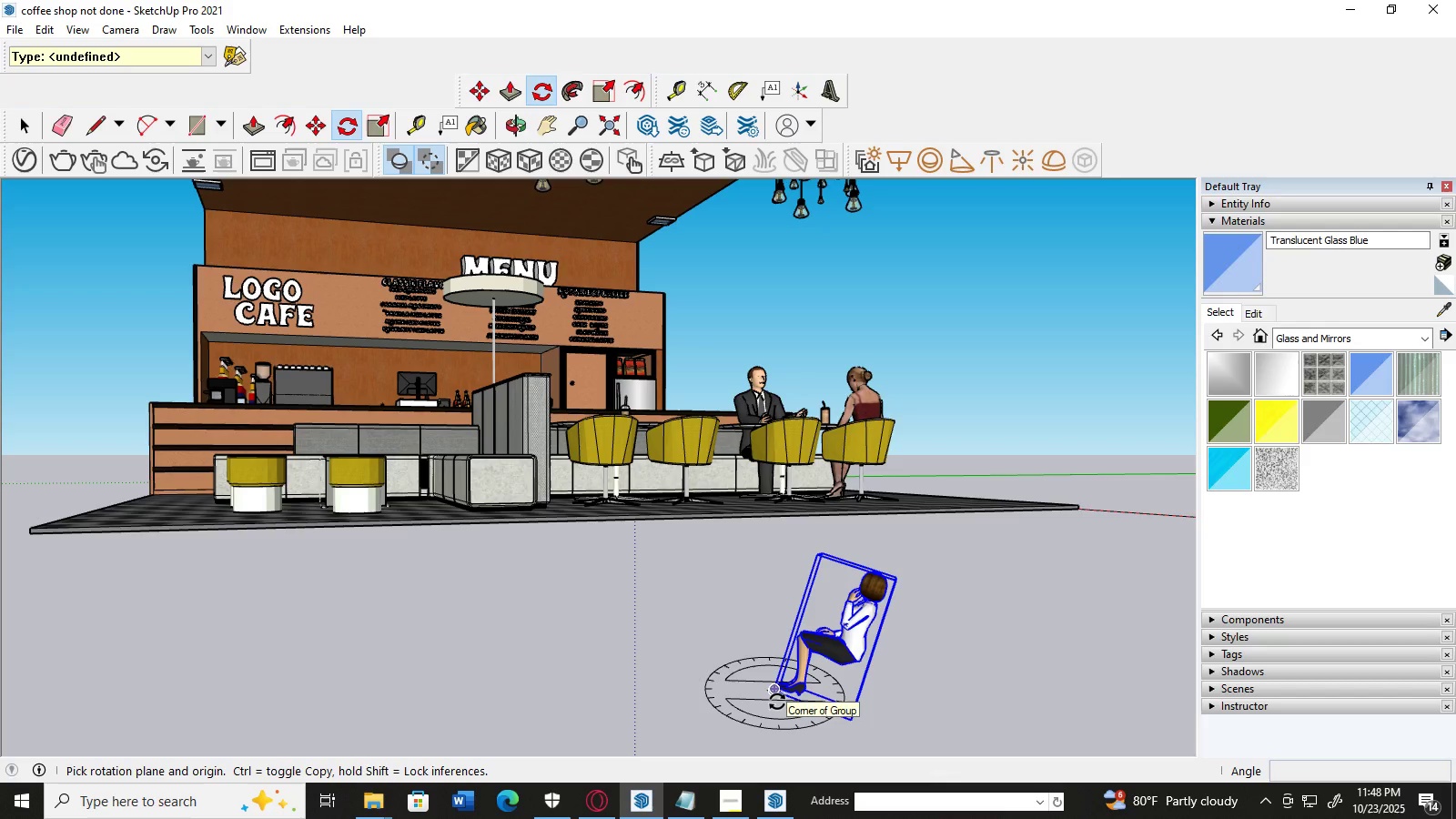 
scroll: coordinate [775, 687], scroll_direction: up, amount: 9.0
 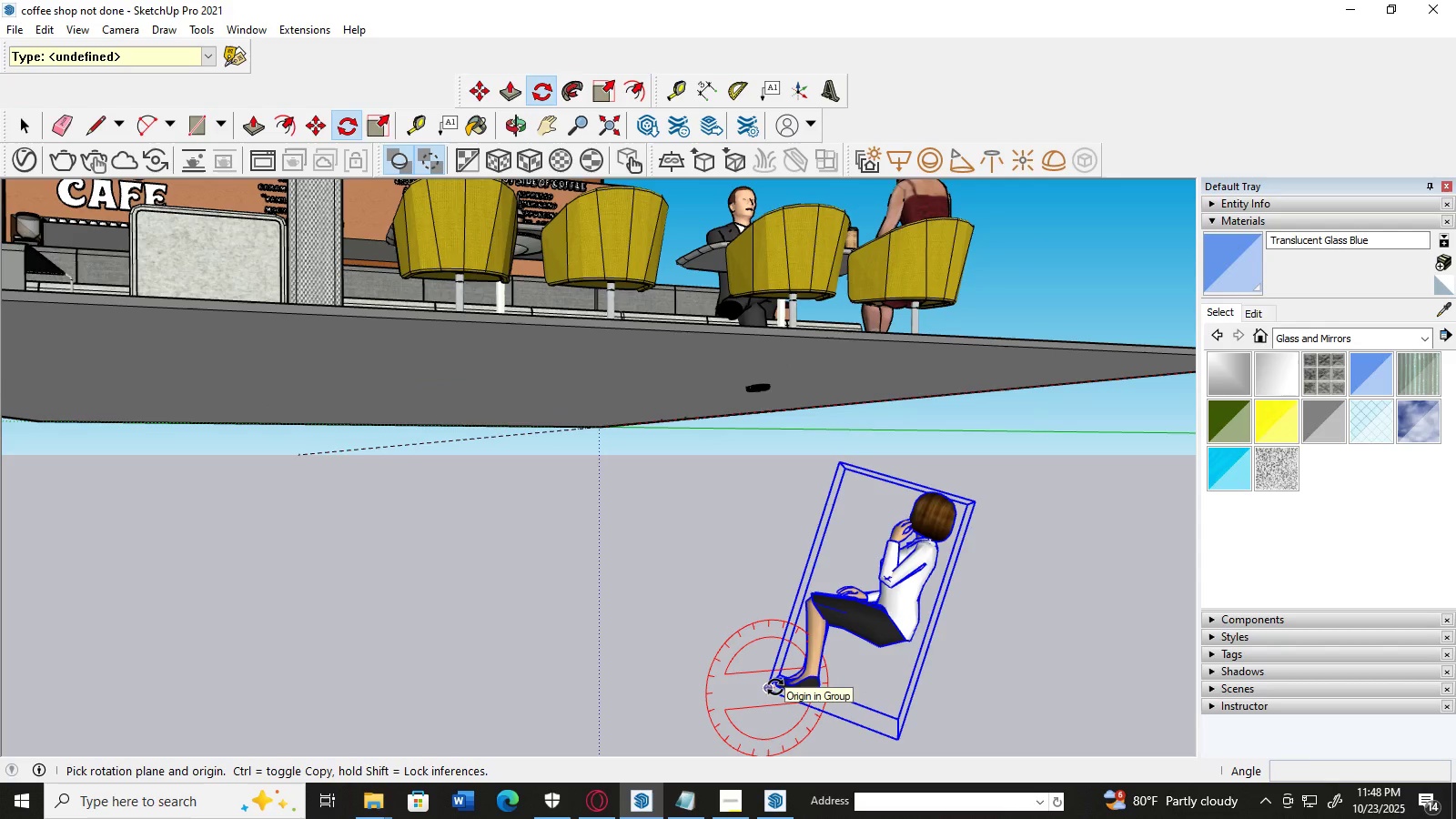 
left_click([775, 687])
 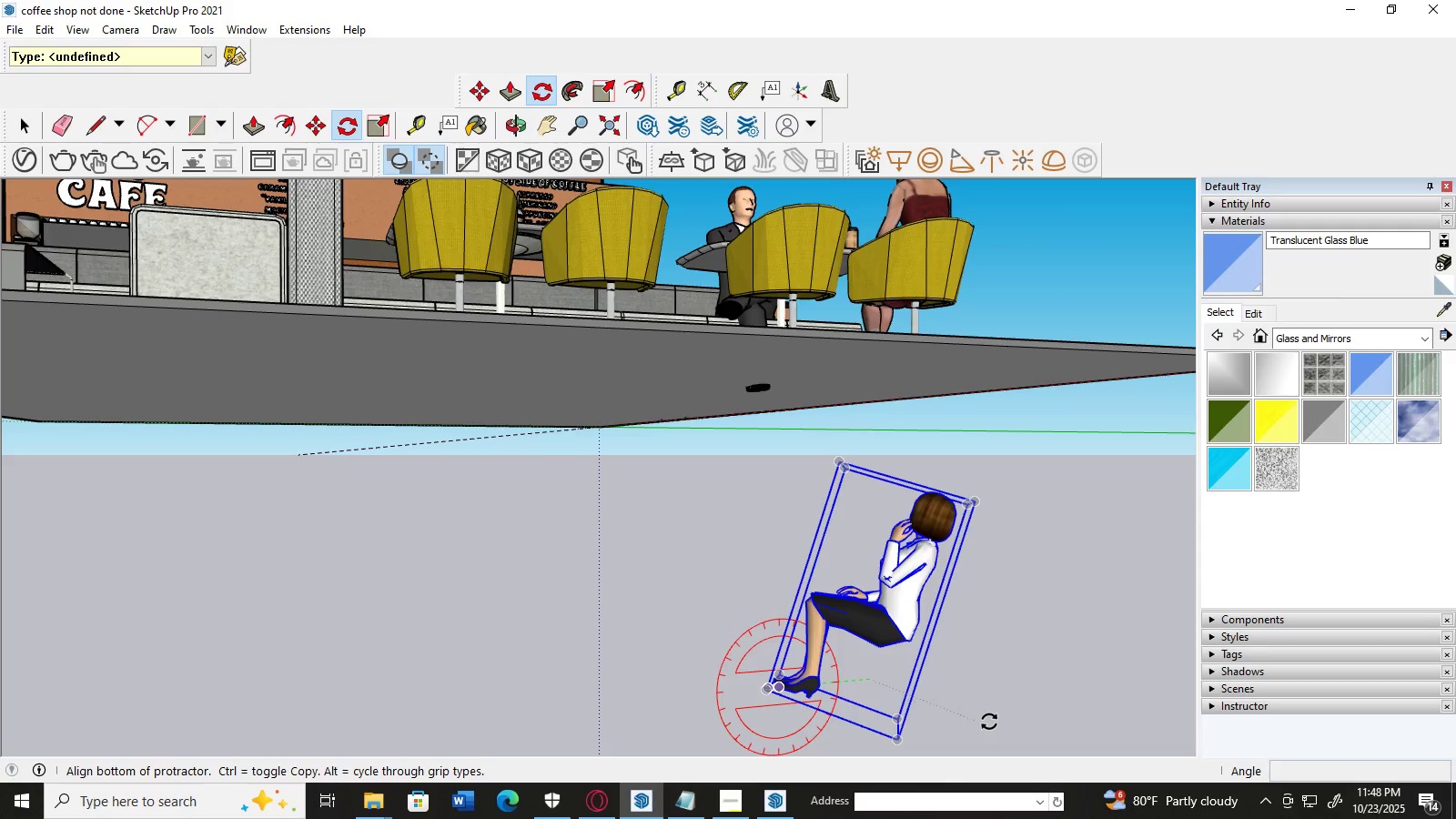 
left_click([1012, 722])
 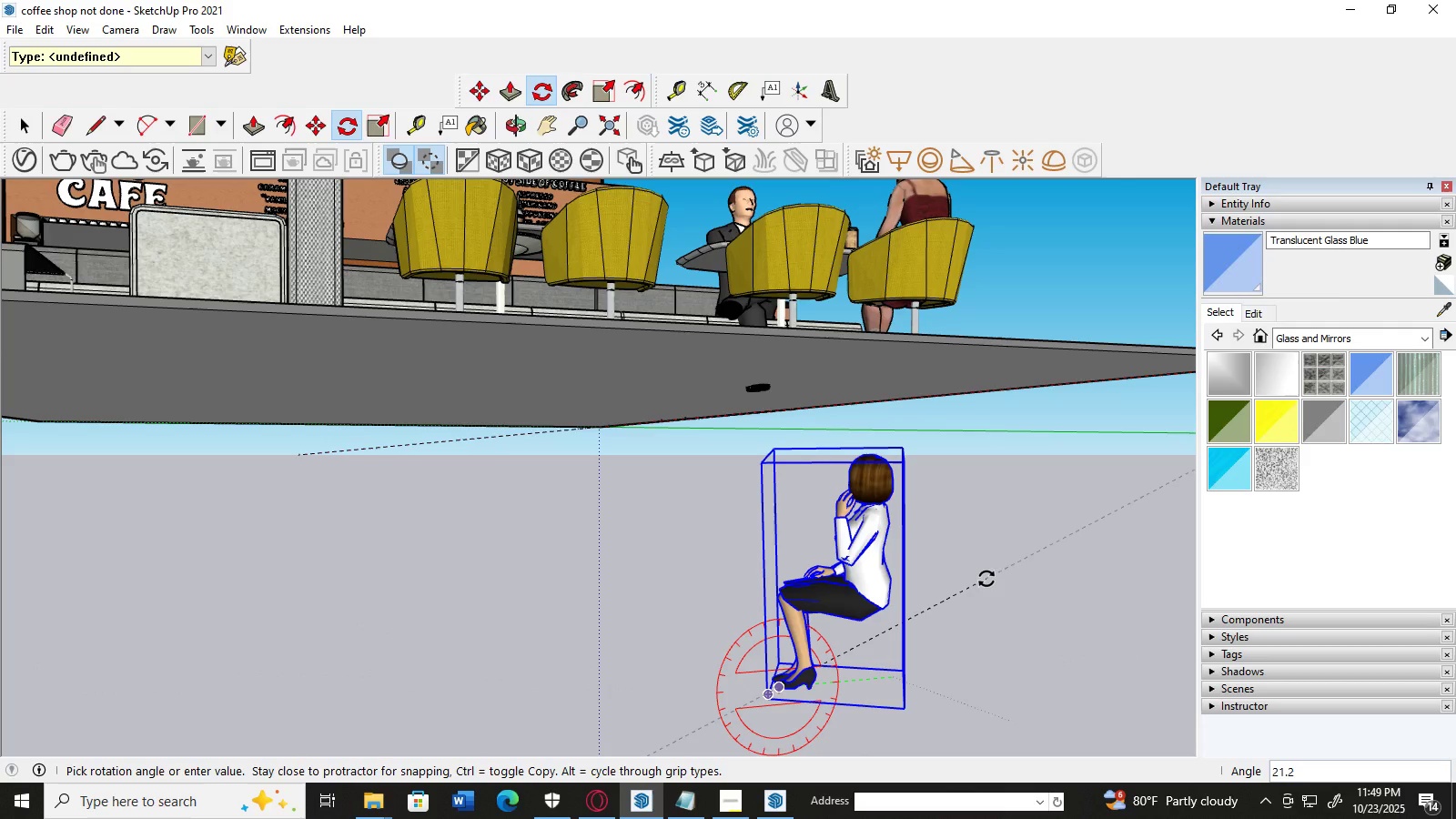 
left_click([986, 581])
 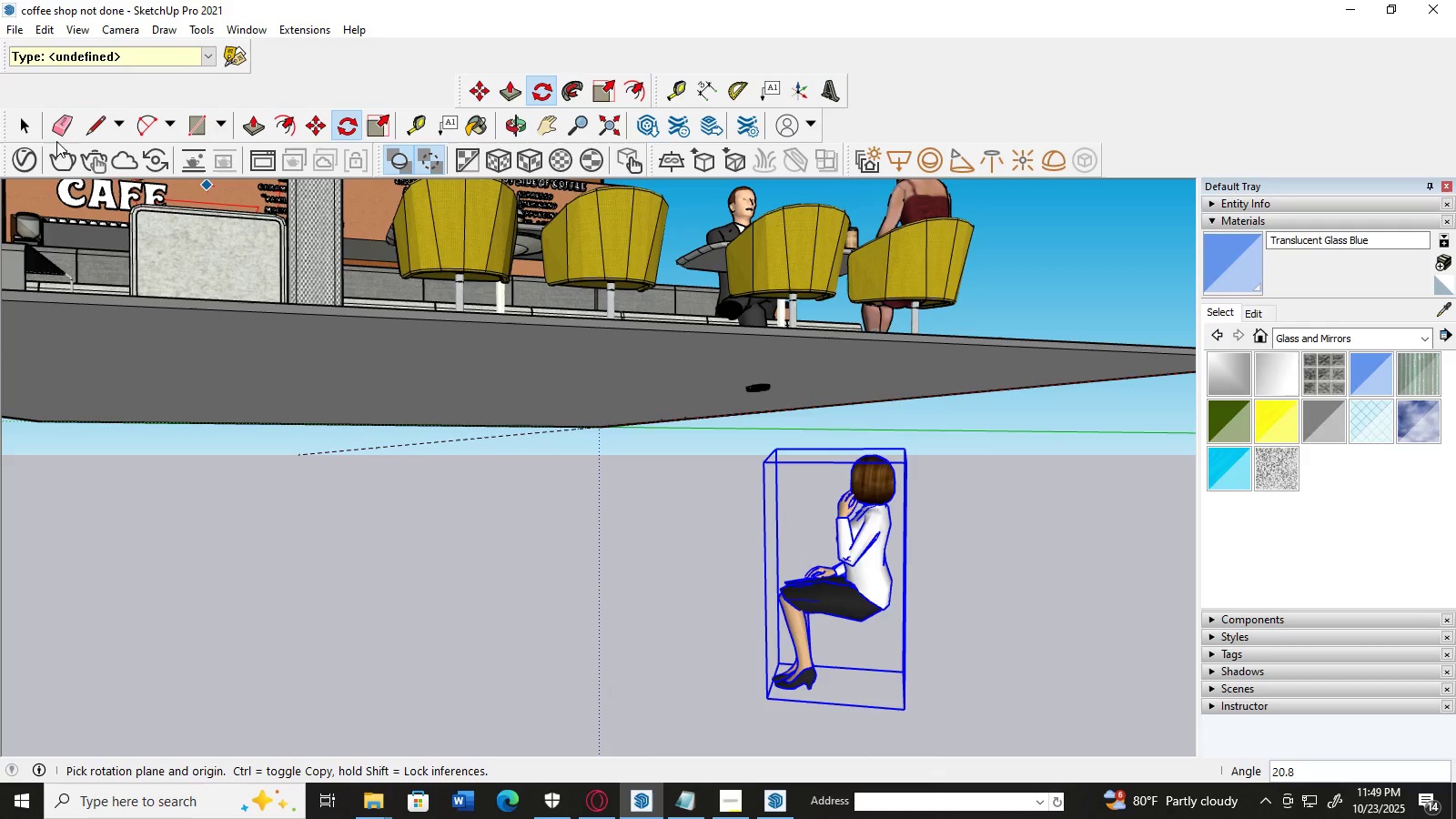 
left_click([25, 134])
 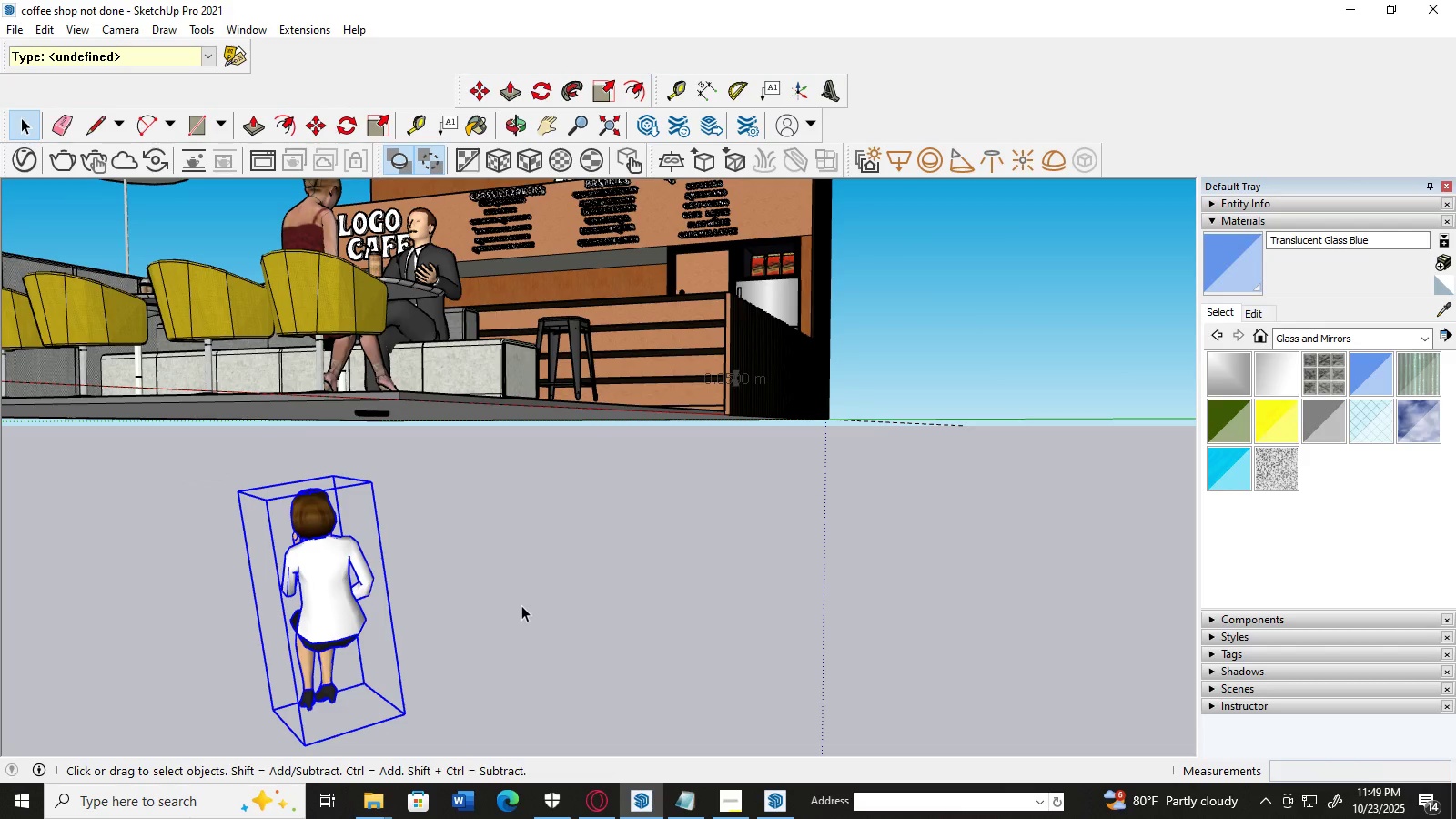 
wait(5.63)
 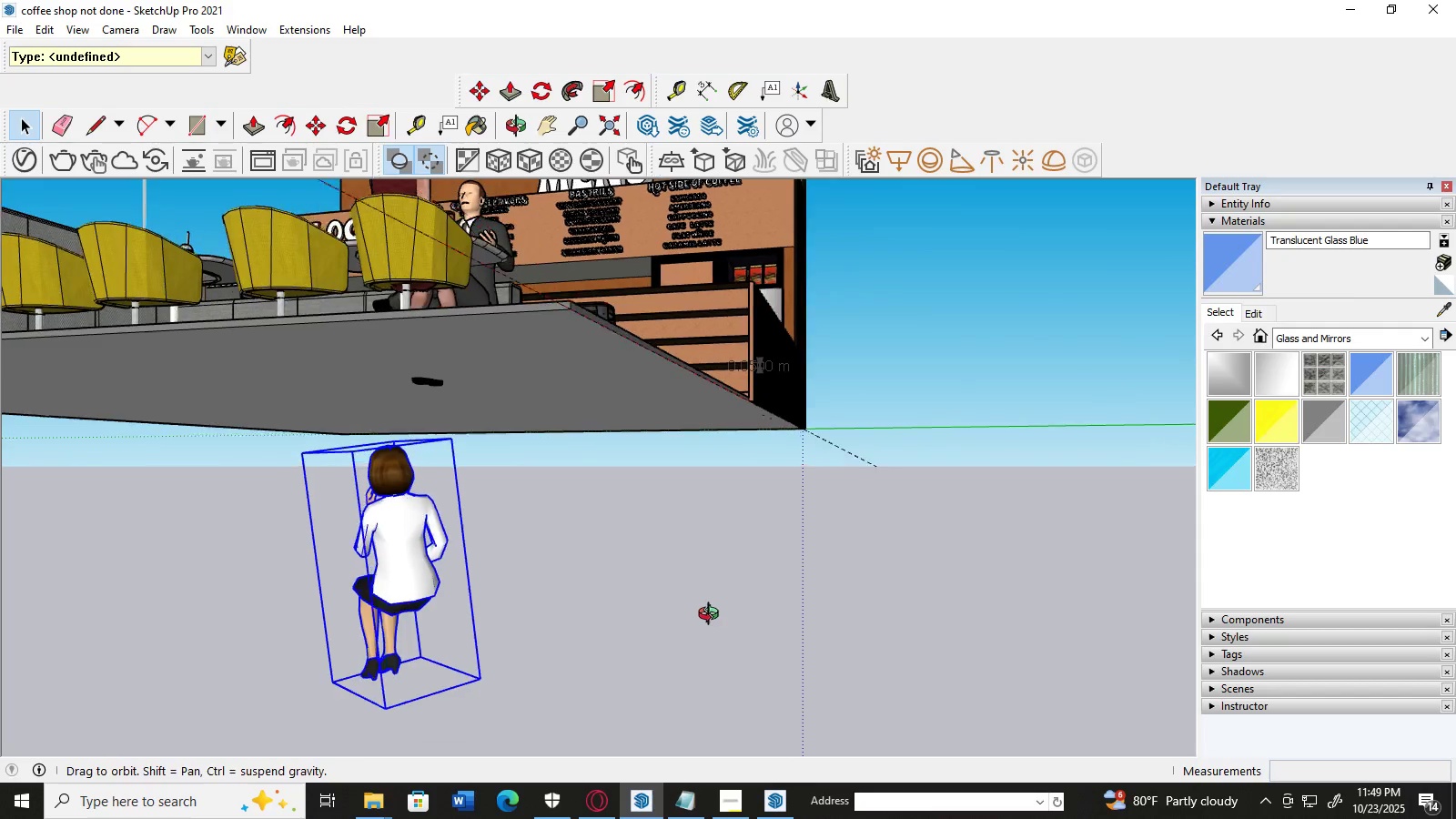 
left_click([326, 622])
 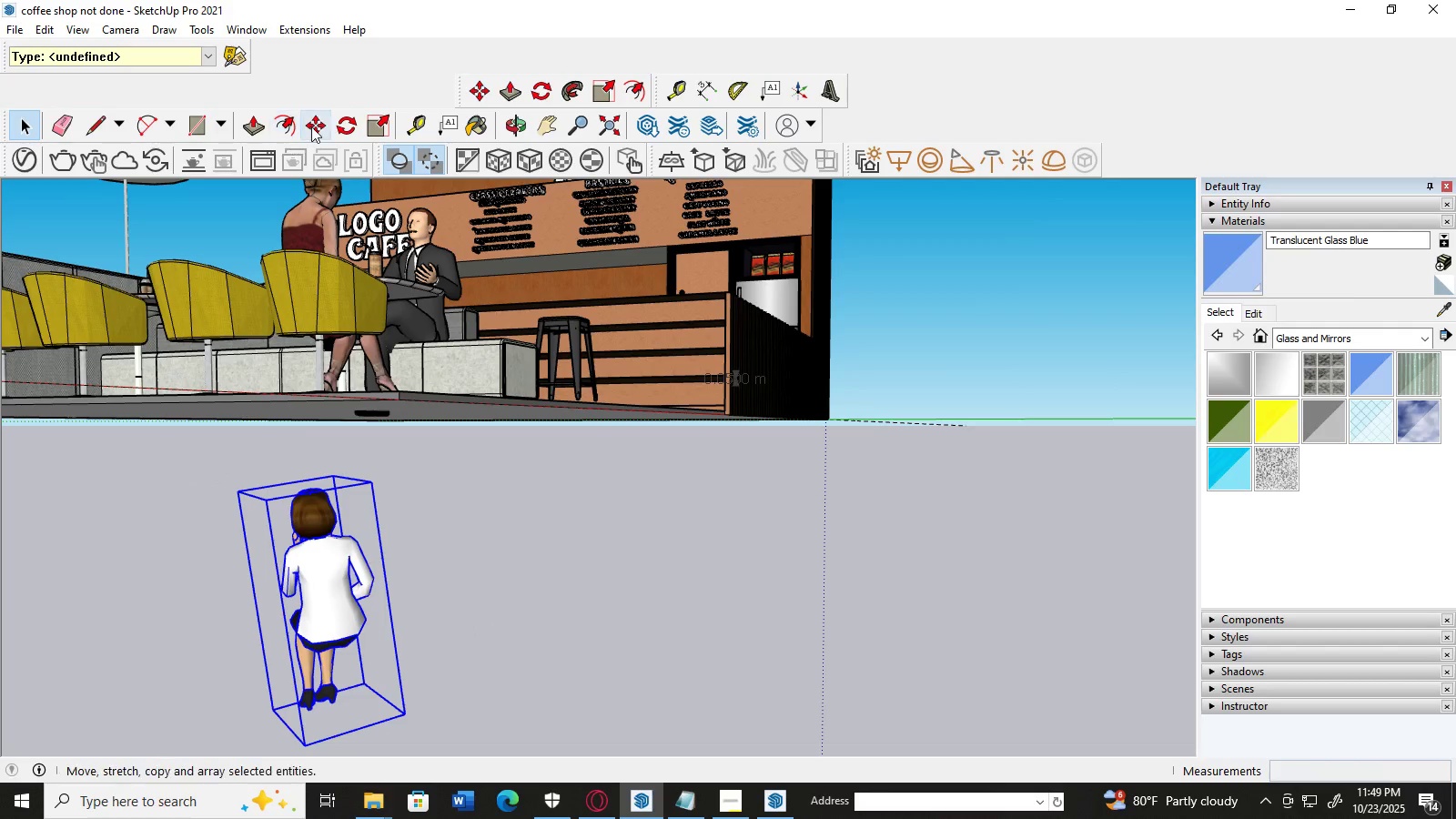 
left_click([349, 127])
 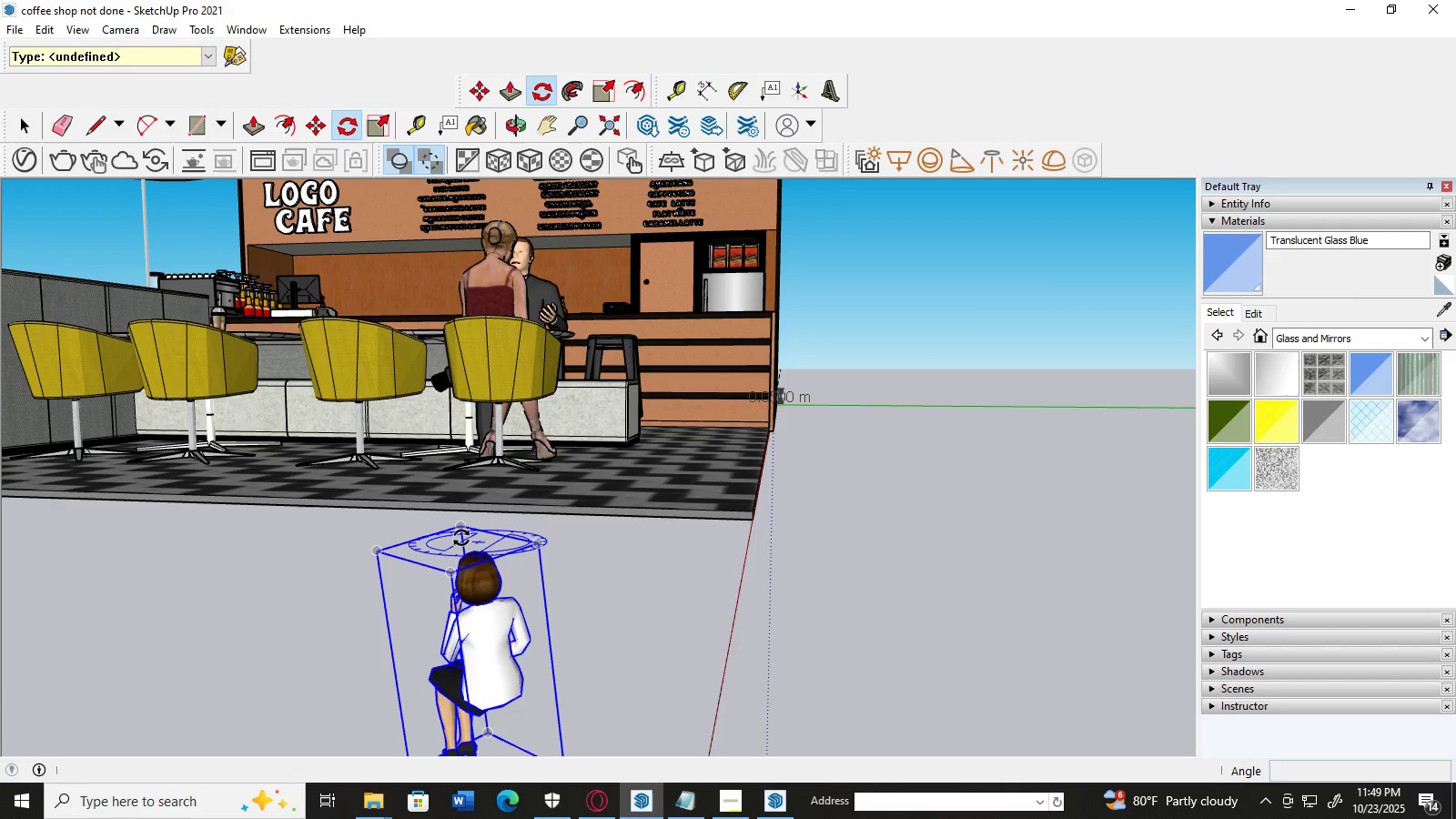 
wait(5.69)
 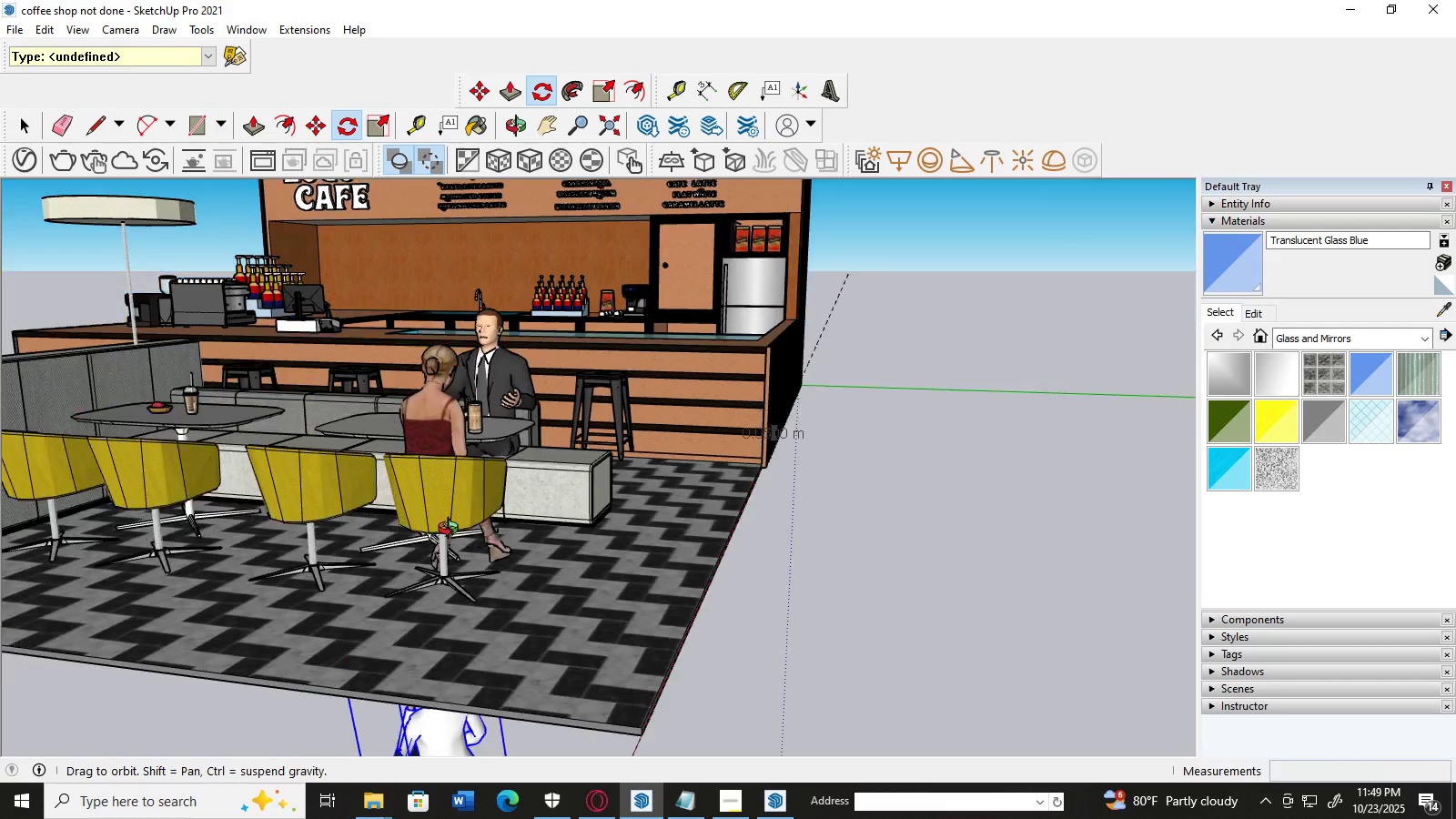 
left_click([461, 532])
 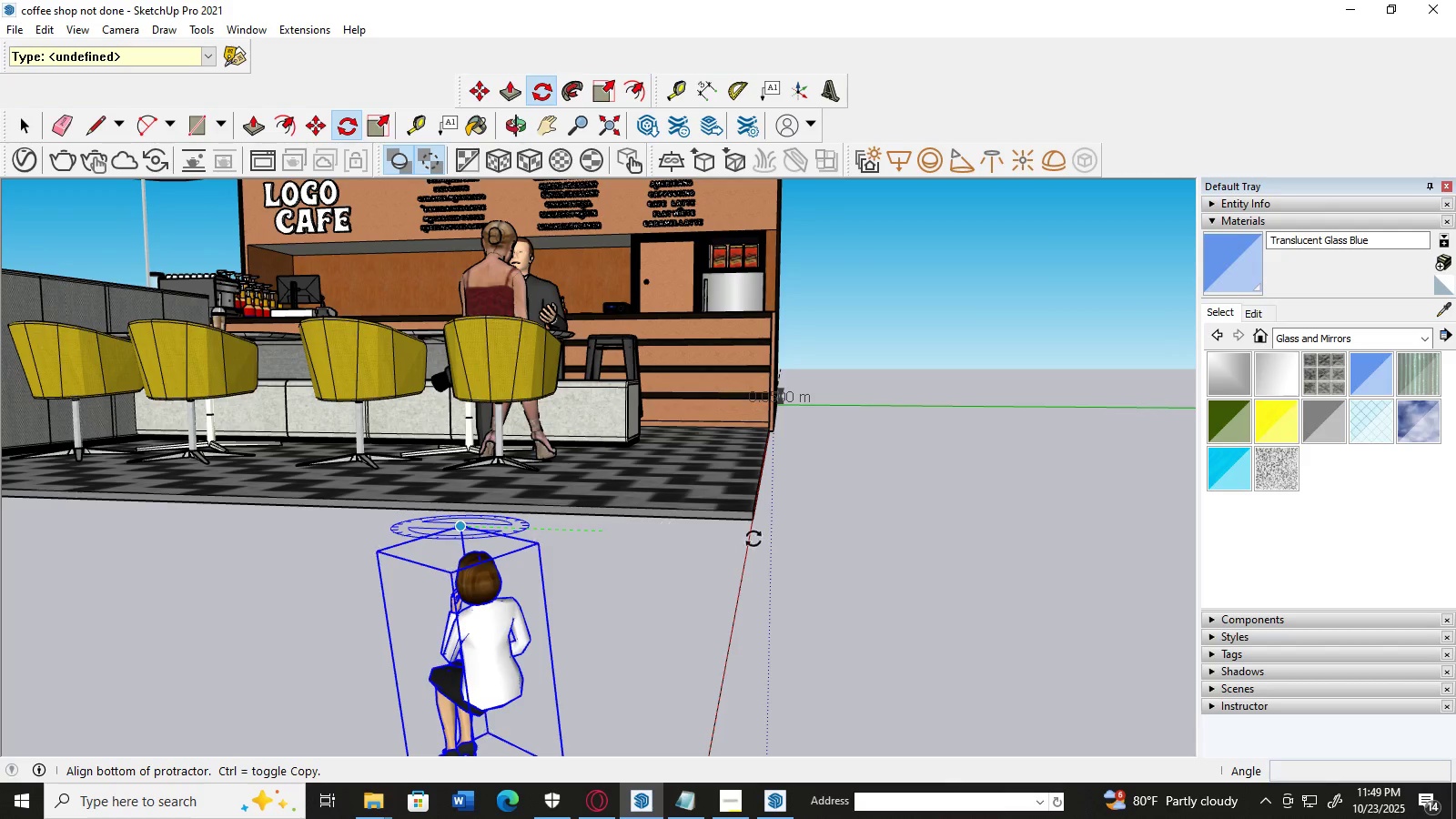 
left_click([785, 540])
 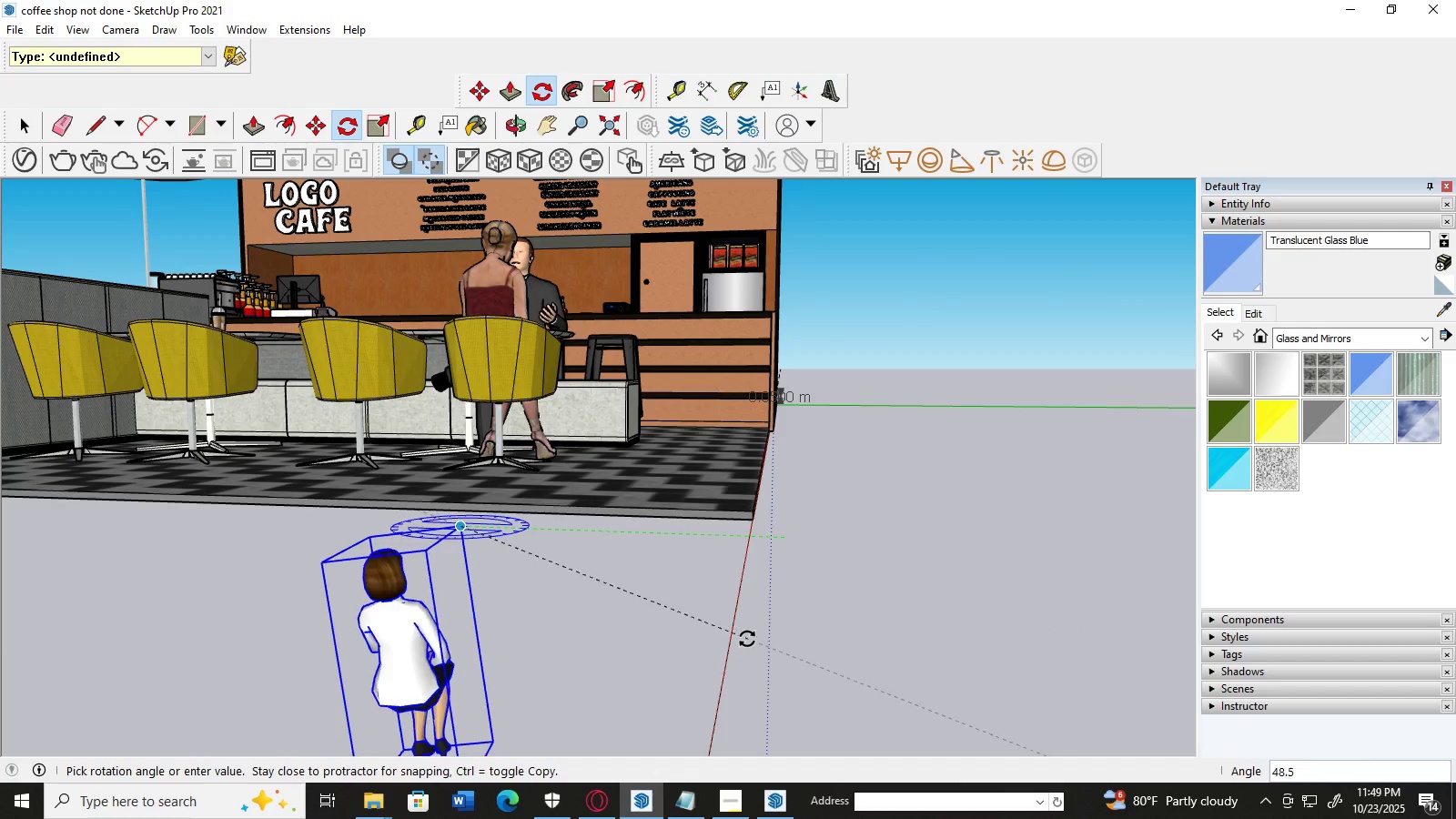 
left_click([747, 640])
 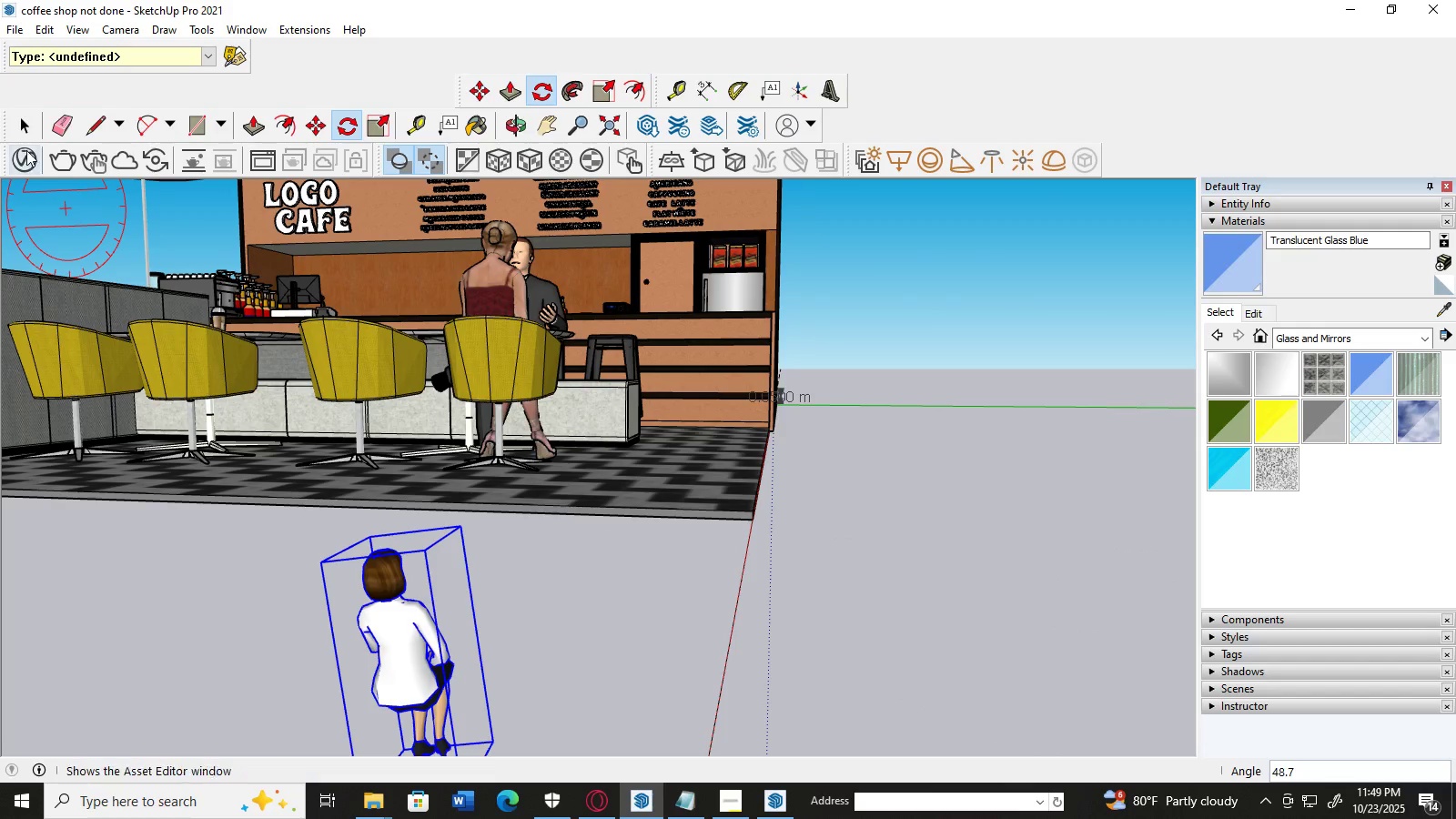 
left_click([24, 128])
 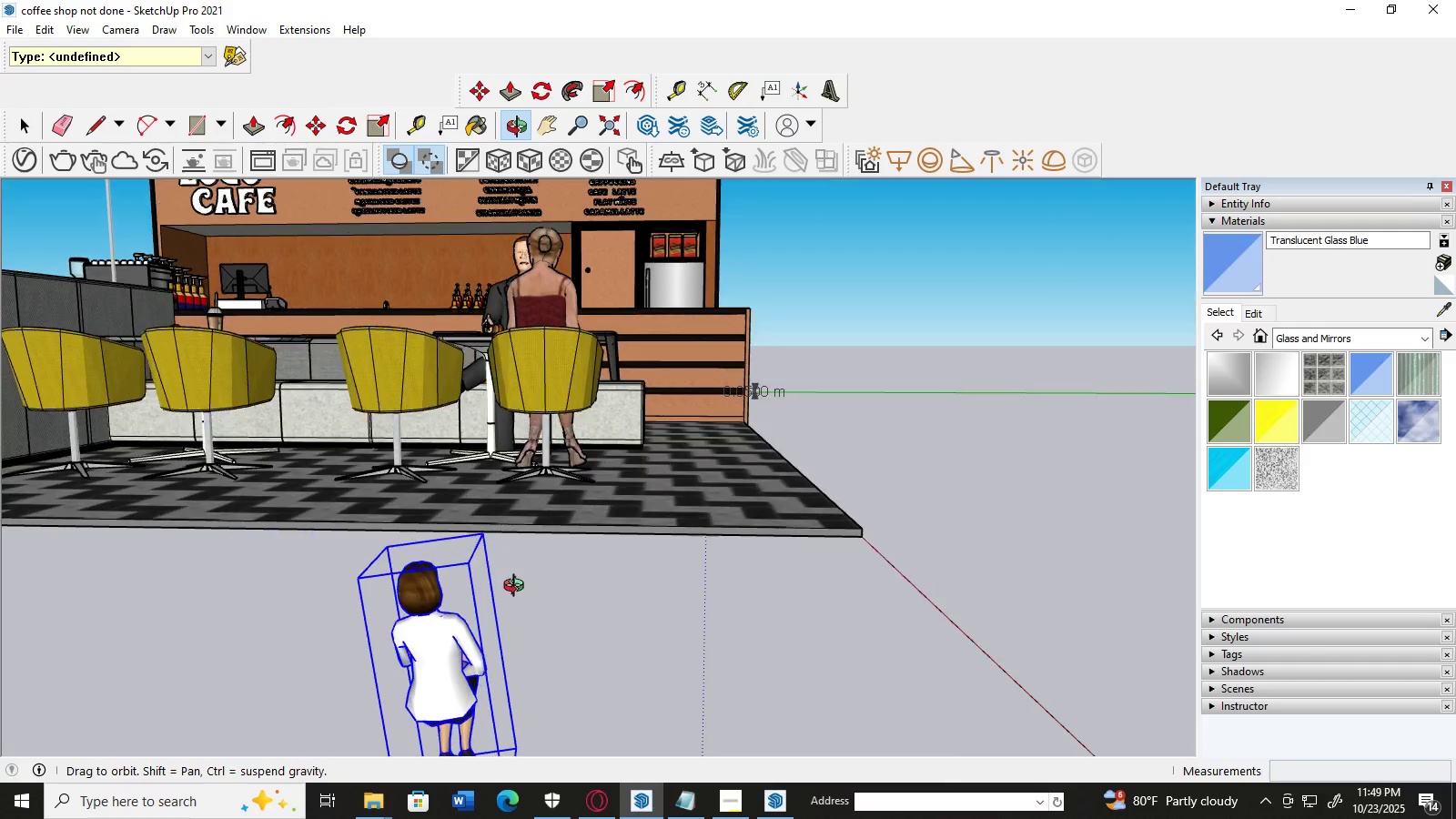 
wait(6.78)
 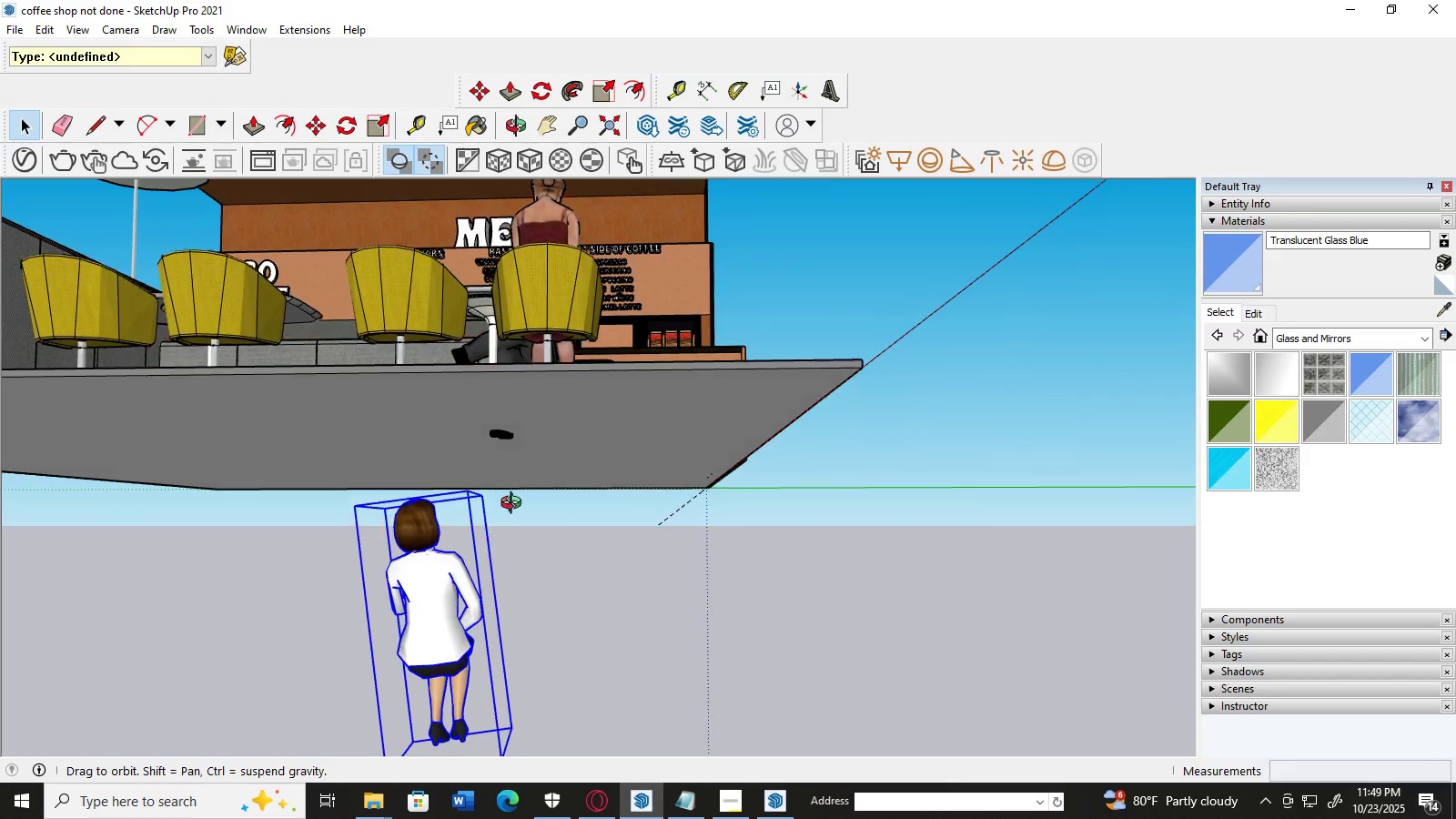 
scroll: coordinate [484, 684], scroll_direction: down, amount: 5.0
 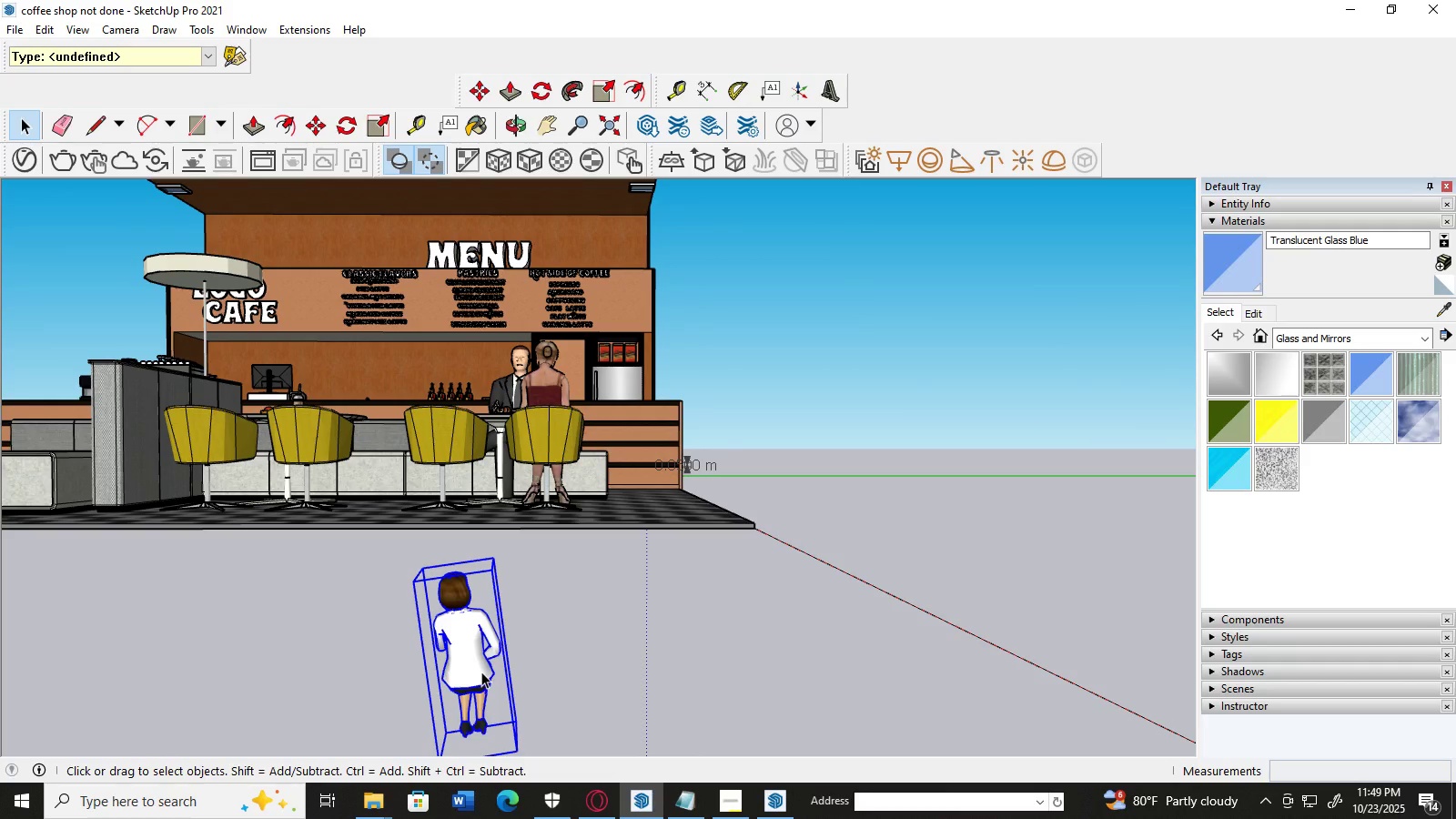 
key(M)
 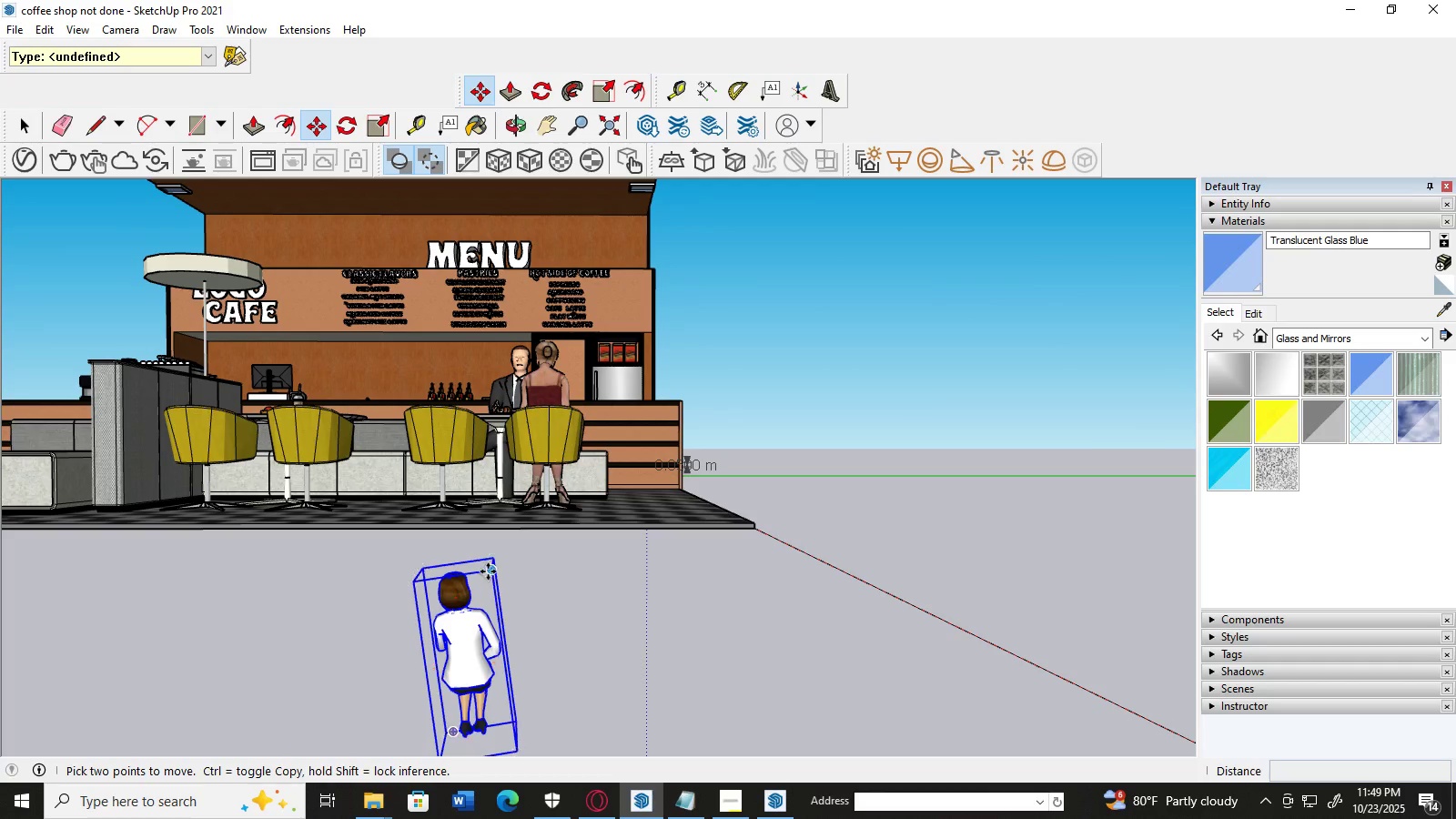 
left_click_drag(start_coordinate=[490, 571], to_coordinate=[339, 357])
 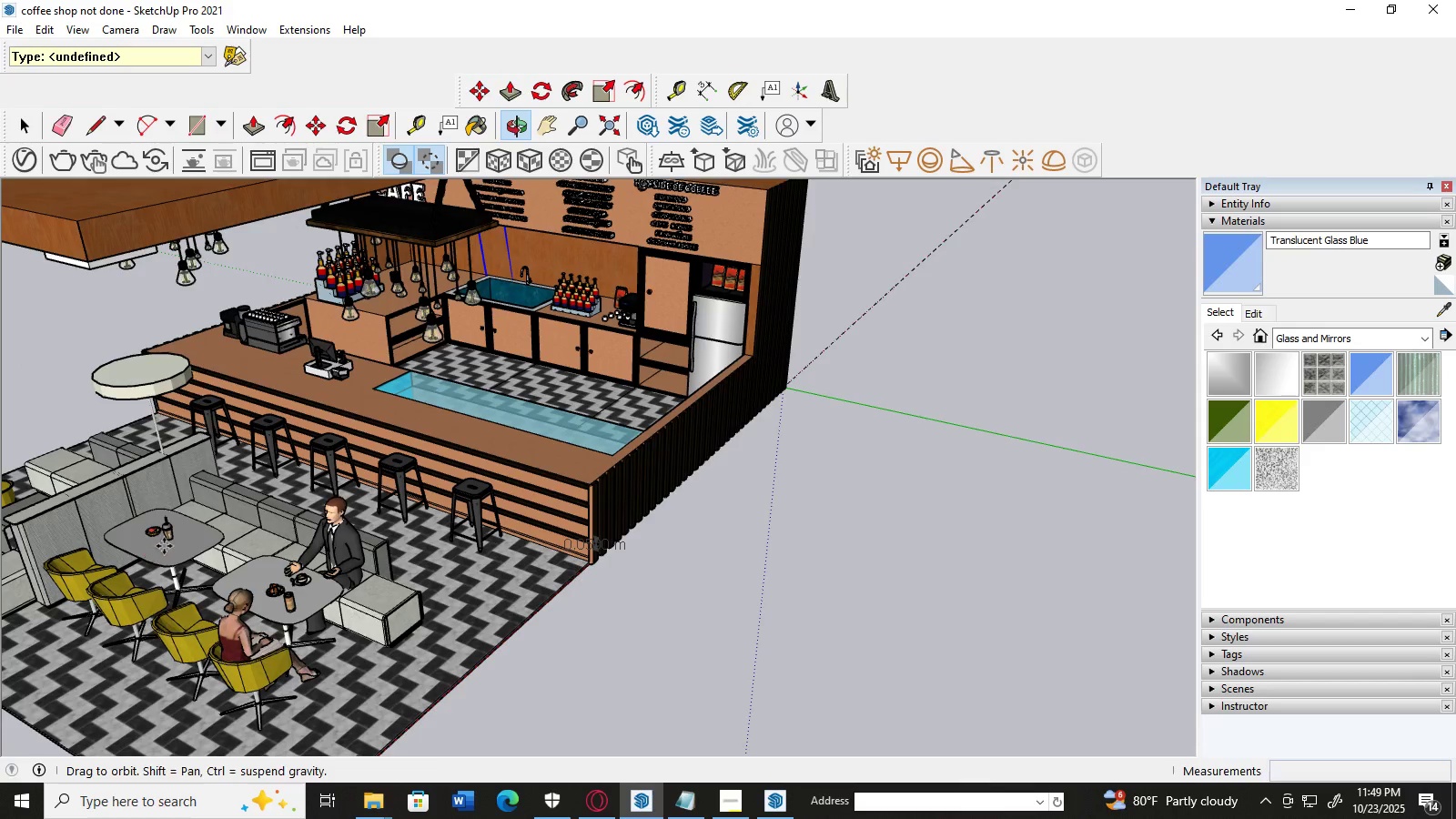 
scroll: coordinate [545, 286], scroll_direction: up, amount: 3.0
 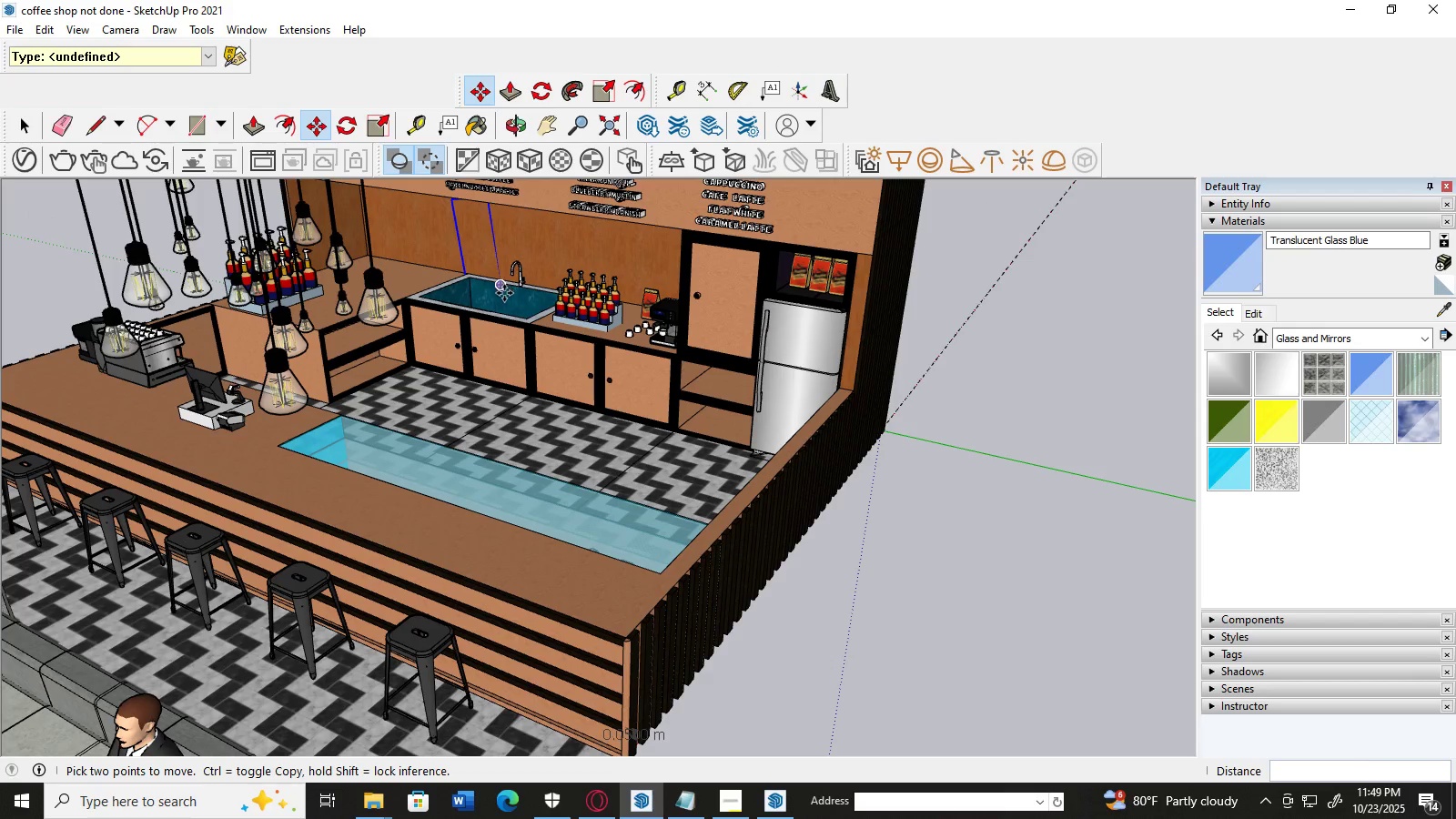 
scroll: coordinate [504, 280], scroll_direction: down, amount: 2.0
 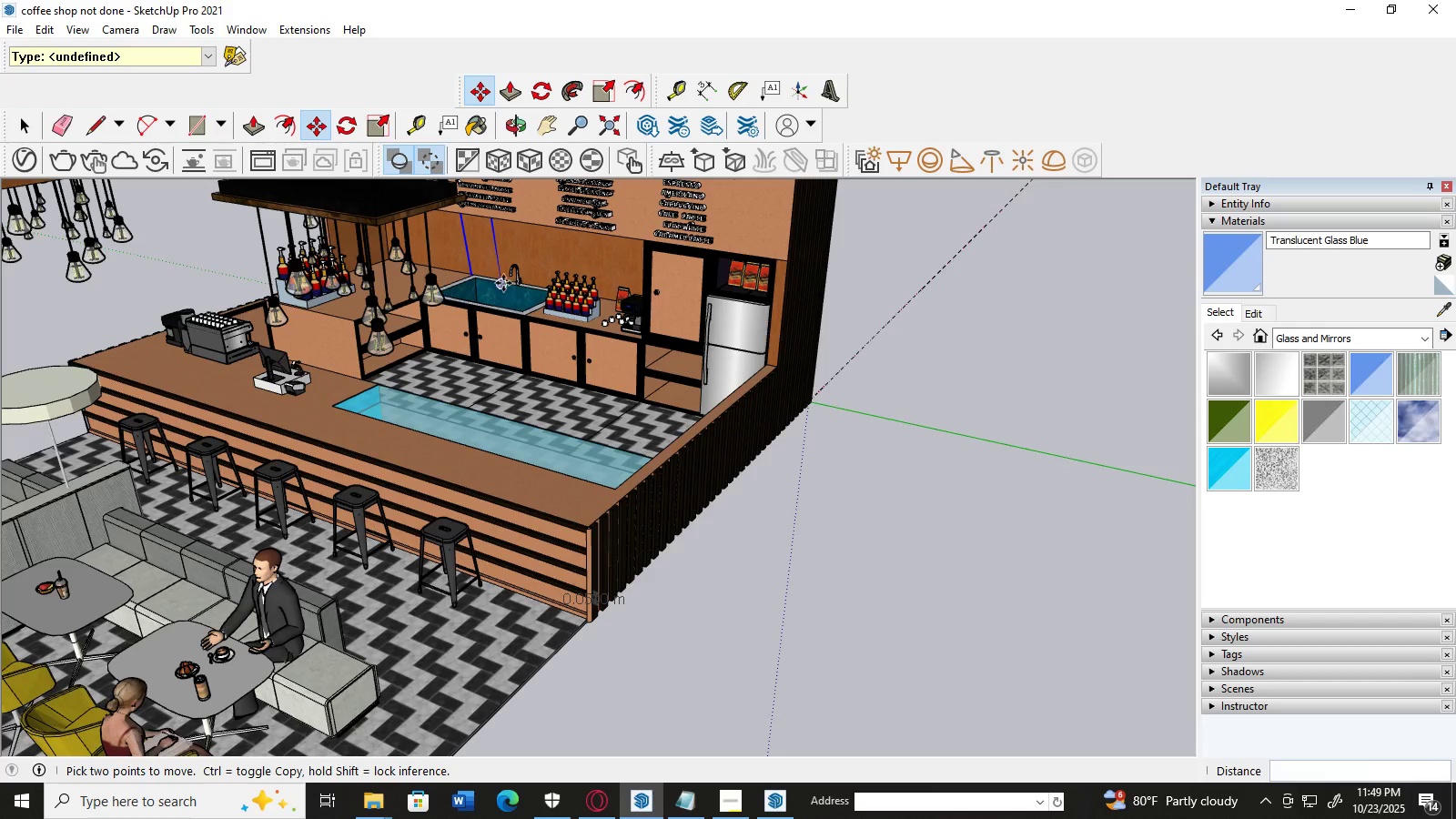 
left_click_drag(start_coordinate=[499, 285], to_coordinate=[54, 666])
 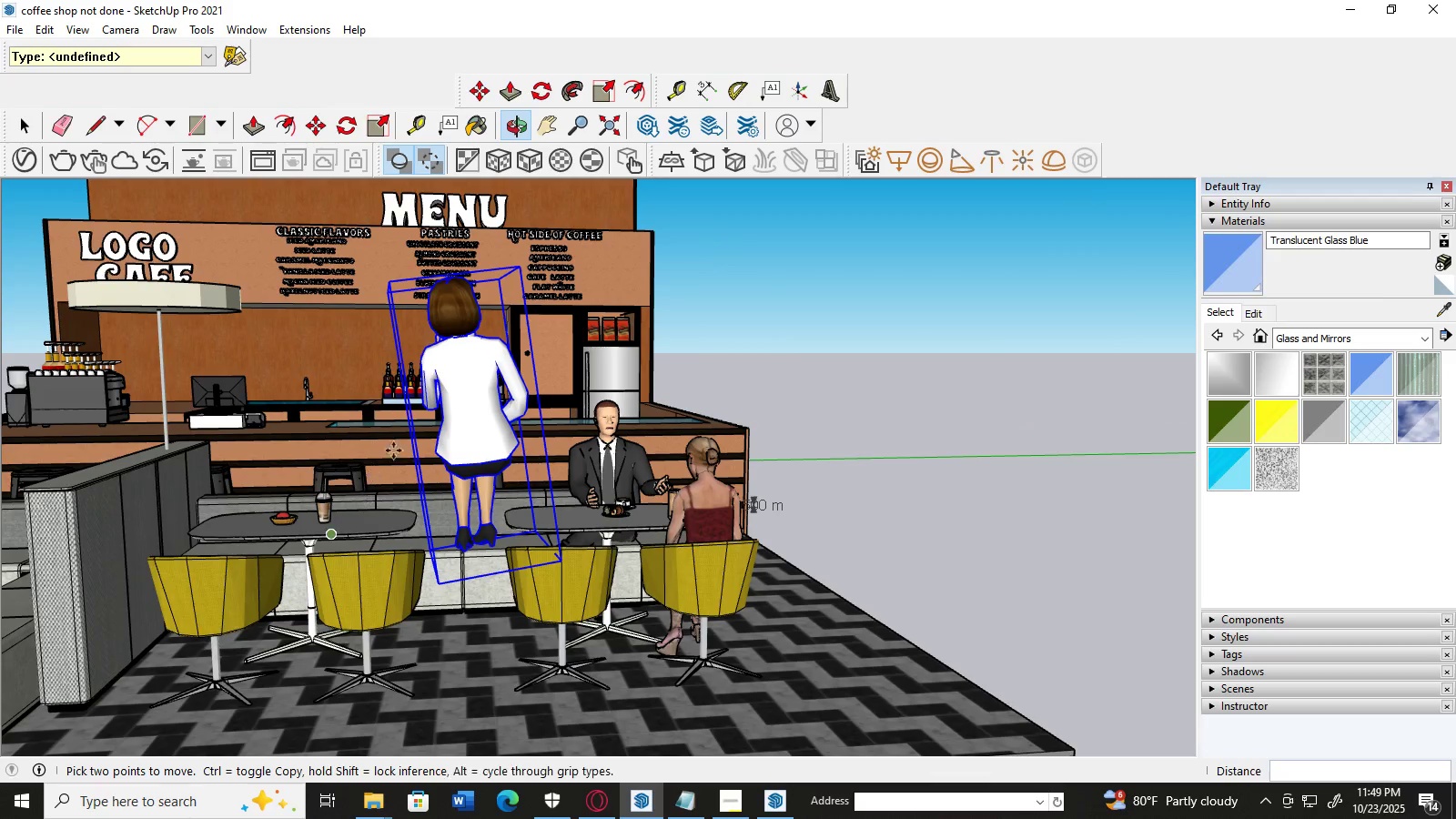 
wait(8.14)
 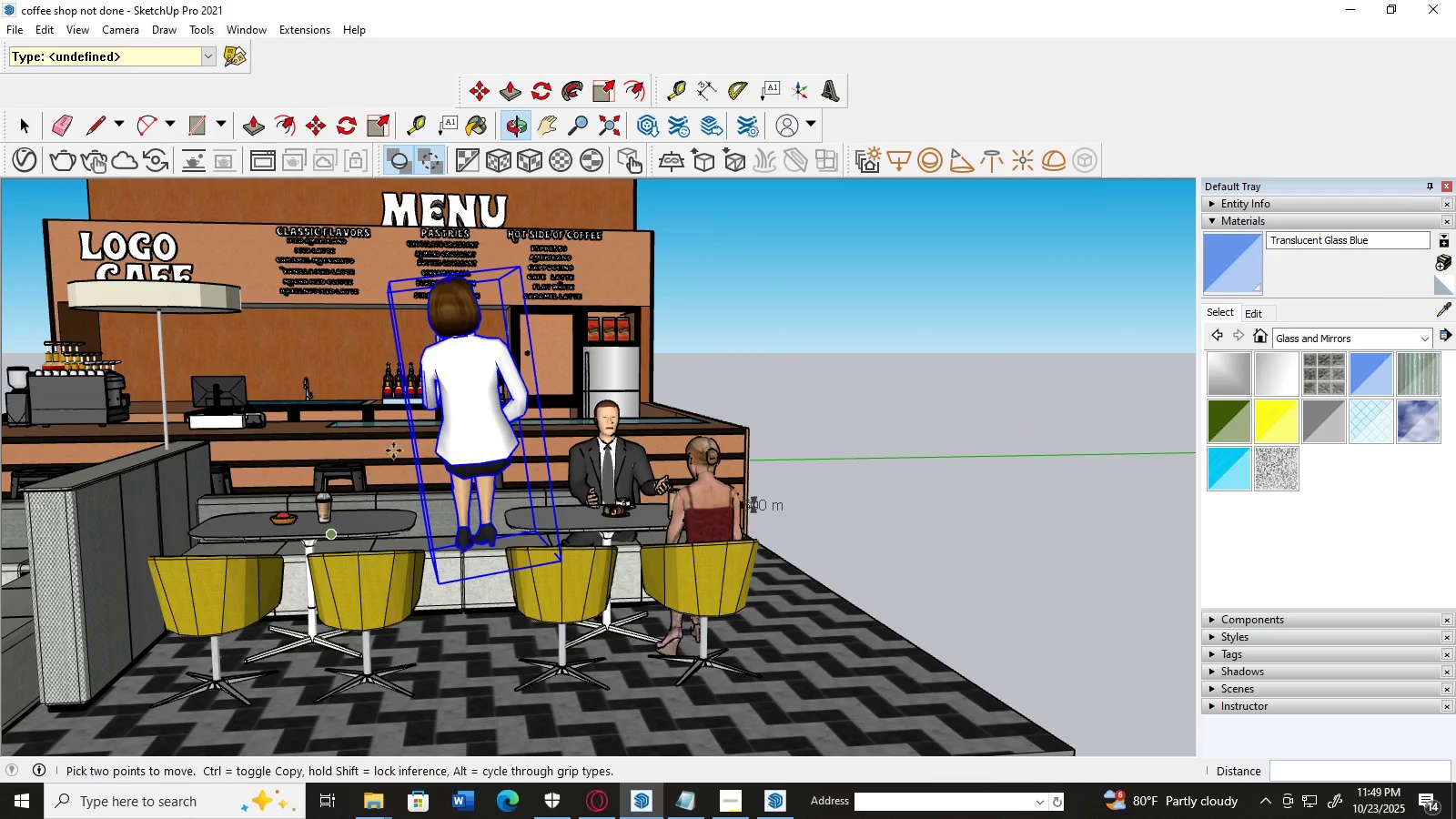 
left_click([335, 126])
 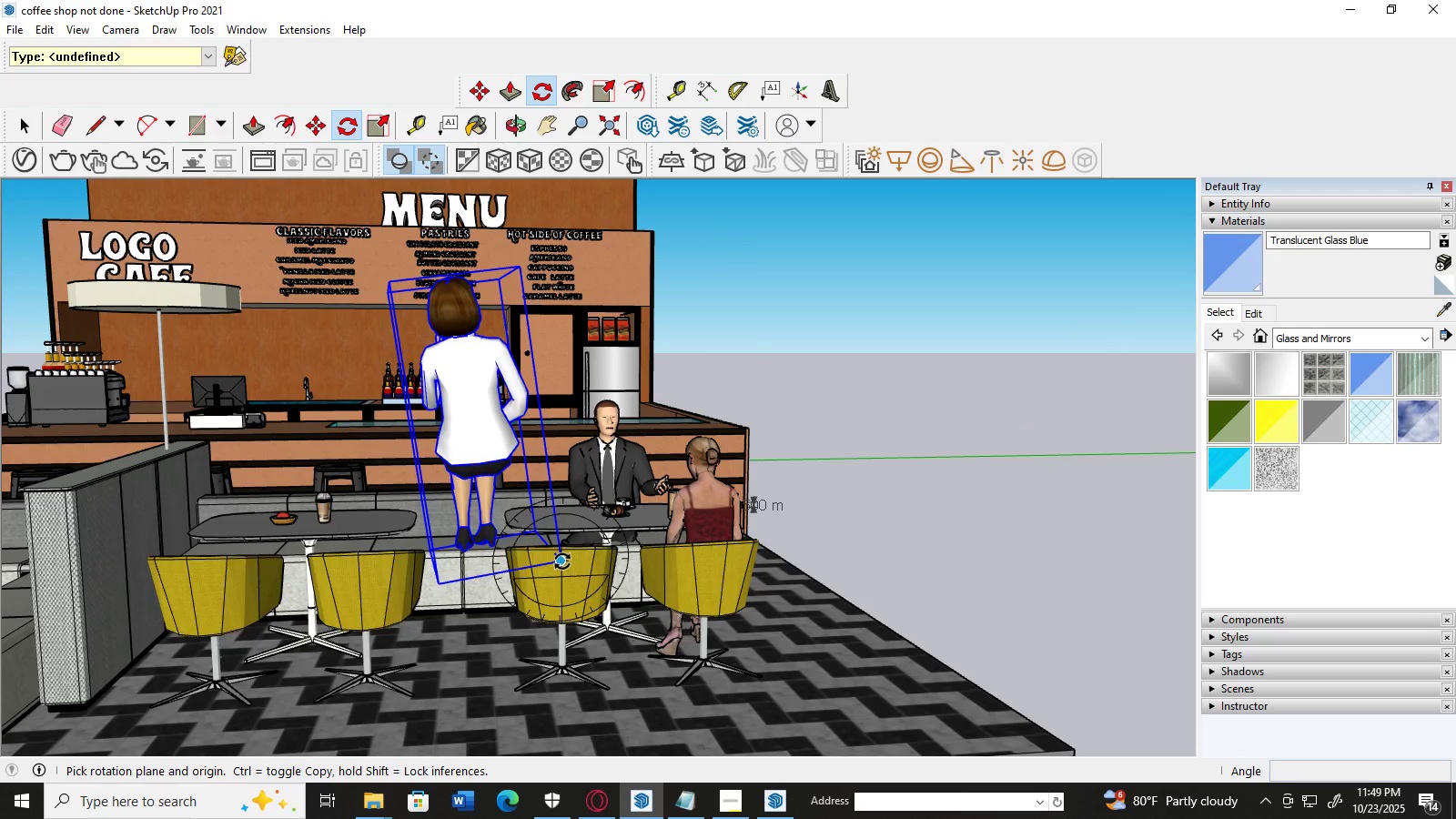 
left_click([562, 561])
 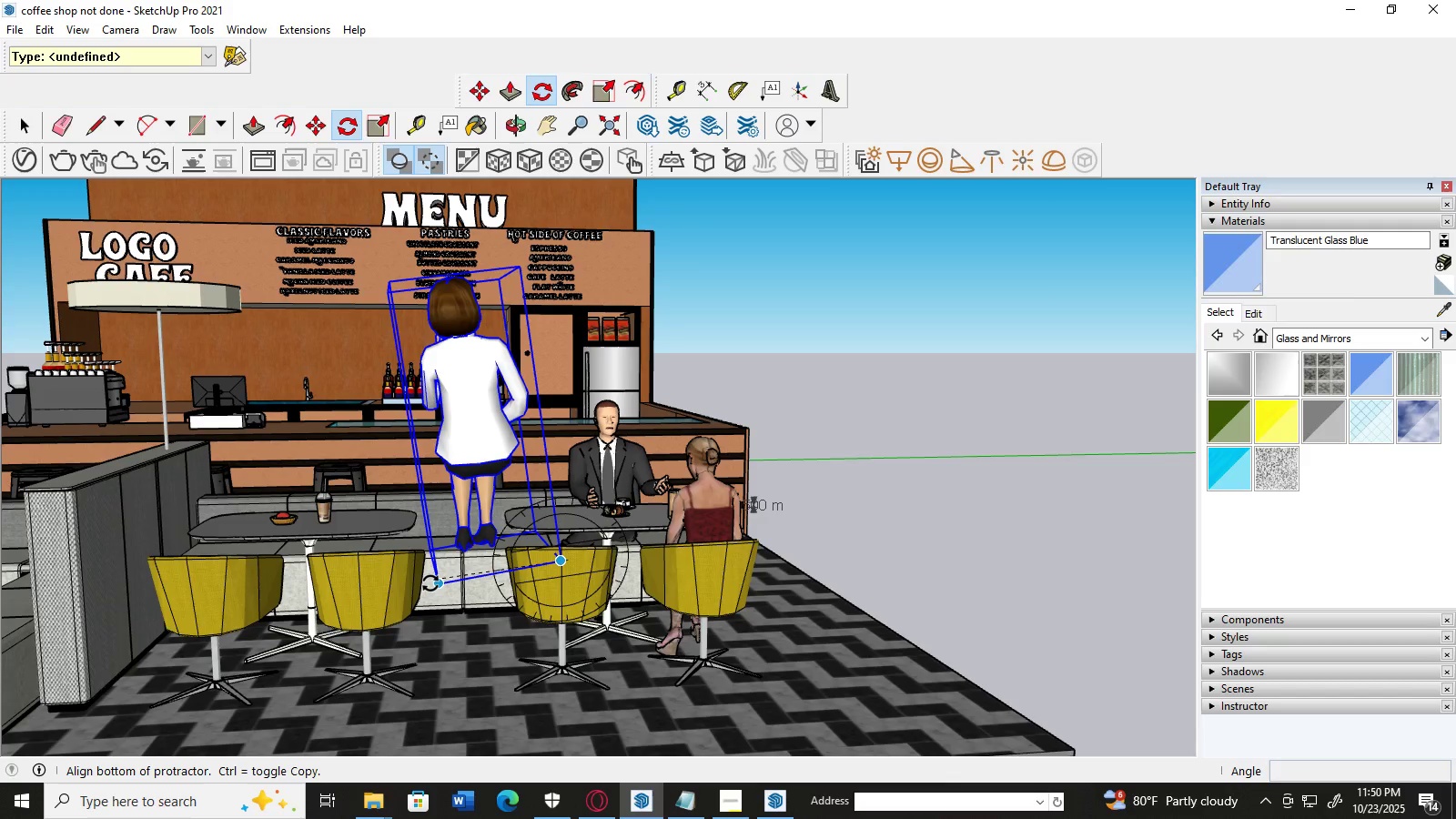 
left_click([430, 583])
 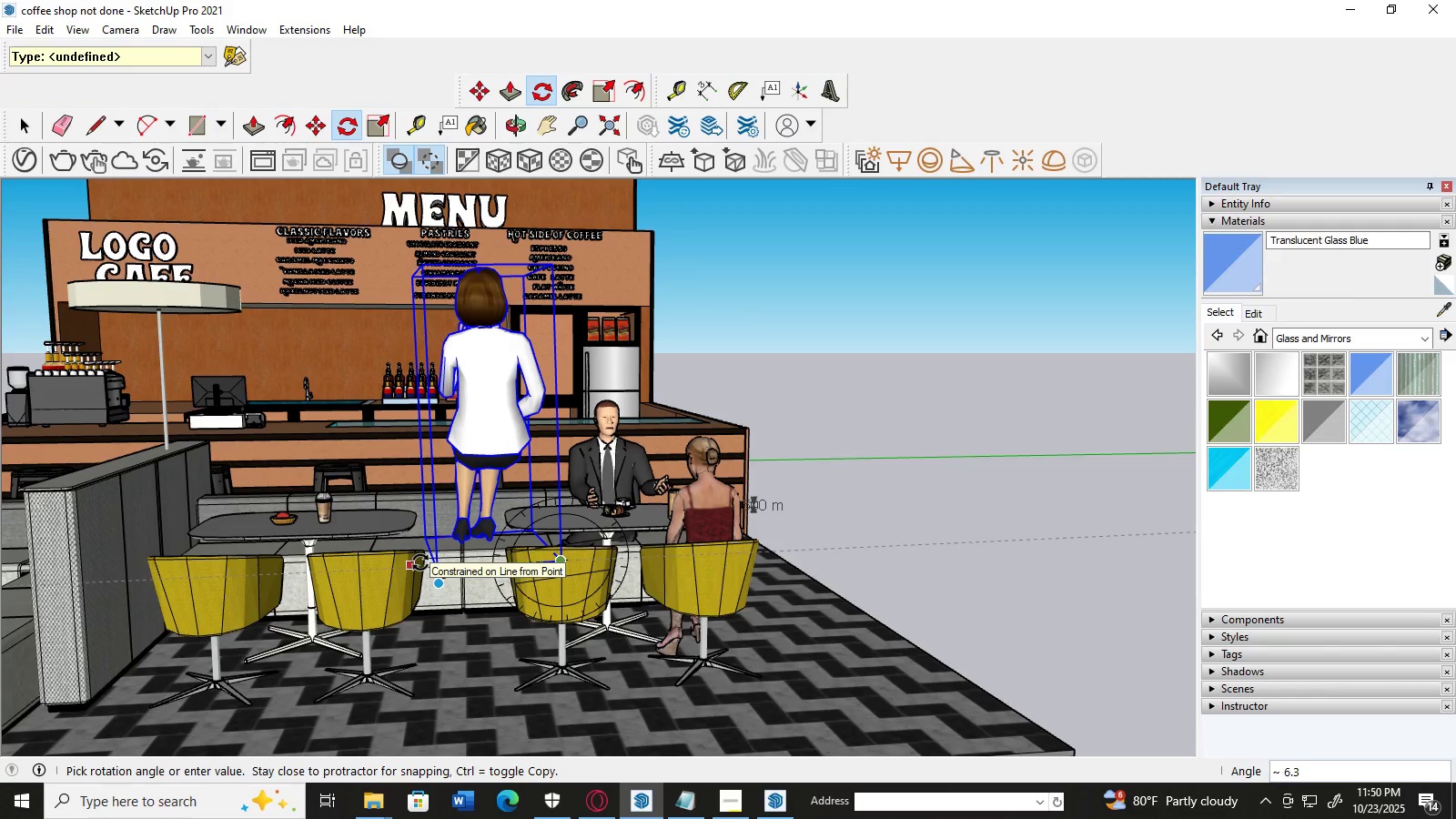 
left_click([420, 562])
 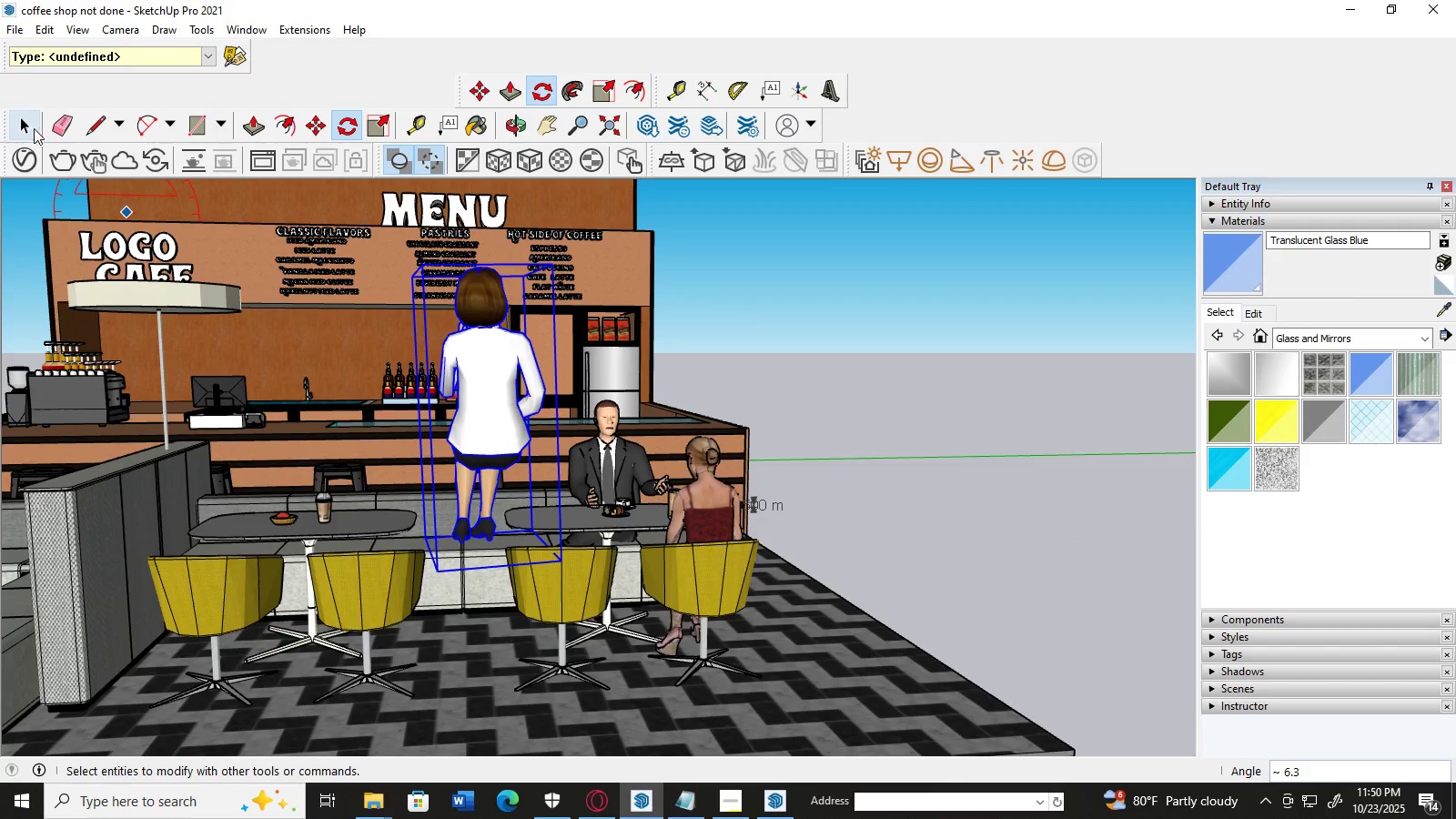 
left_click([21, 125])
 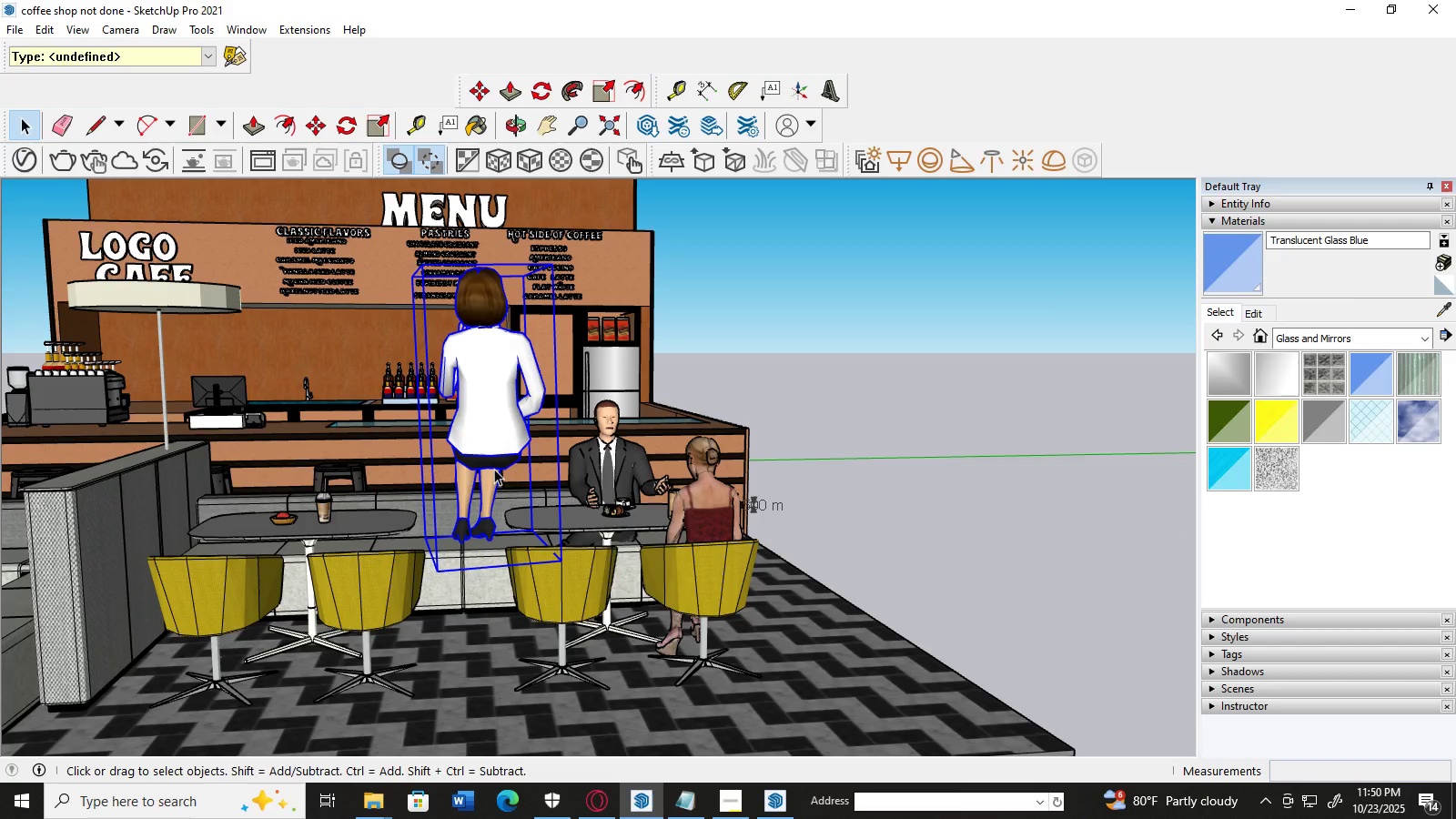 
key(M)
 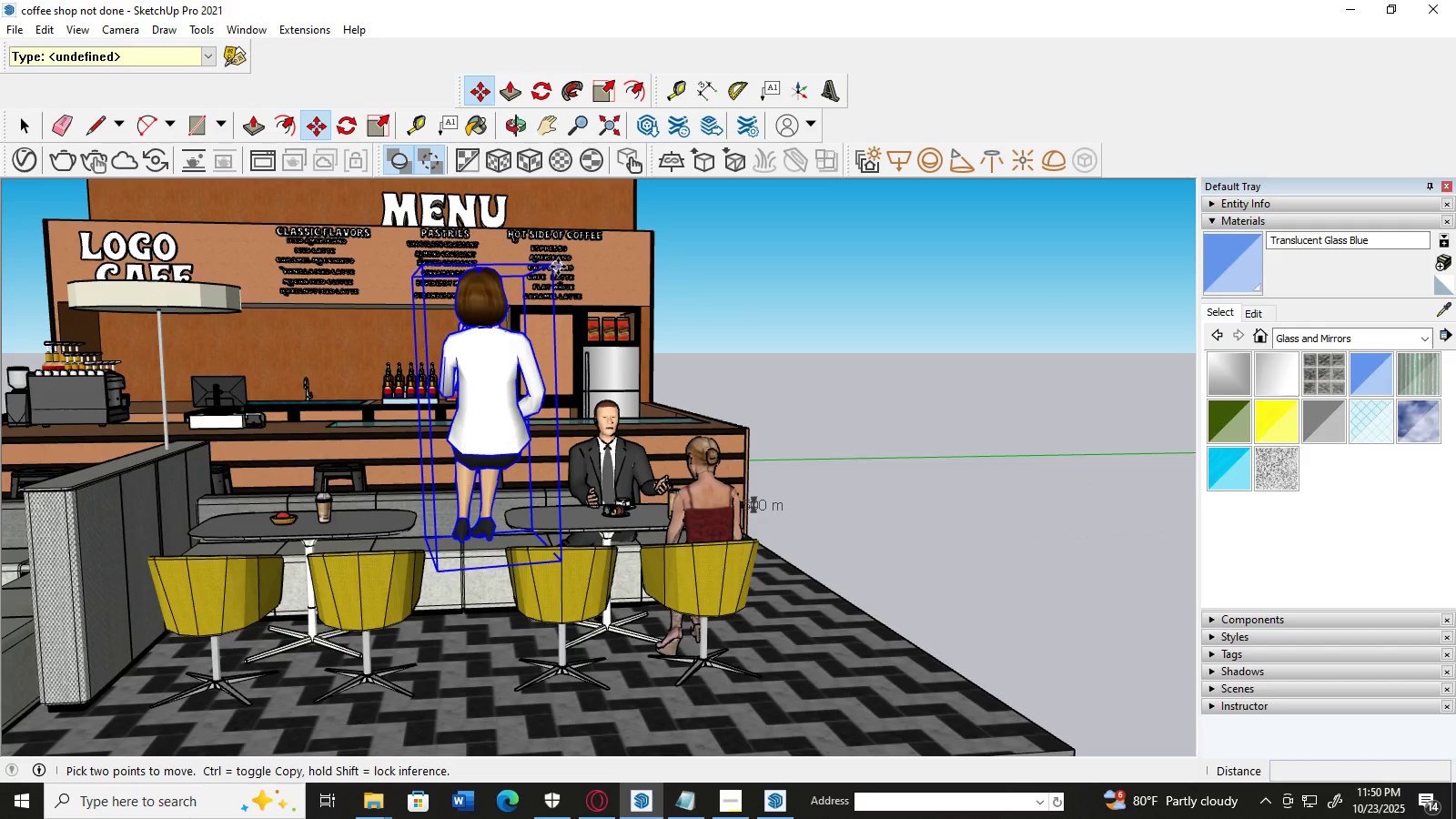 
left_click_drag(start_coordinate=[557, 262], to_coordinate=[496, 311])
 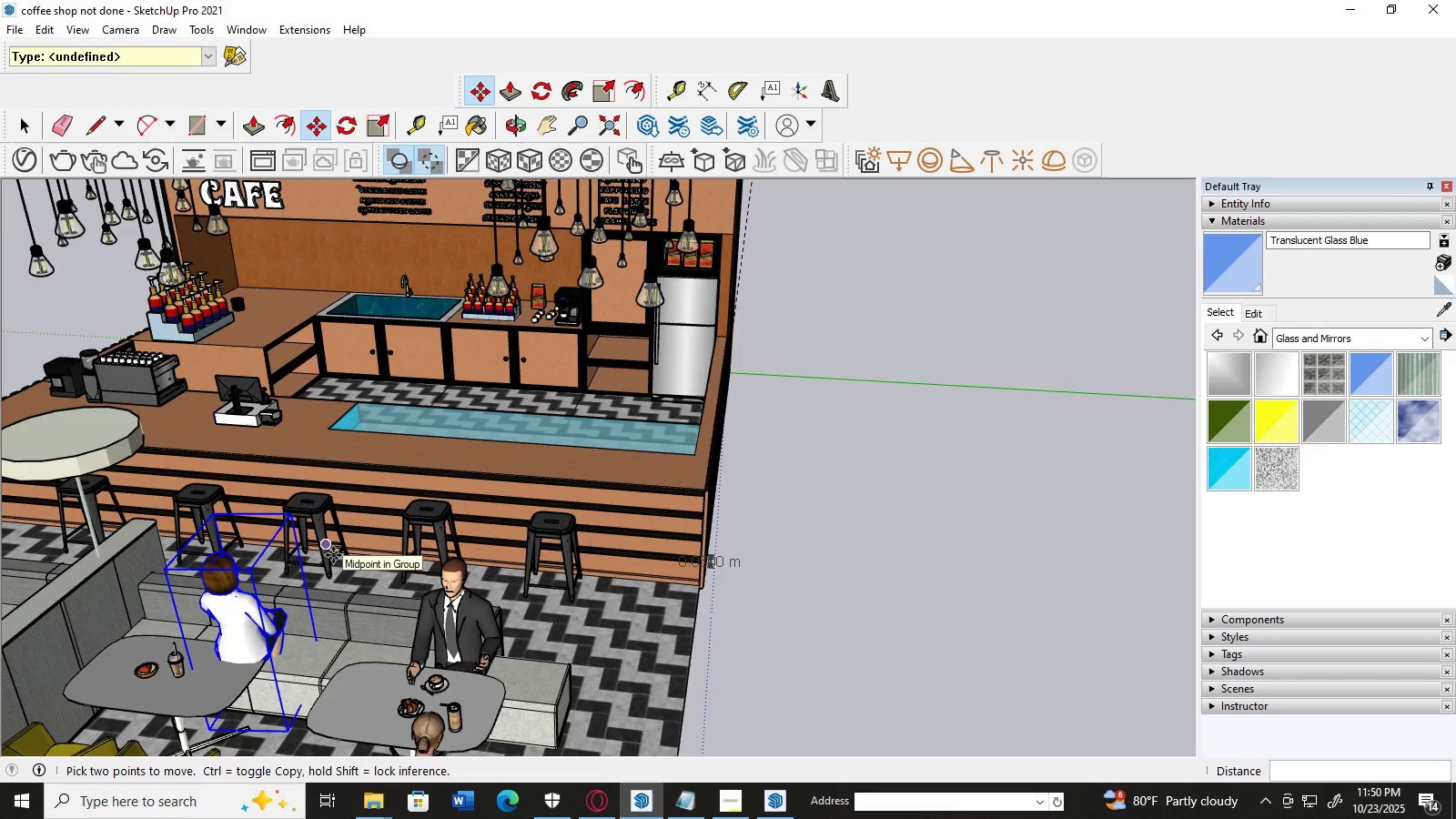 
key(H)
 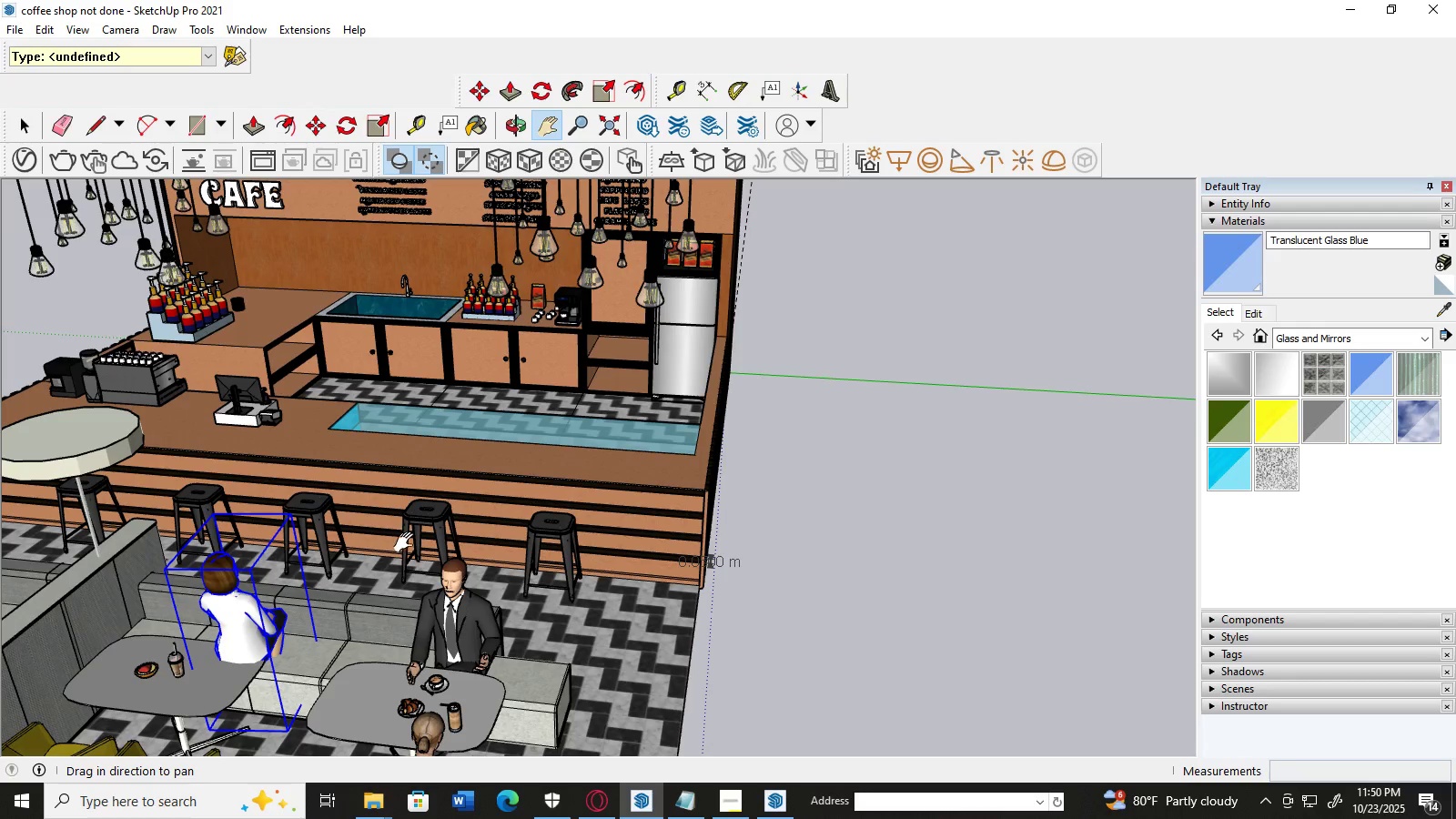 
left_click_drag(start_coordinate=[408, 541], to_coordinate=[269, 491])
 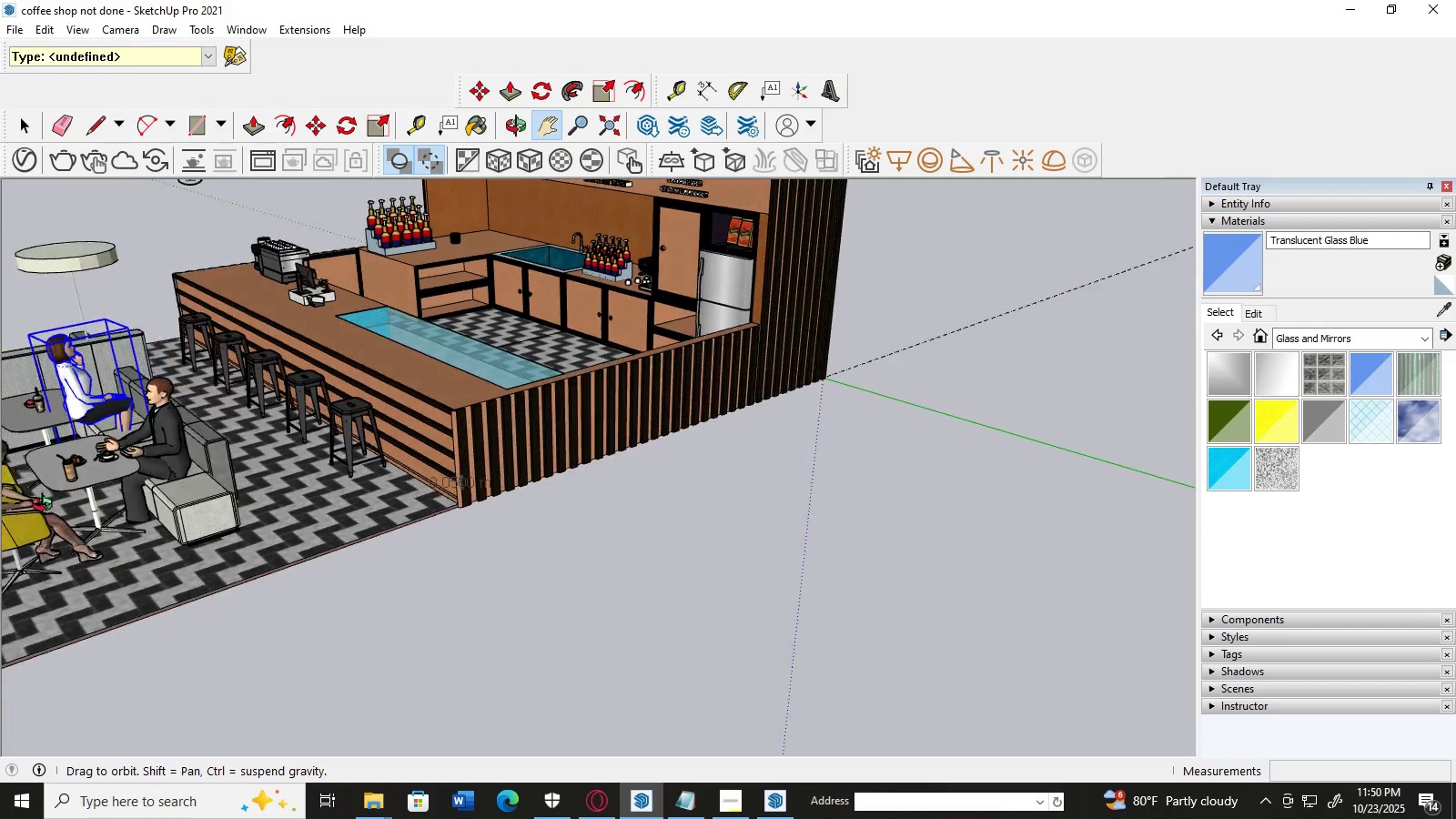 
scroll: coordinate [64, 380], scroll_direction: up, amount: 2.0
 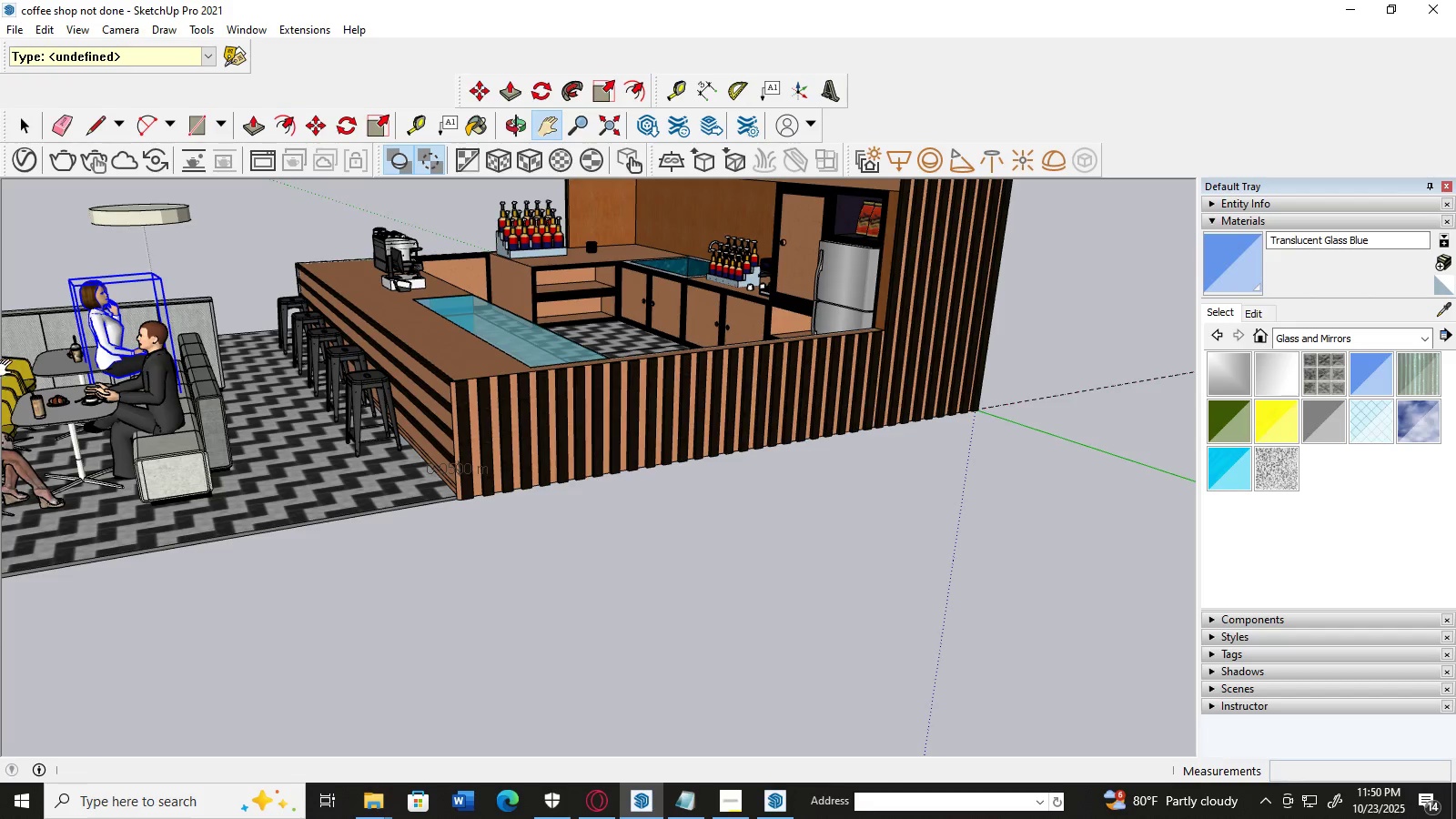 
key(H)
 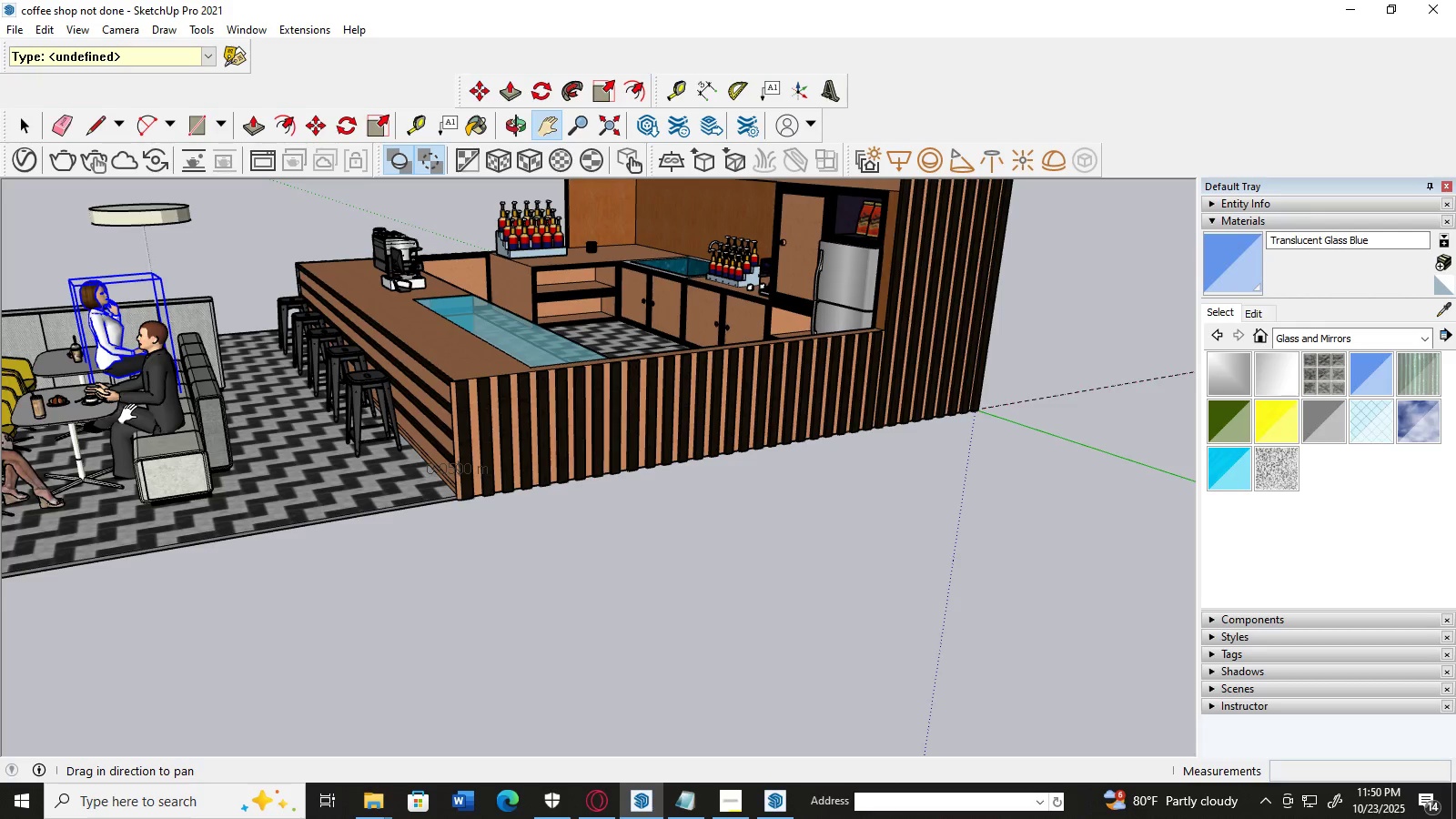 
left_click_drag(start_coordinate=[134, 414], to_coordinate=[429, 533])
 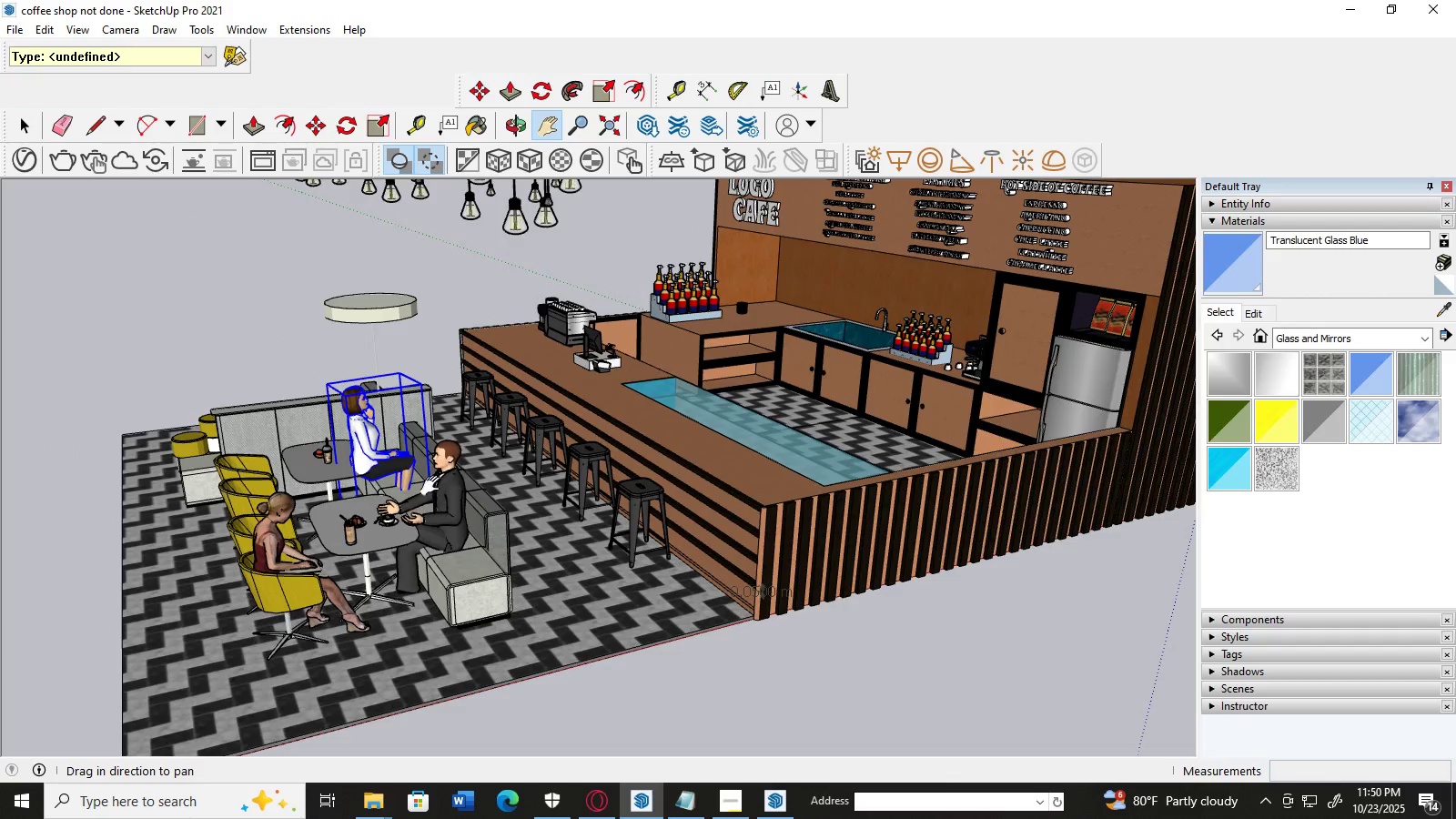 
scroll: coordinate [274, 386], scroll_direction: up, amount: 4.0
 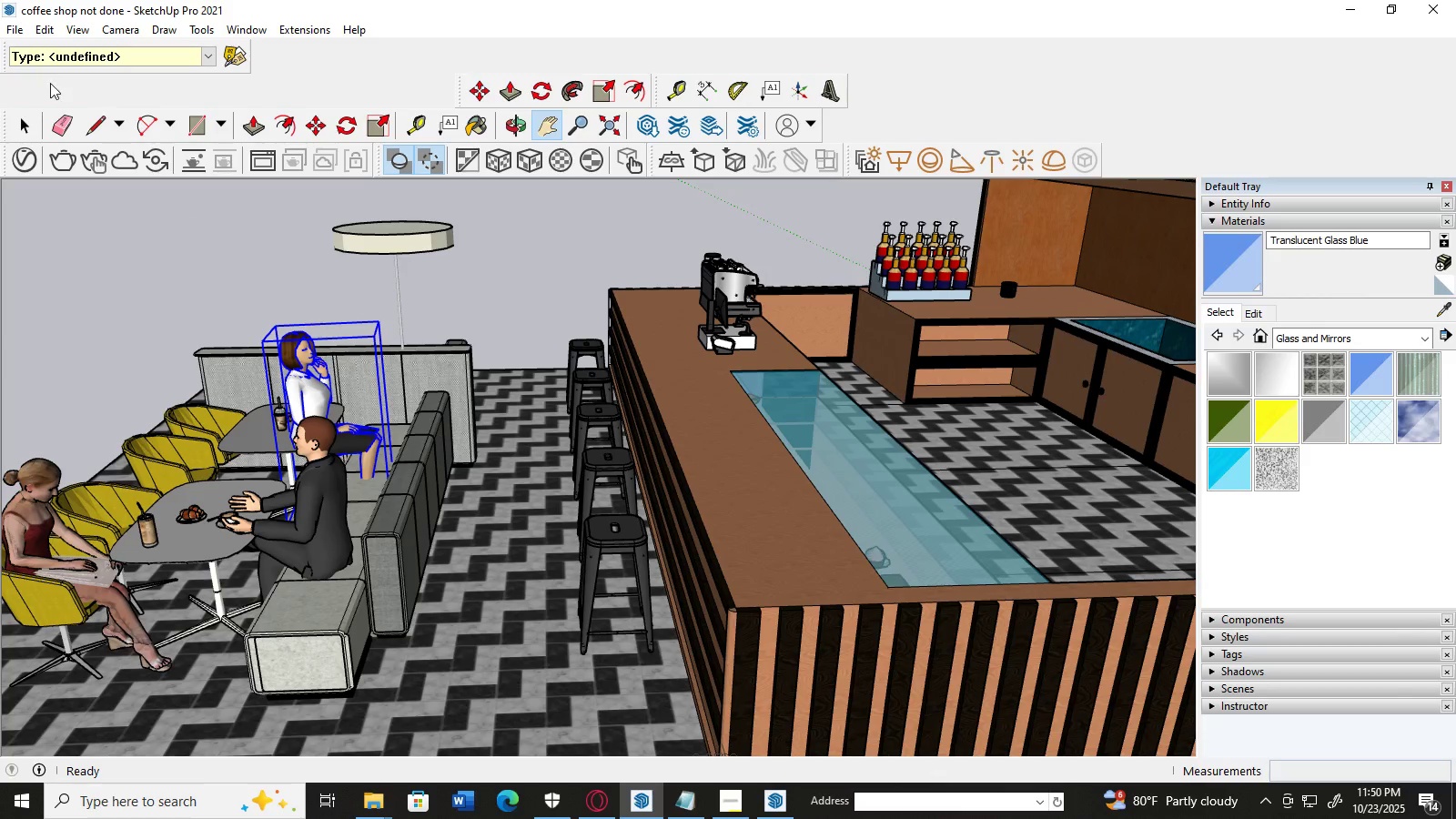 
left_click([15, 127])
 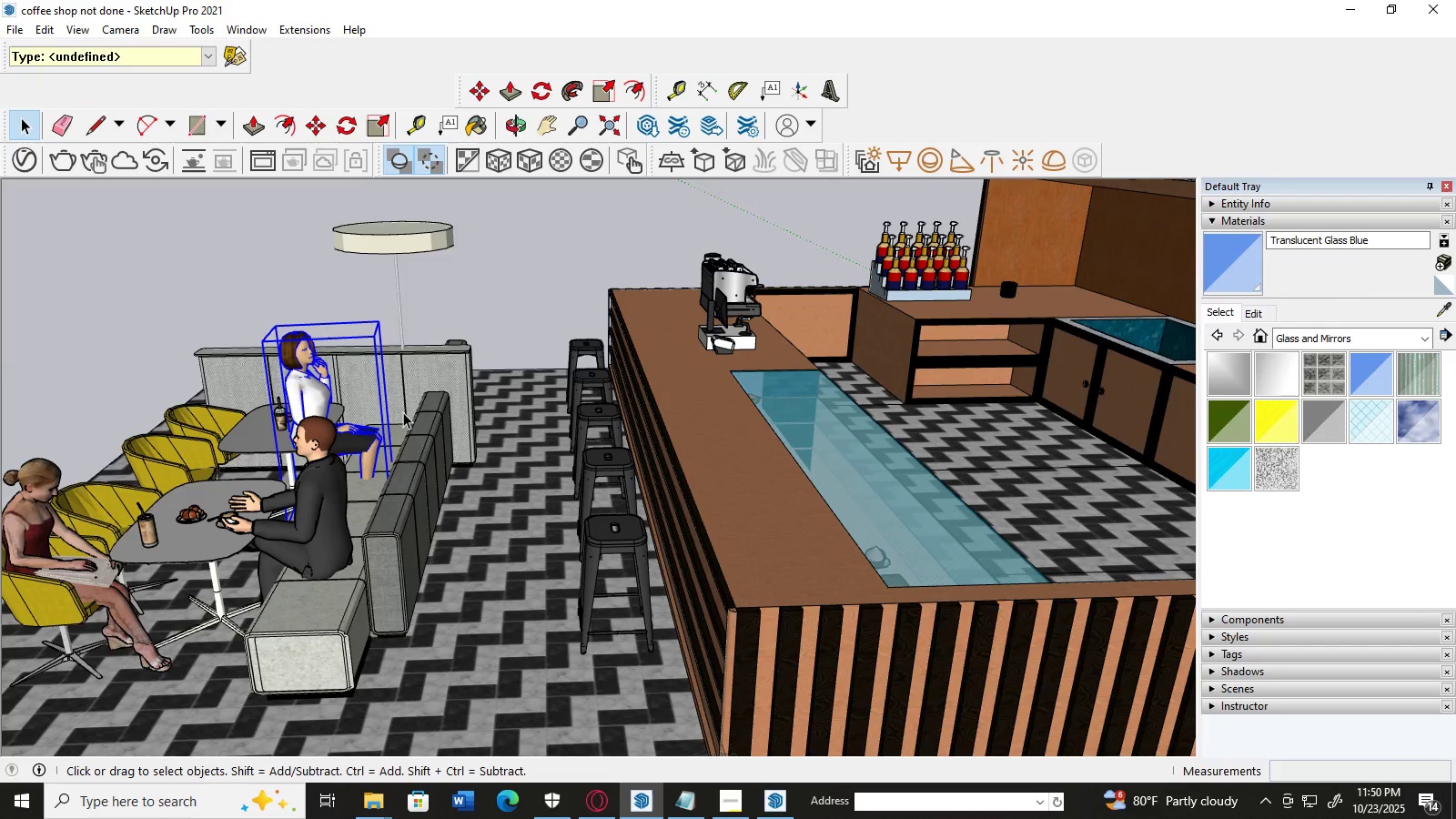 
scroll: coordinate [432, 412], scroll_direction: up, amount: 3.0
 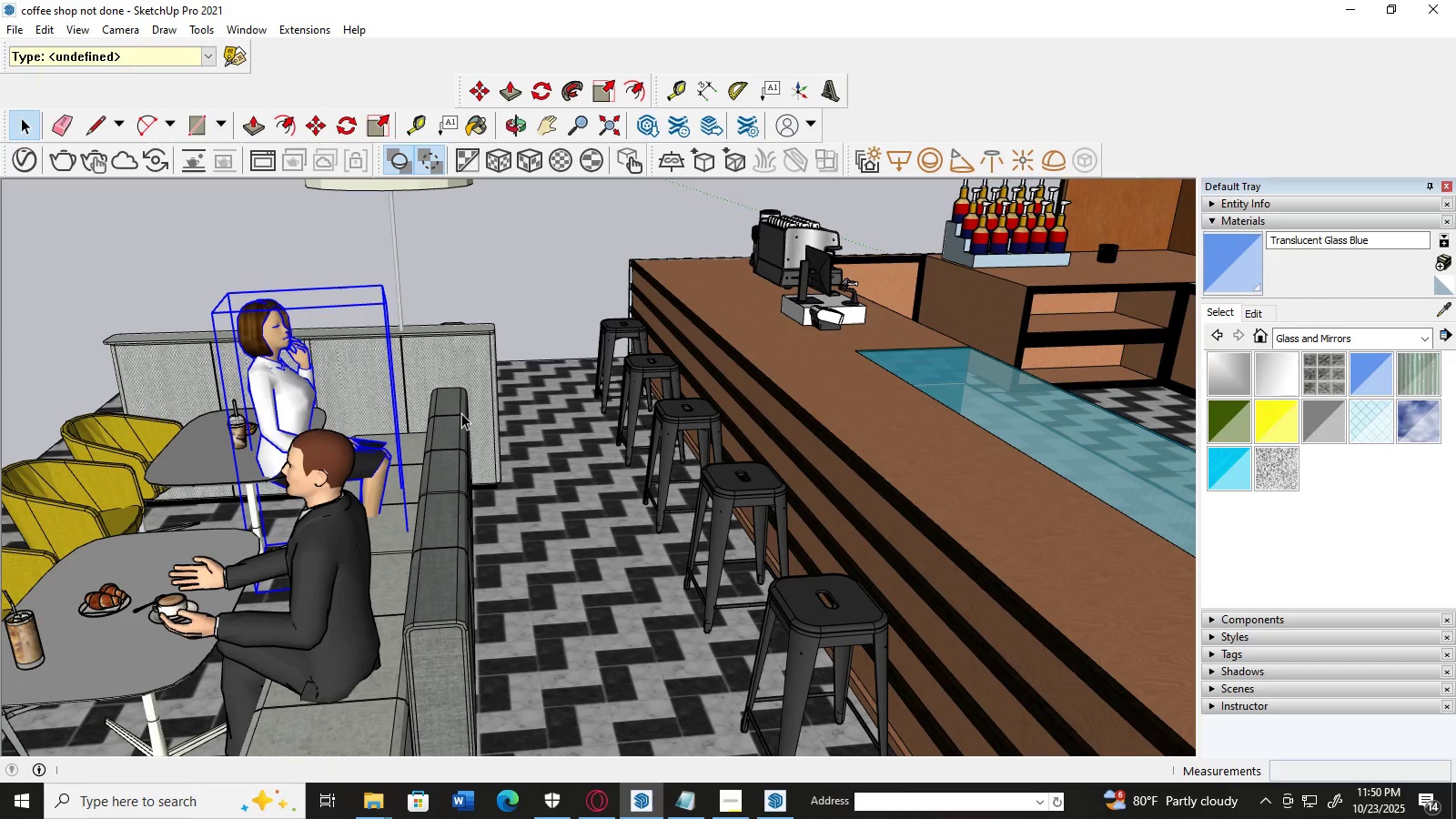 
key(M)
 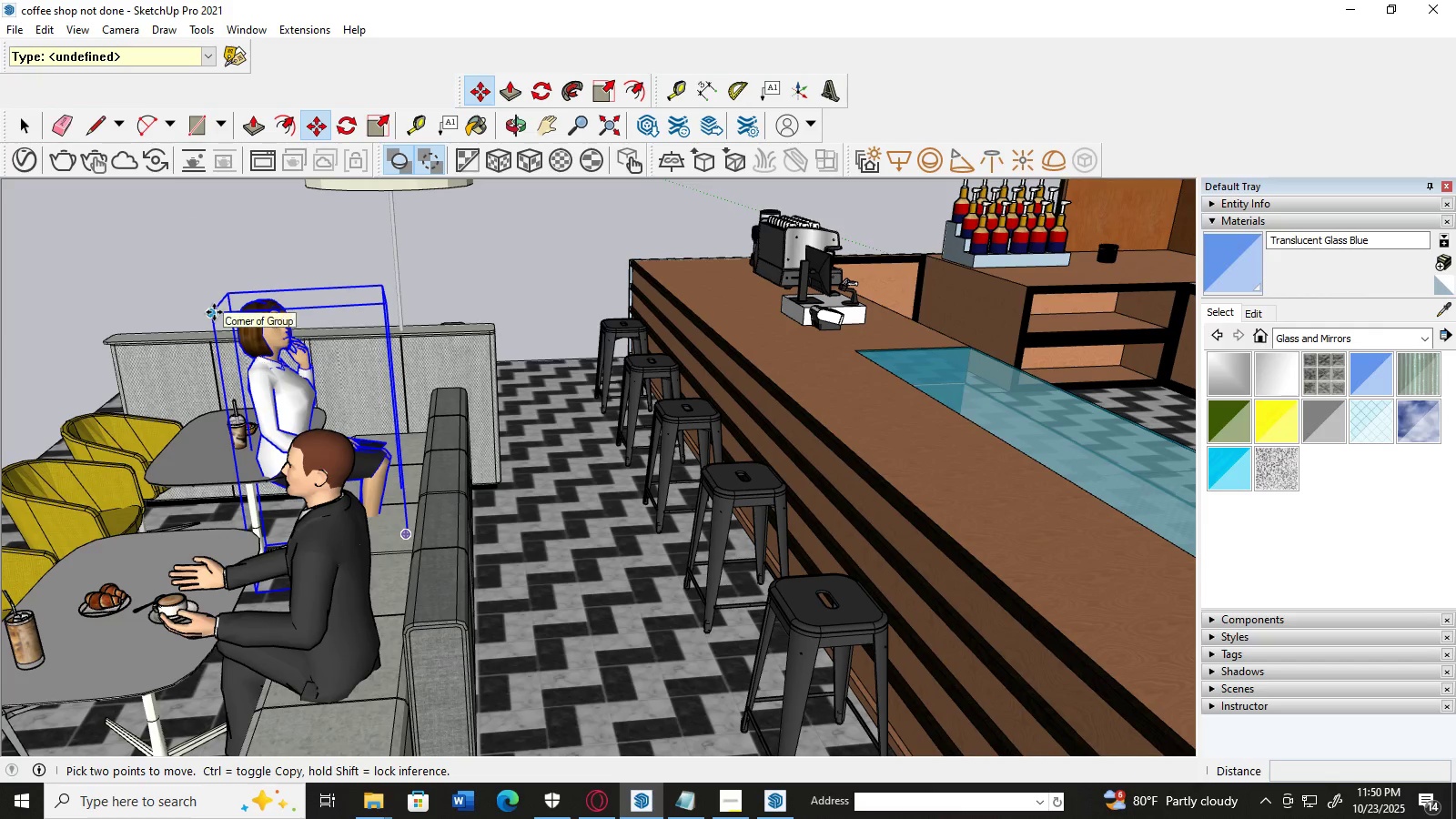 
left_click([214, 312])
 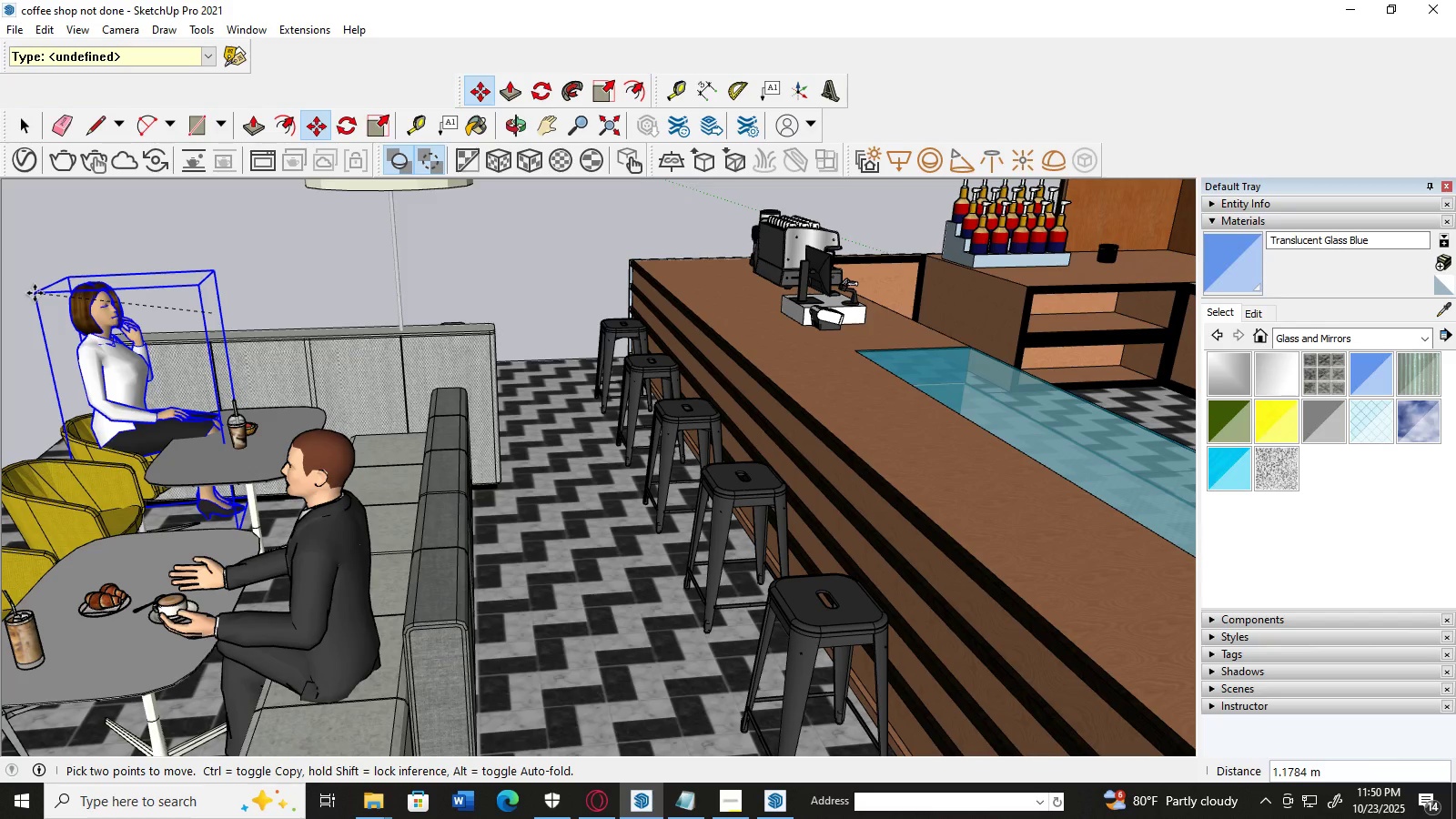 
wait(5.49)
 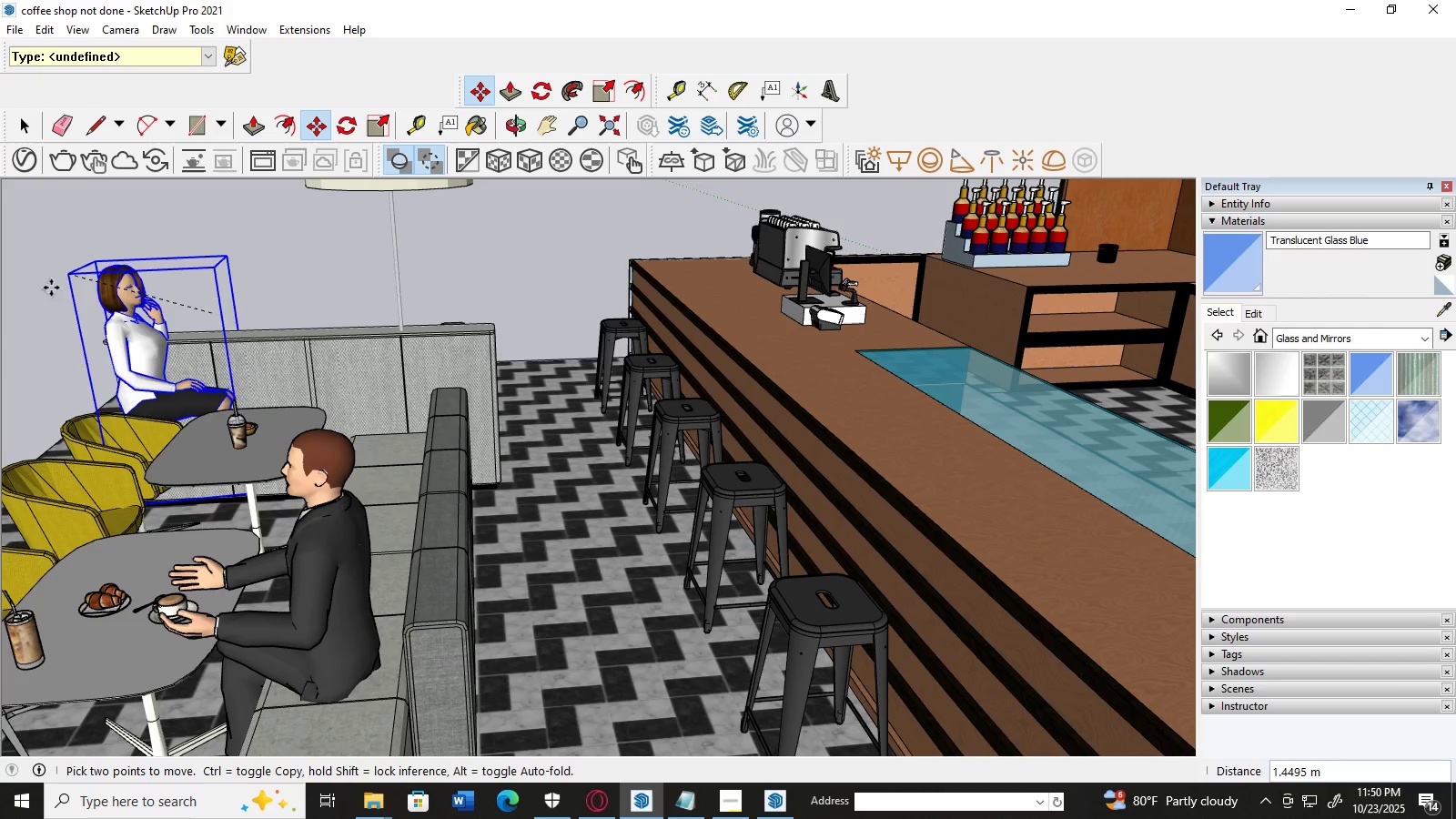 
left_click([26, 293])
 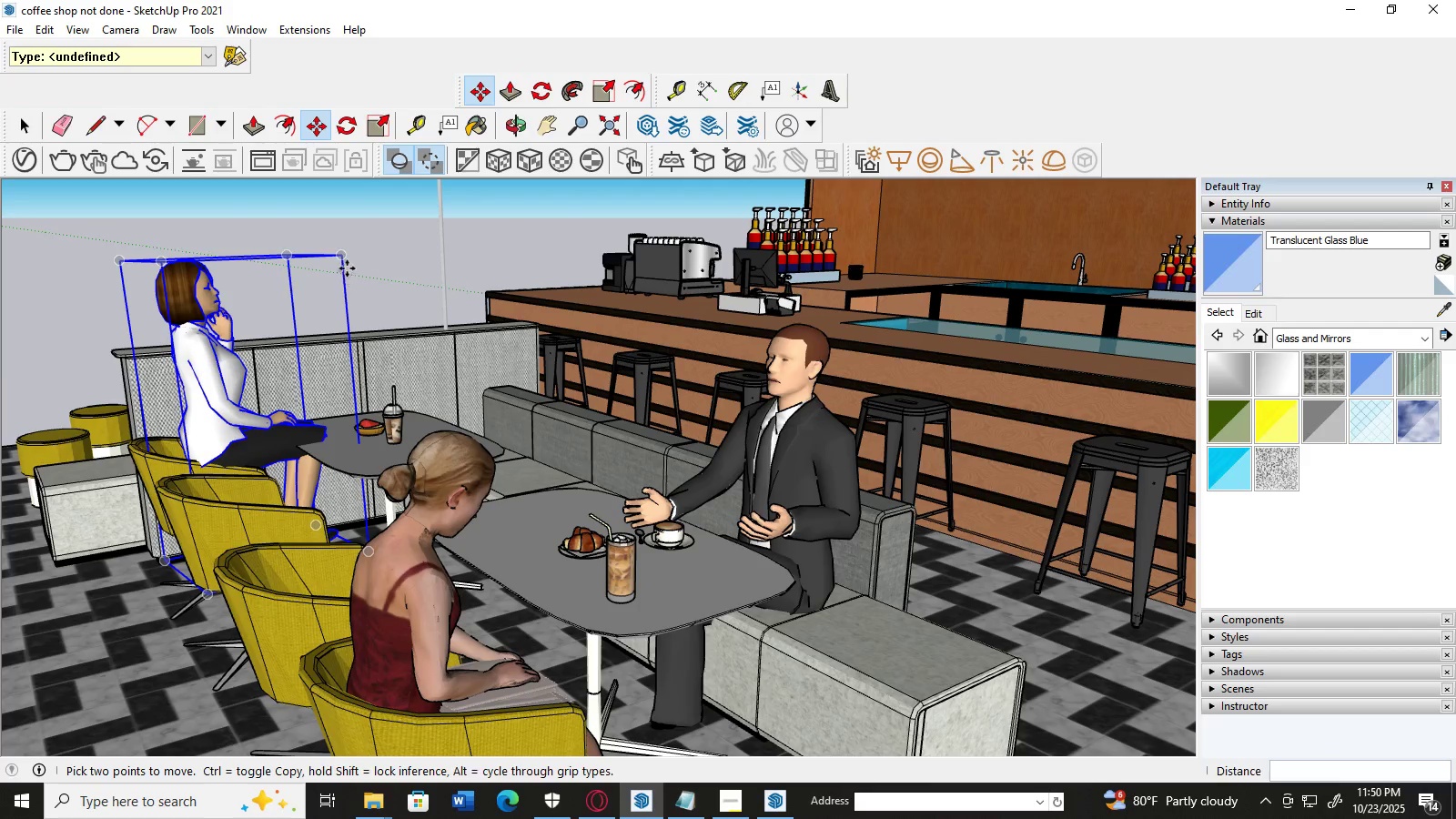 
left_click([343, 259])
 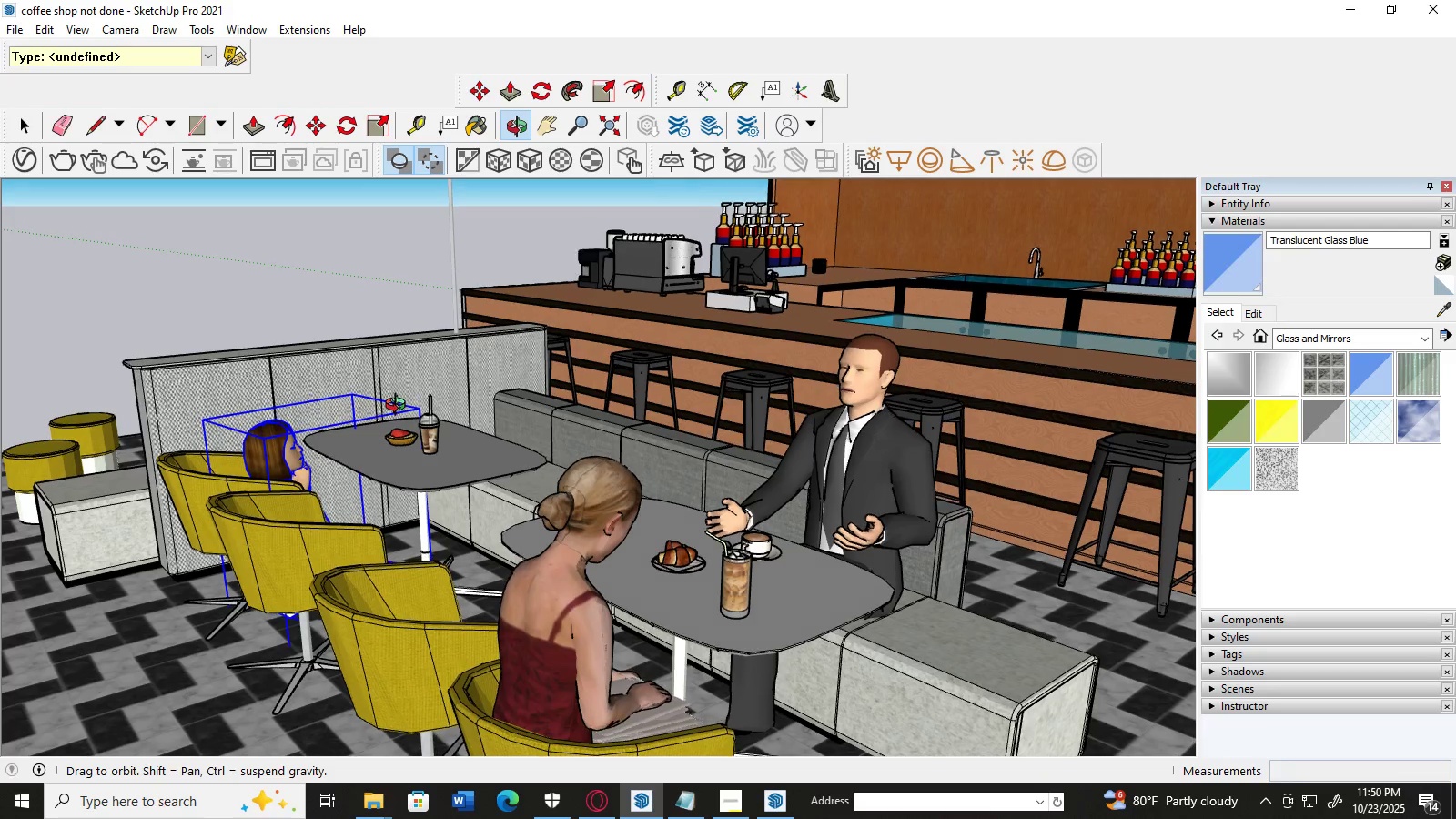 
wait(9.73)
 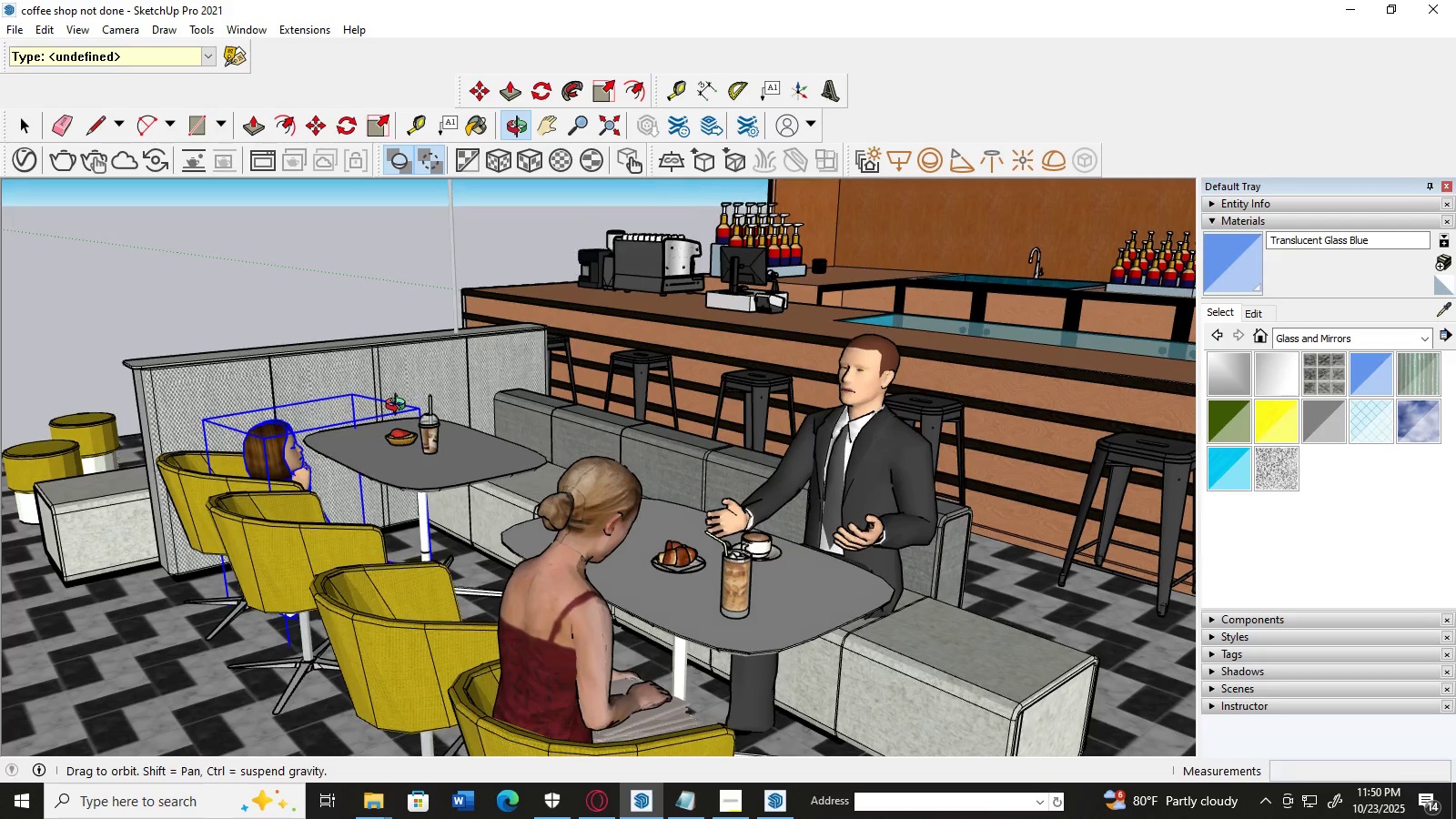 
left_click([369, 292])
 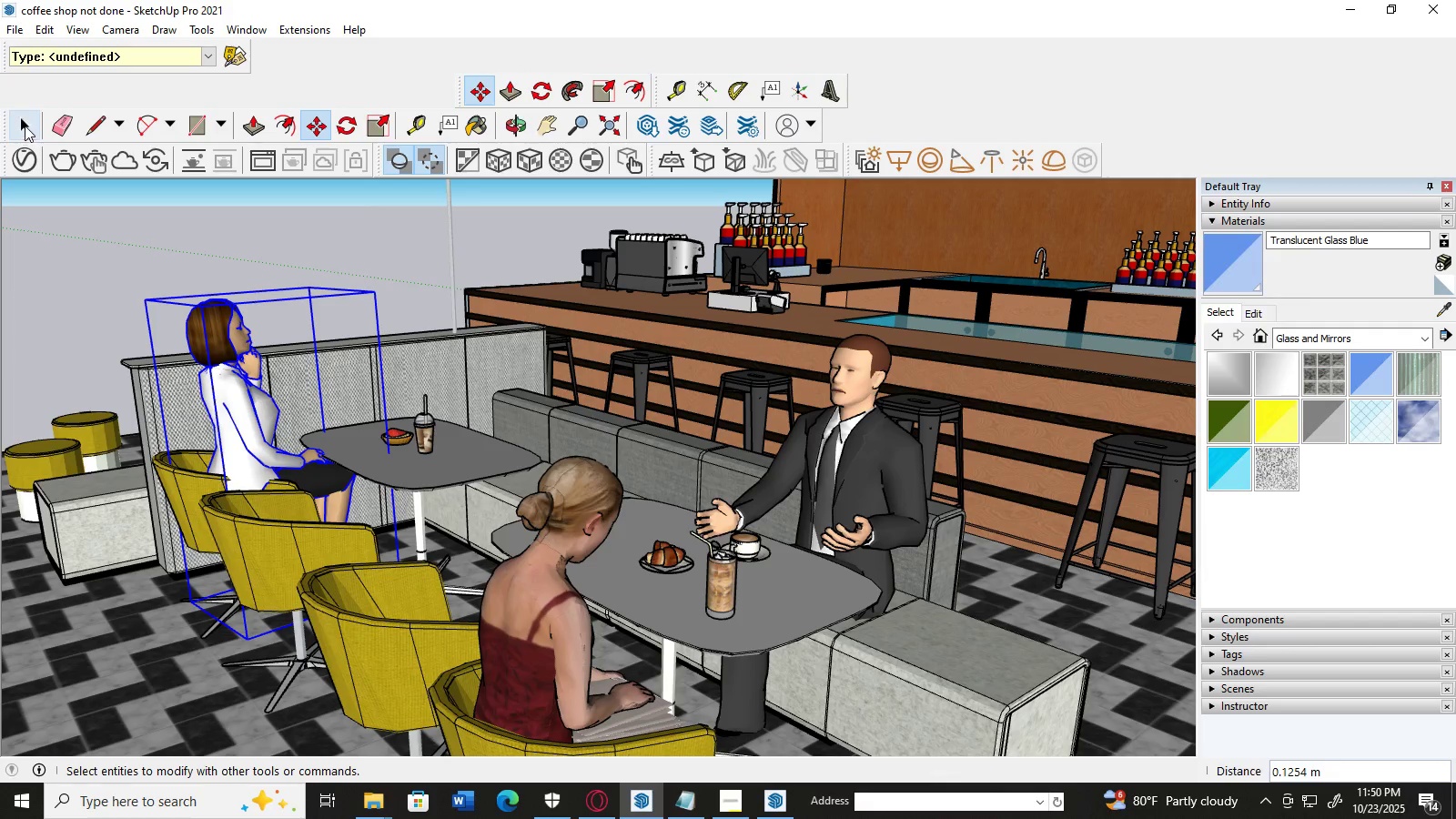 
left_click([25, 126])
 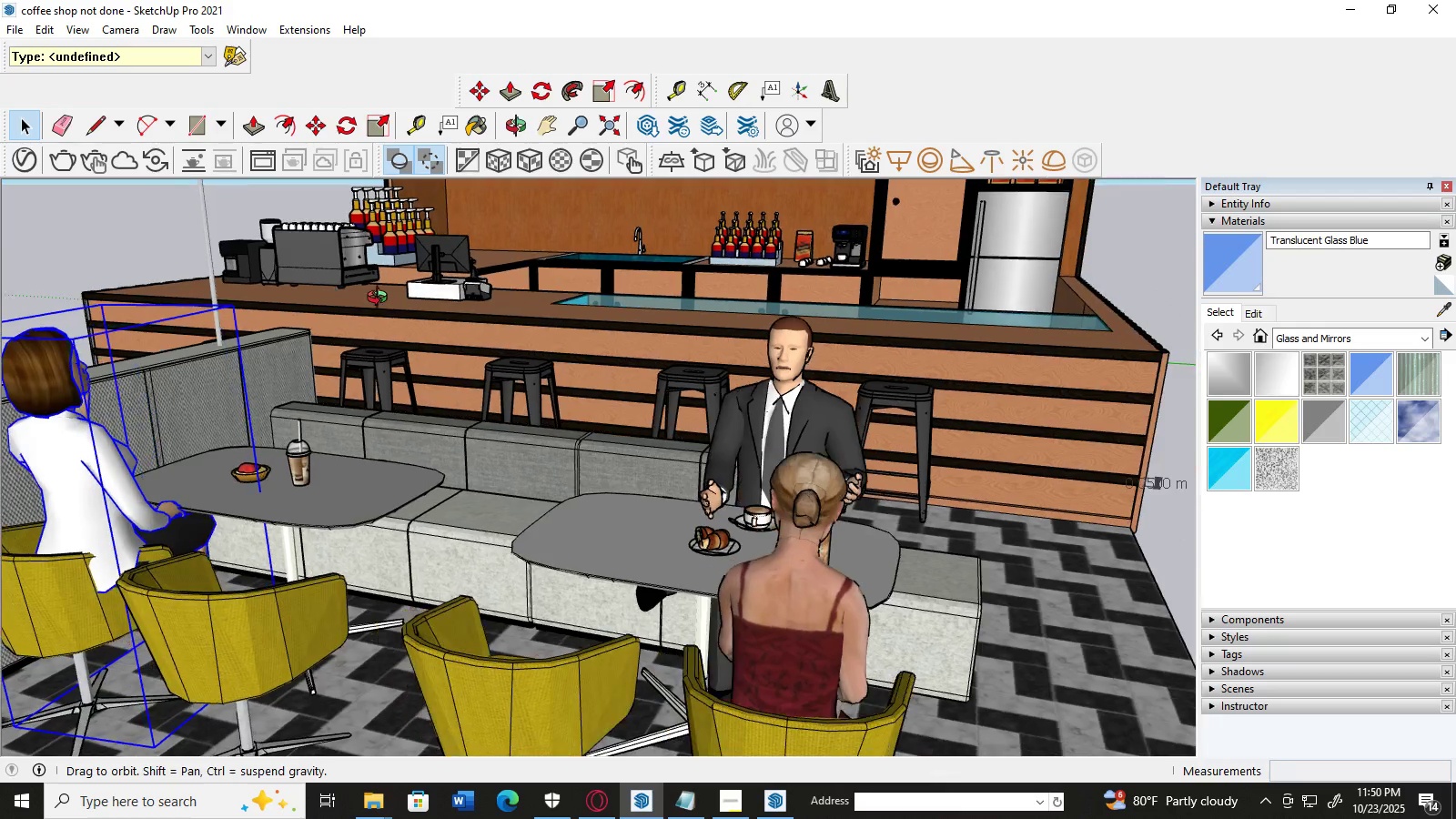 
scroll: coordinate [384, 299], scroll_direction: down, amount: 3.0
 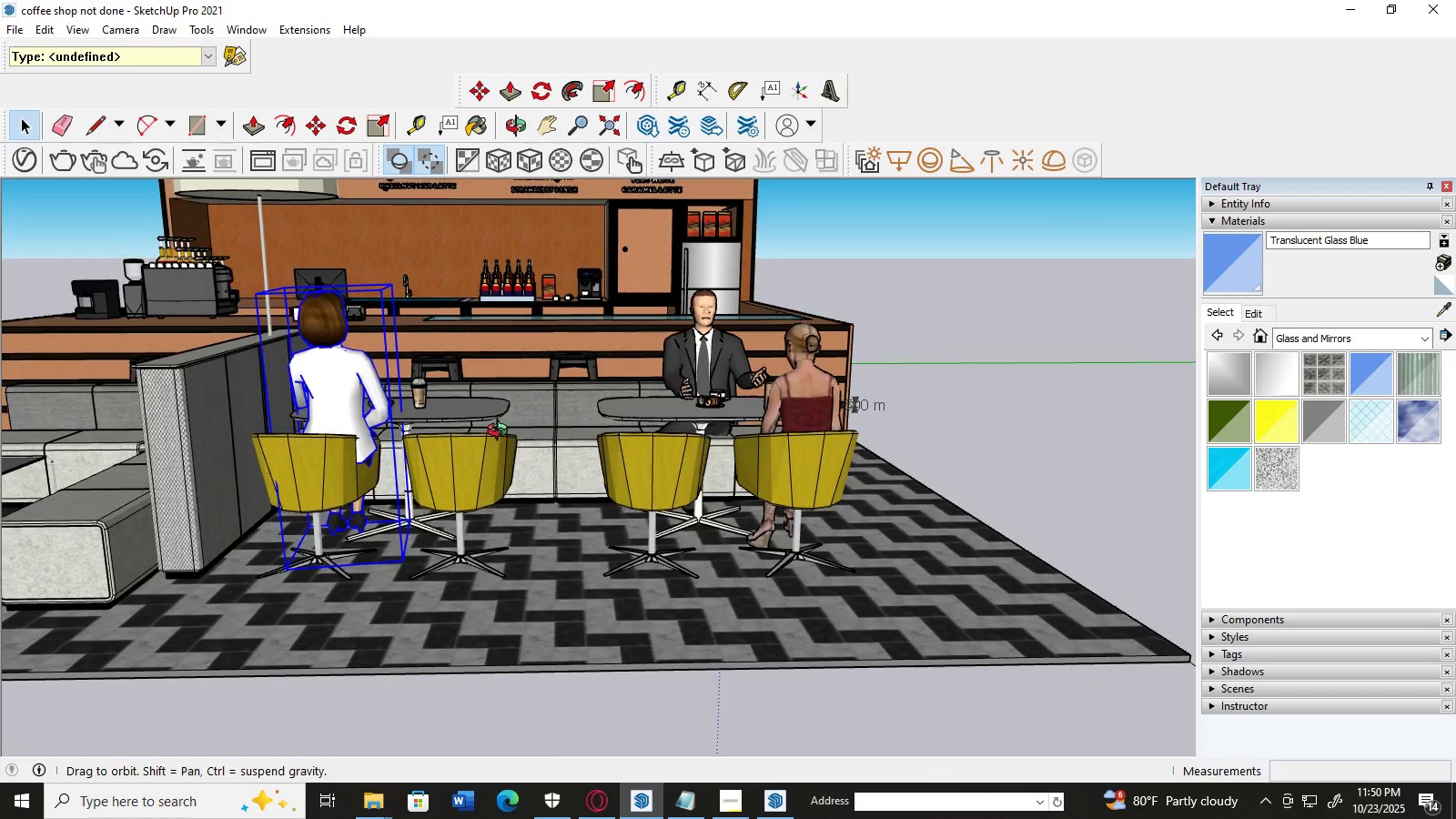 
scroll: coordinate [431, 470], scroll_direction: up, amount: 2.0
 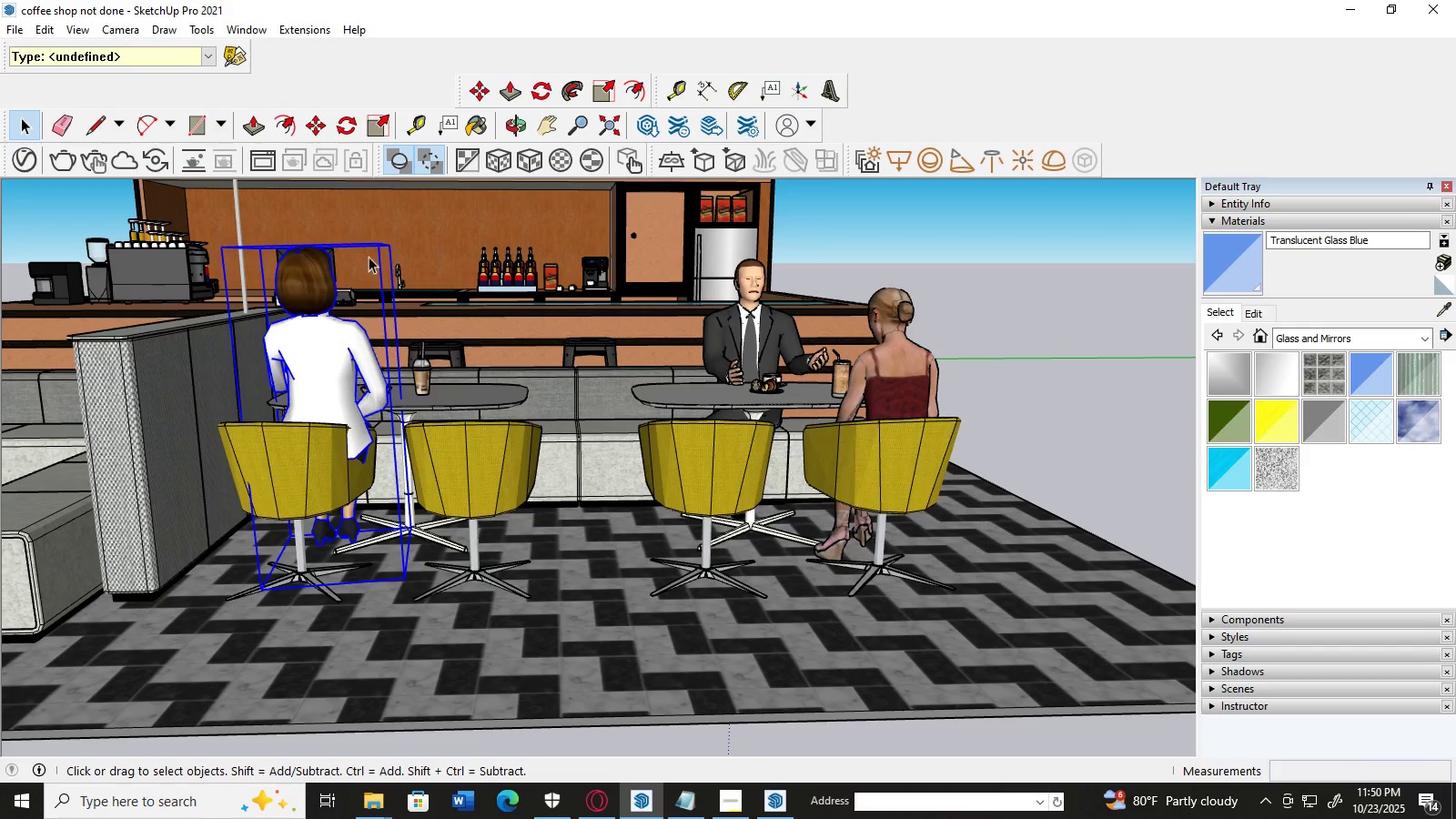 
wait(5.48)
 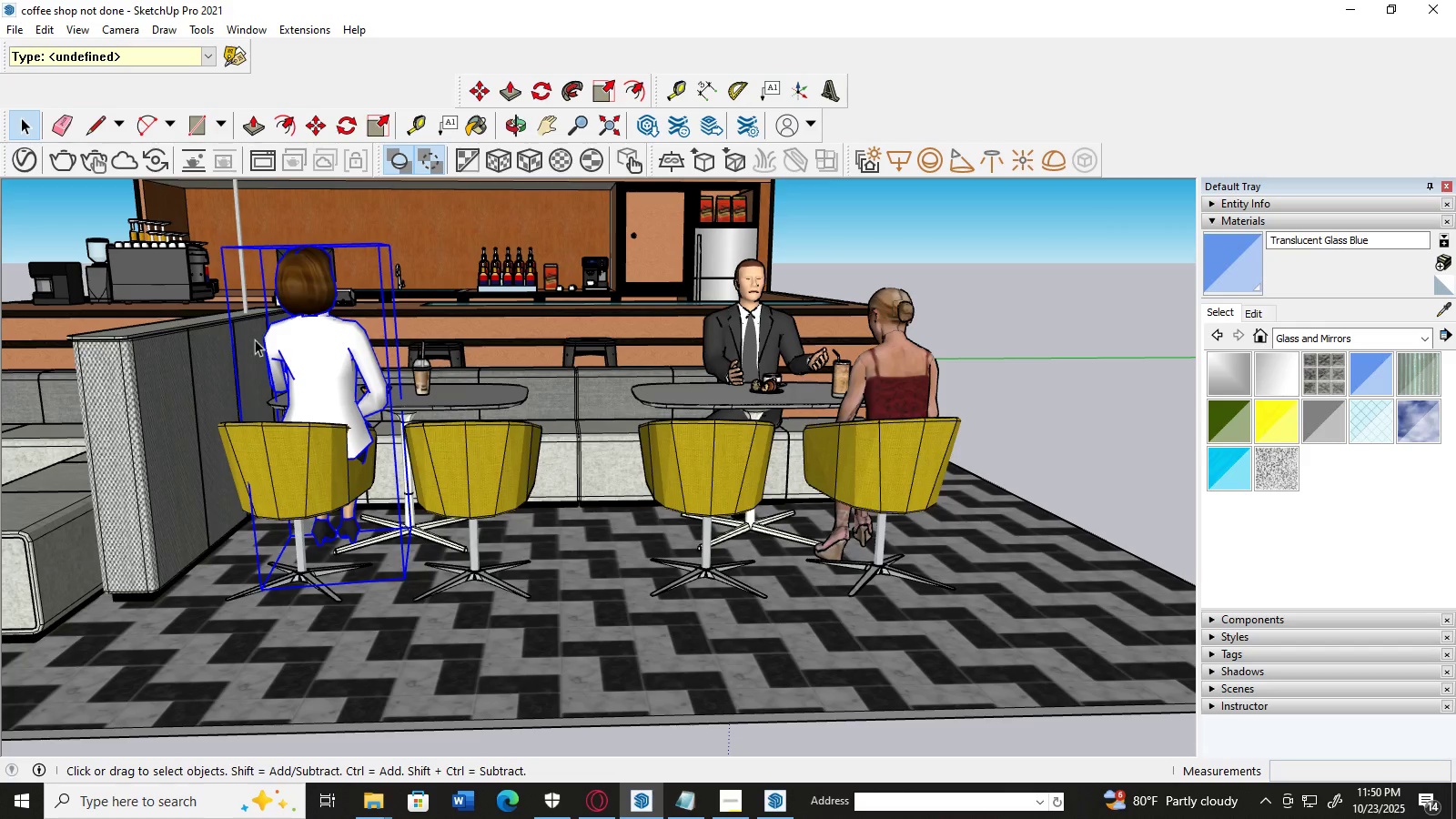 
key(M)
 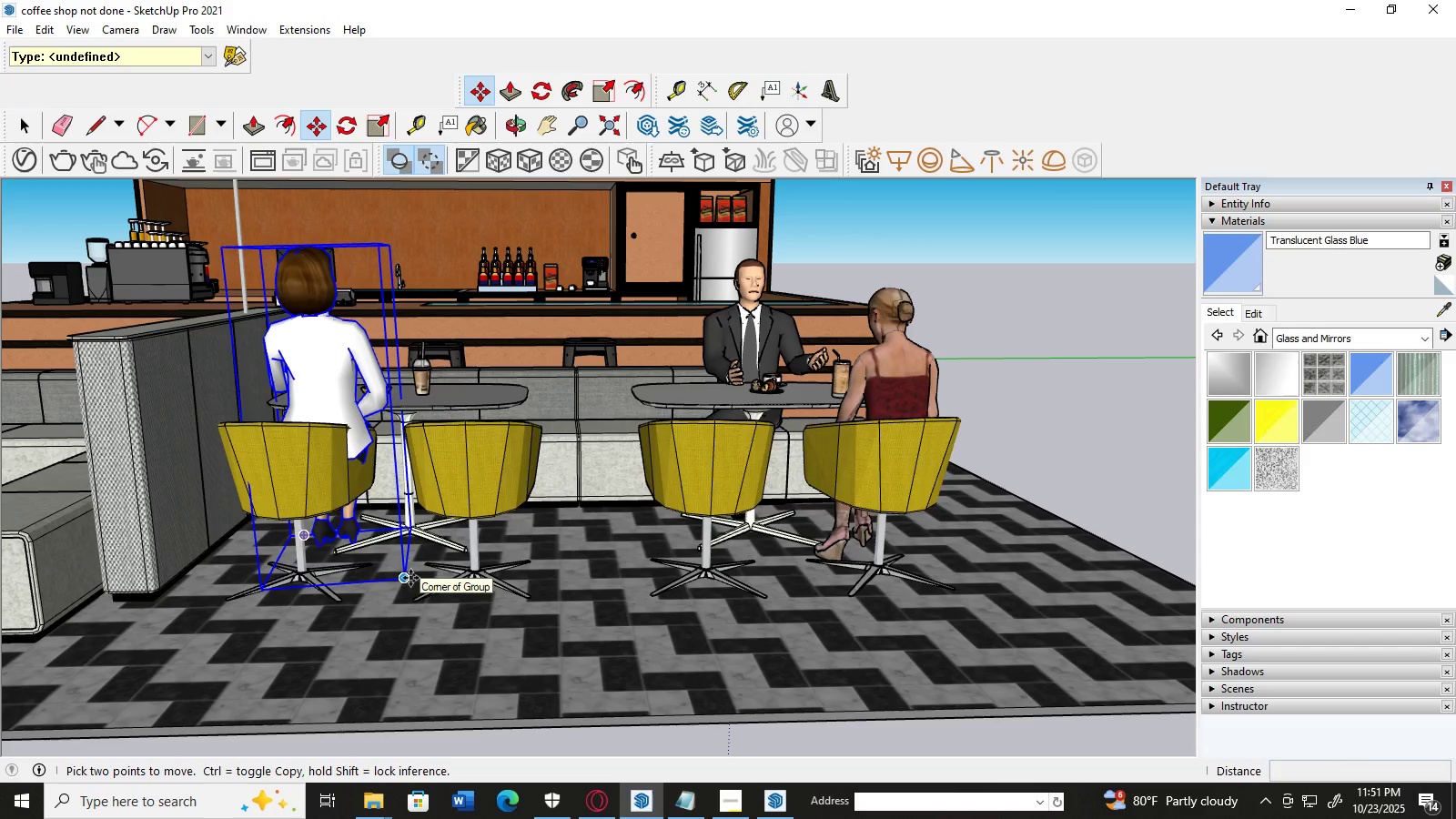 
left_click_drag(start_coordinate=[408, 578], to_coordinate=[377, 591])
 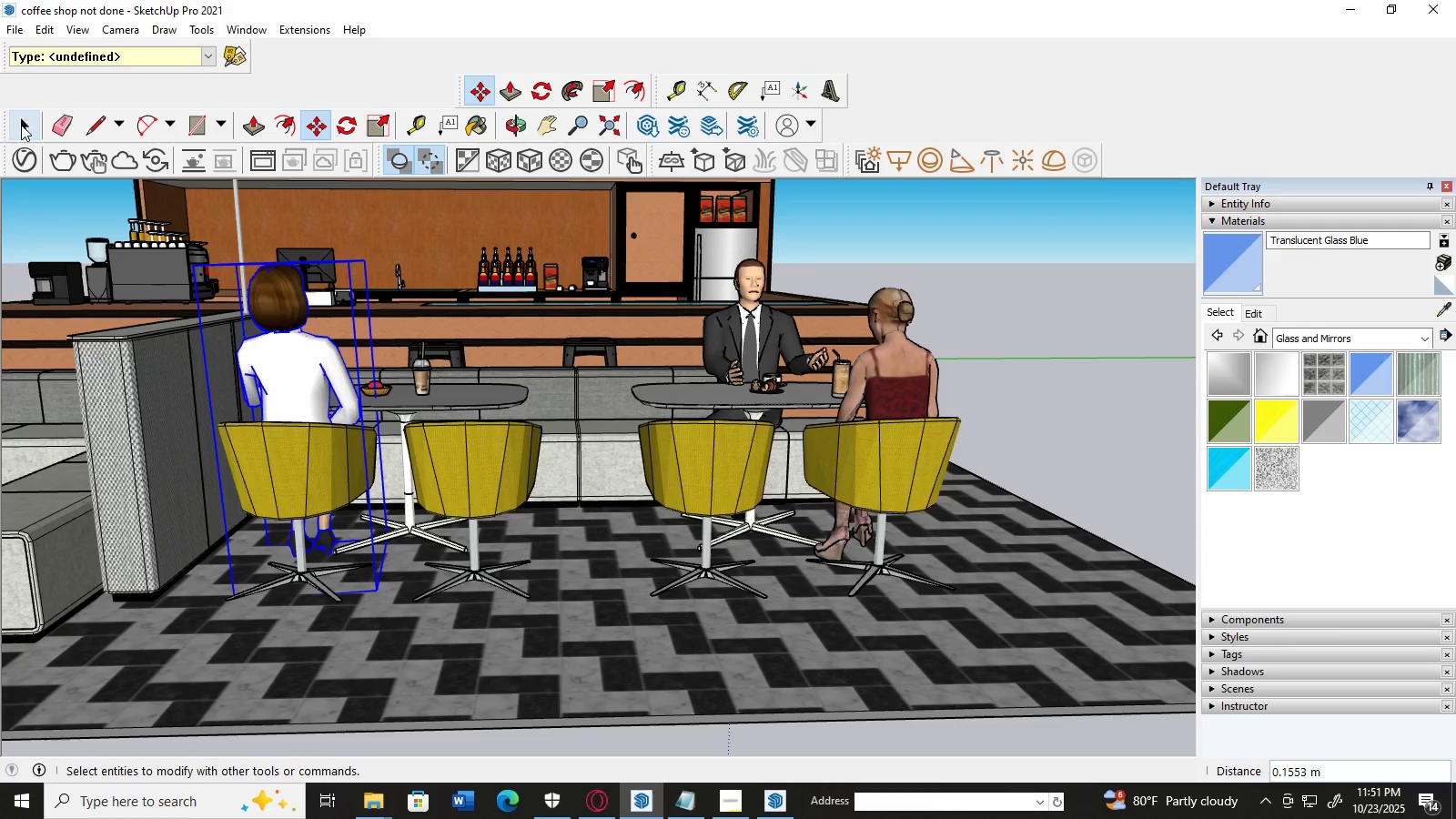 
left_click([21, 124])
 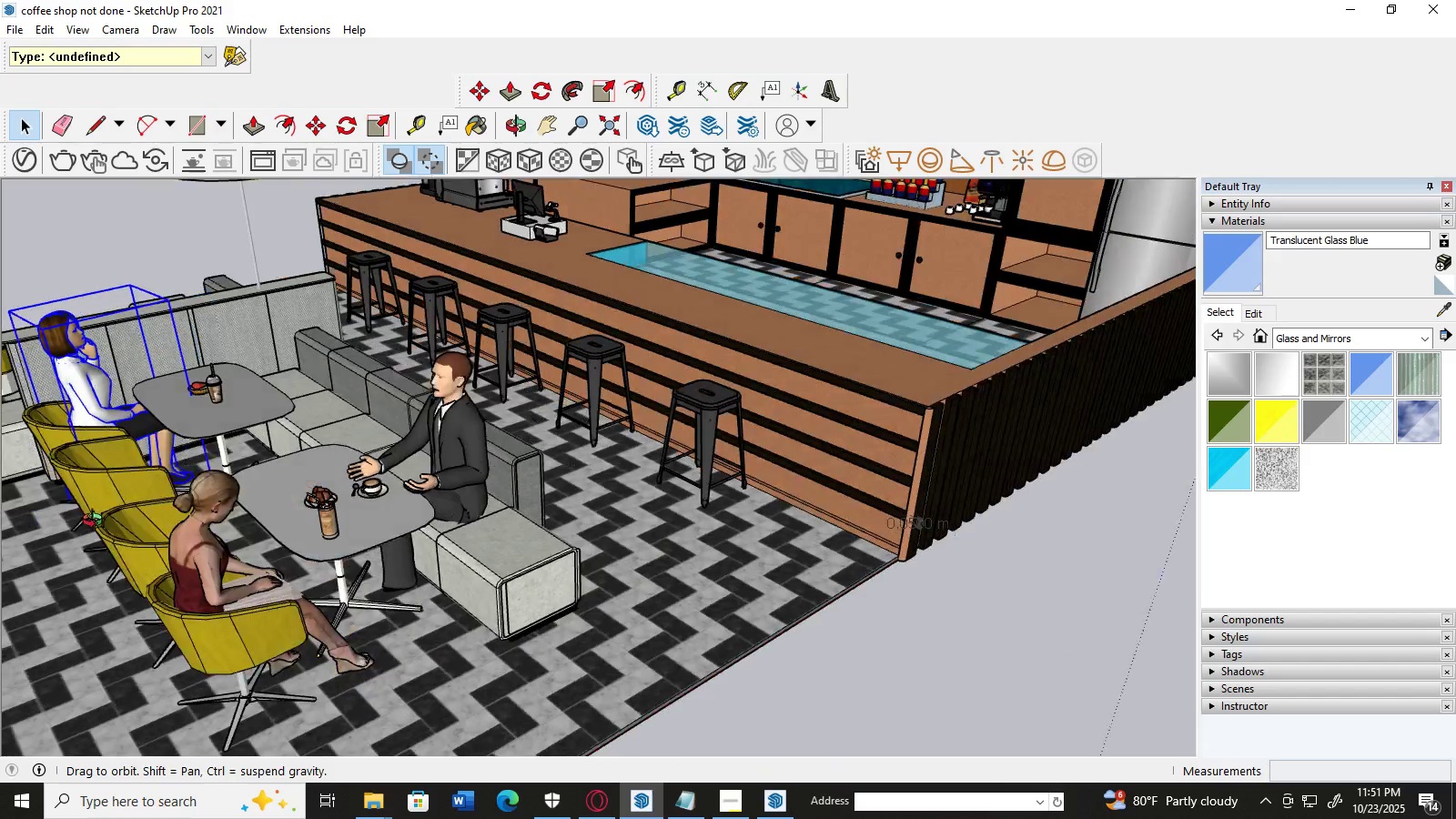 
scroll: coordinate [161, 382], scroll_direction: up, amount: 6.0
 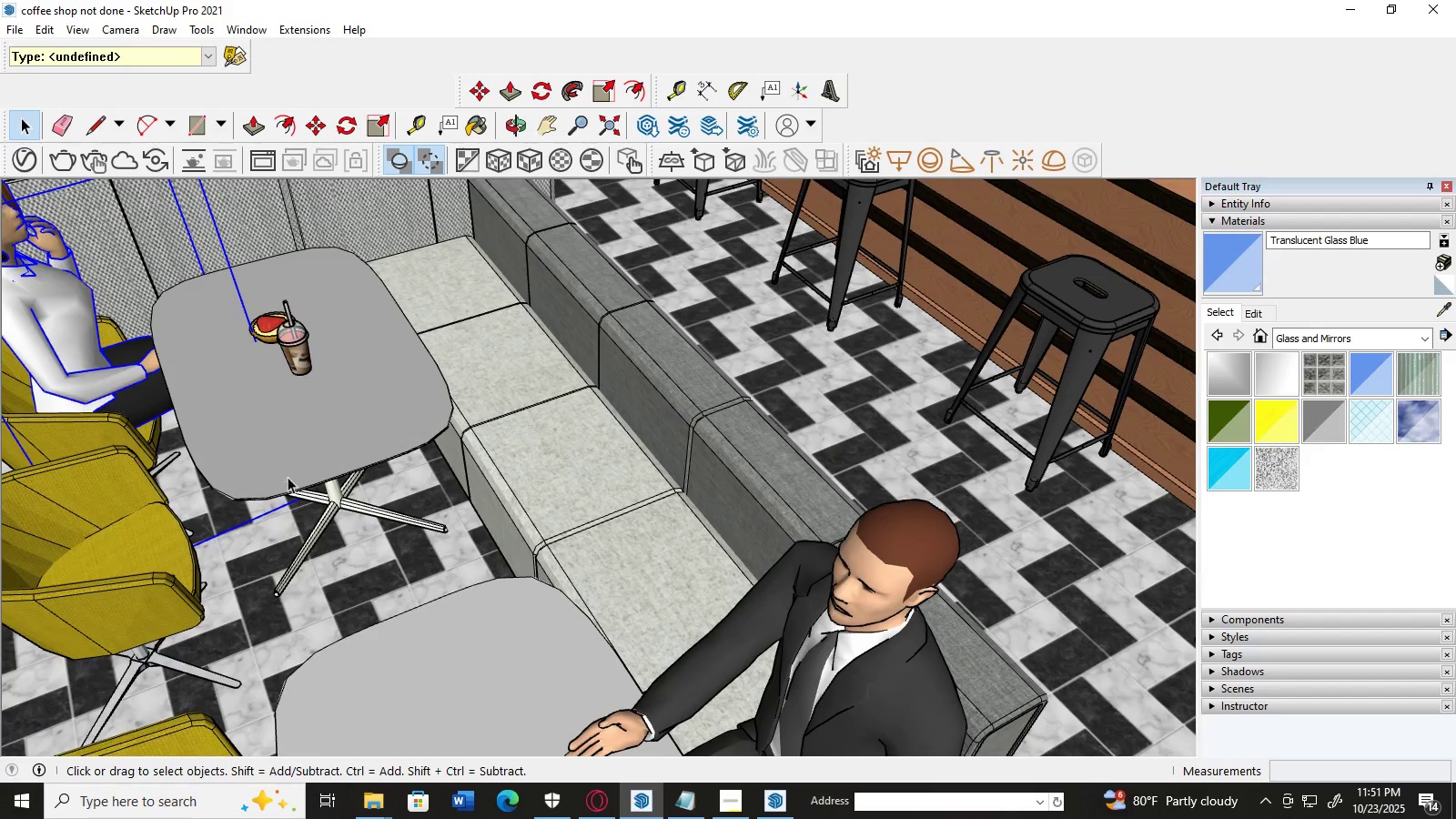 
left_click([332, 499])
 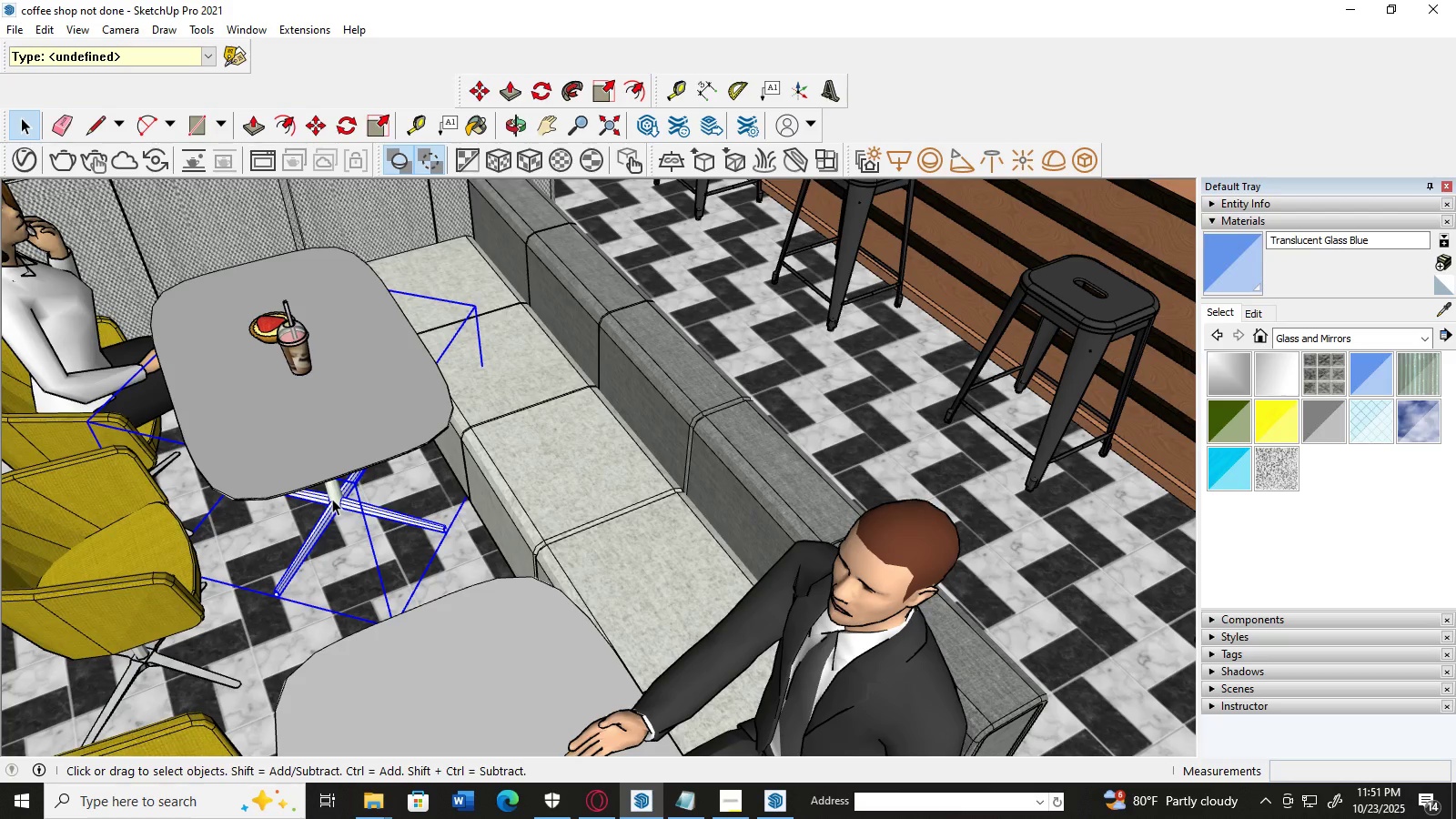 
left_click([333, 461])
 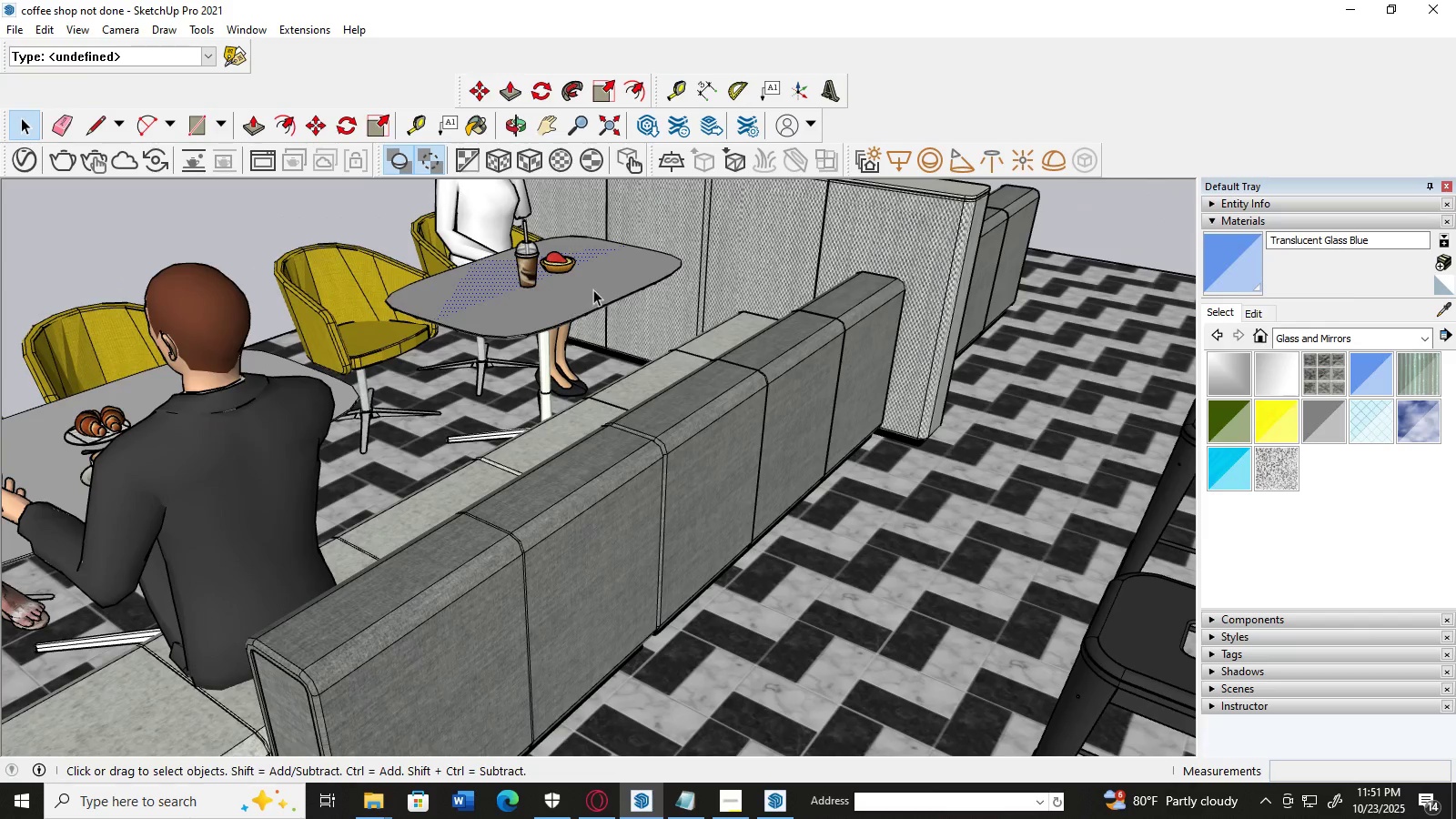 
scroll: coordinate [465, 264], scroll_direction: down, amount: 2.0
 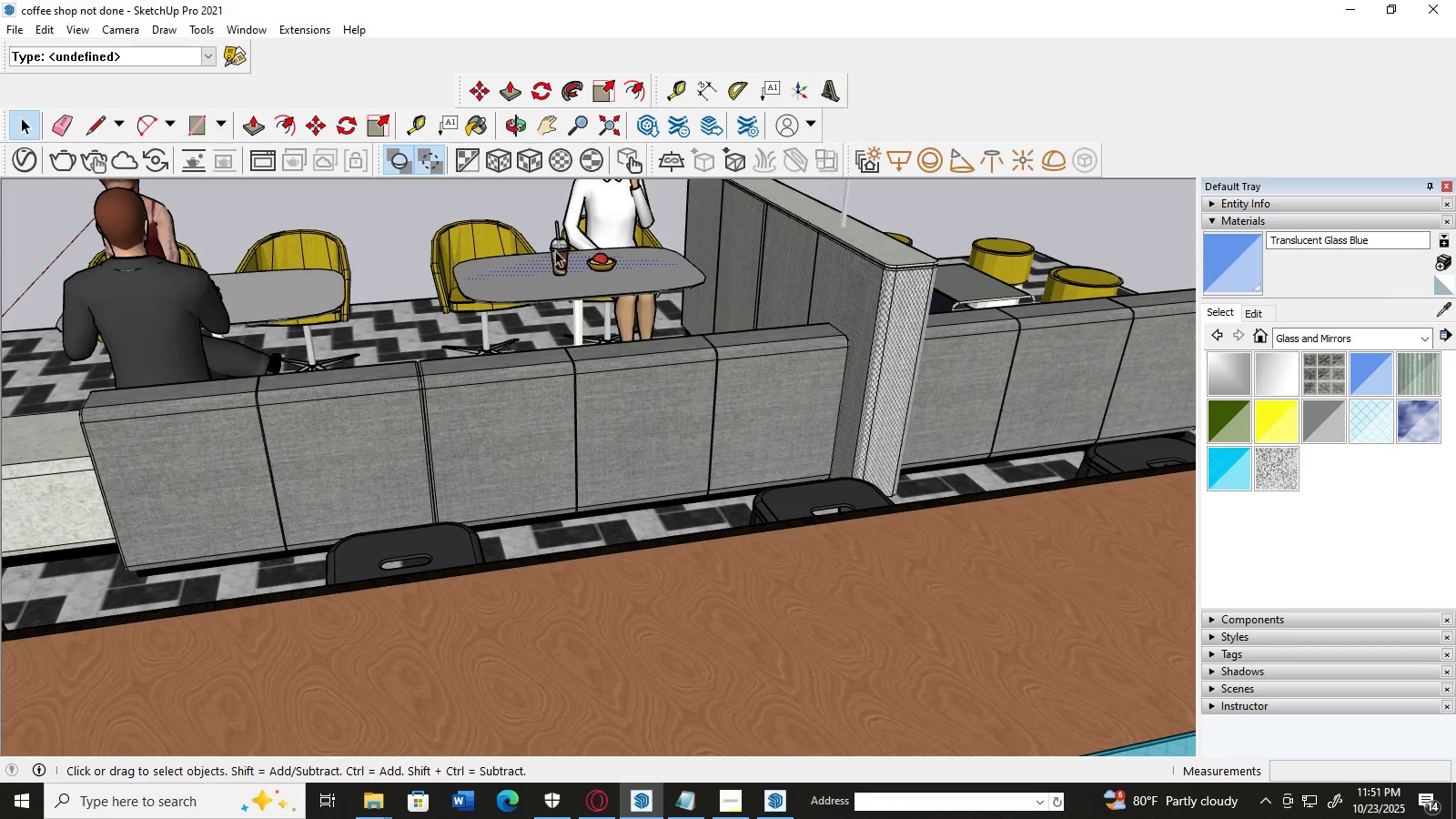 
left_click([560, 258])
 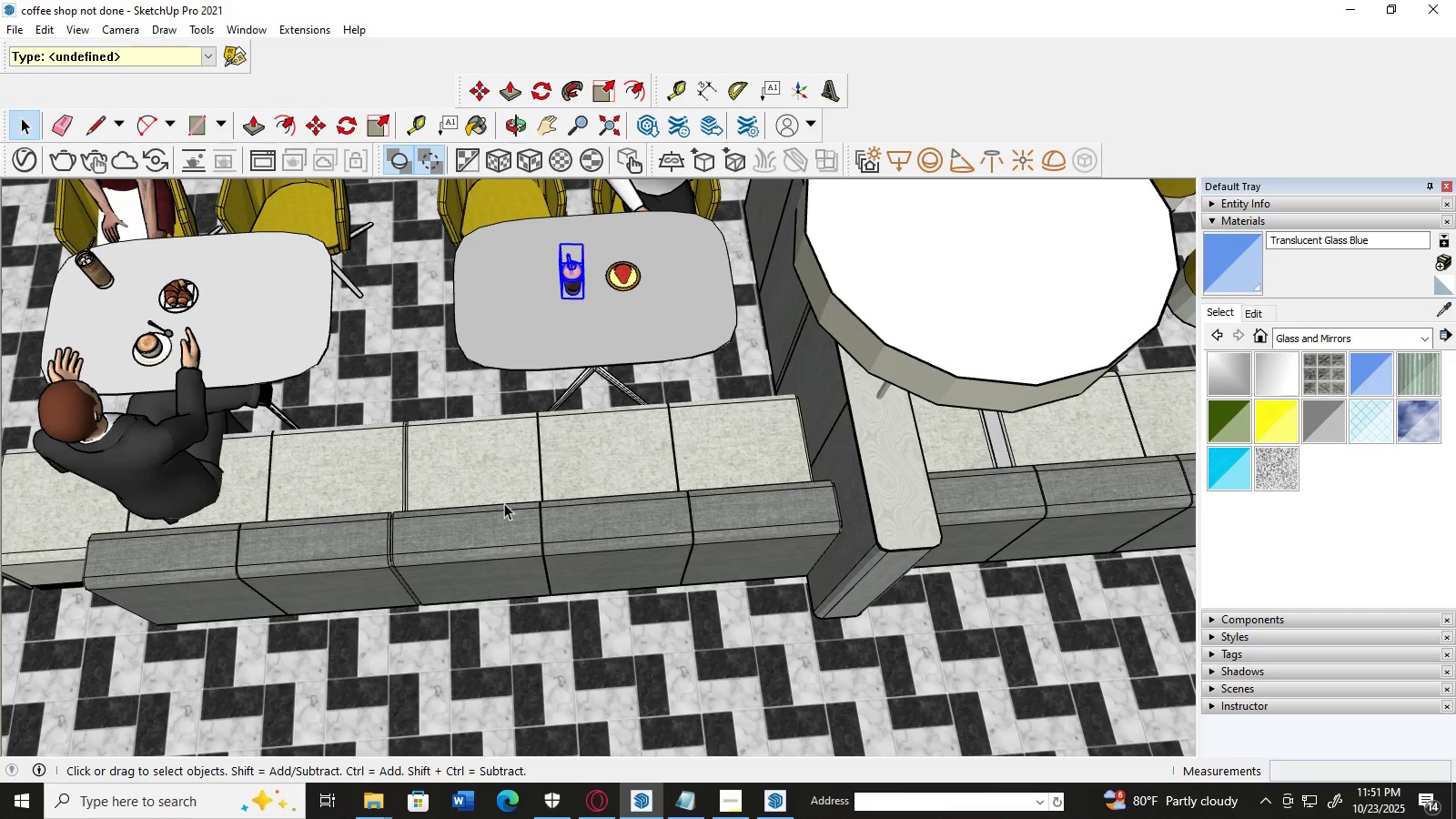 
key(M)
 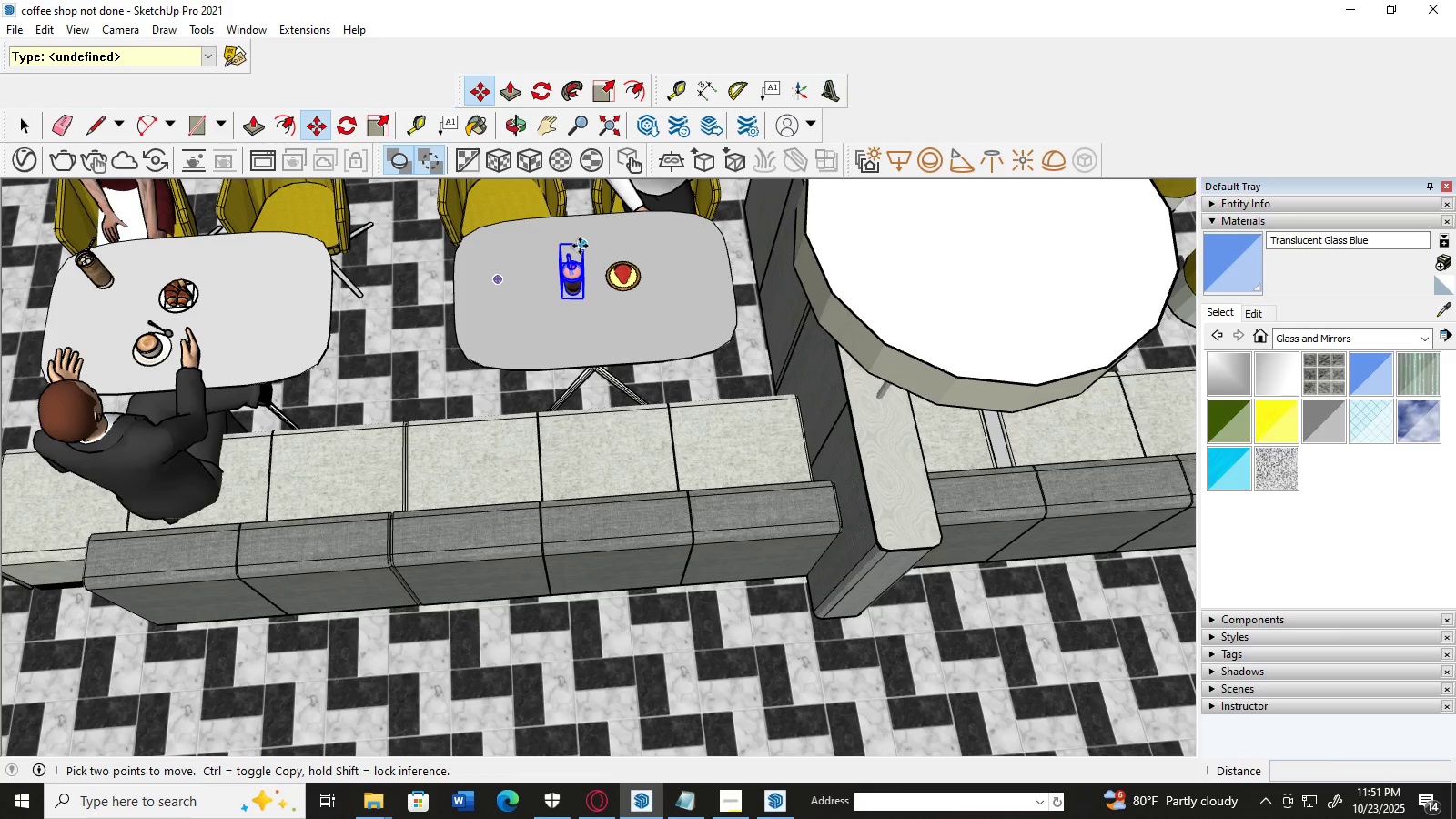 
left_click([581, 244])
 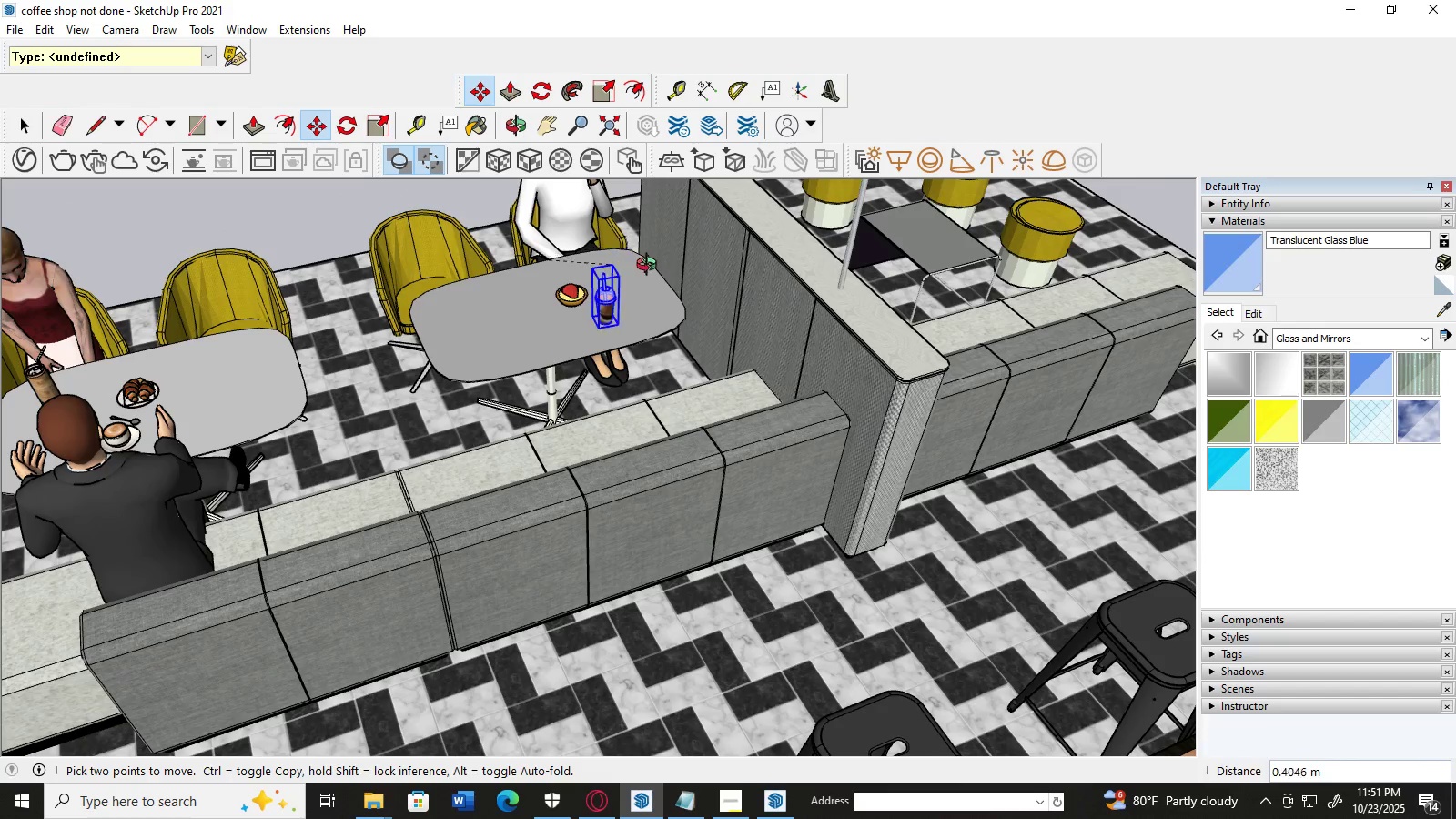 
wait(10.49)
 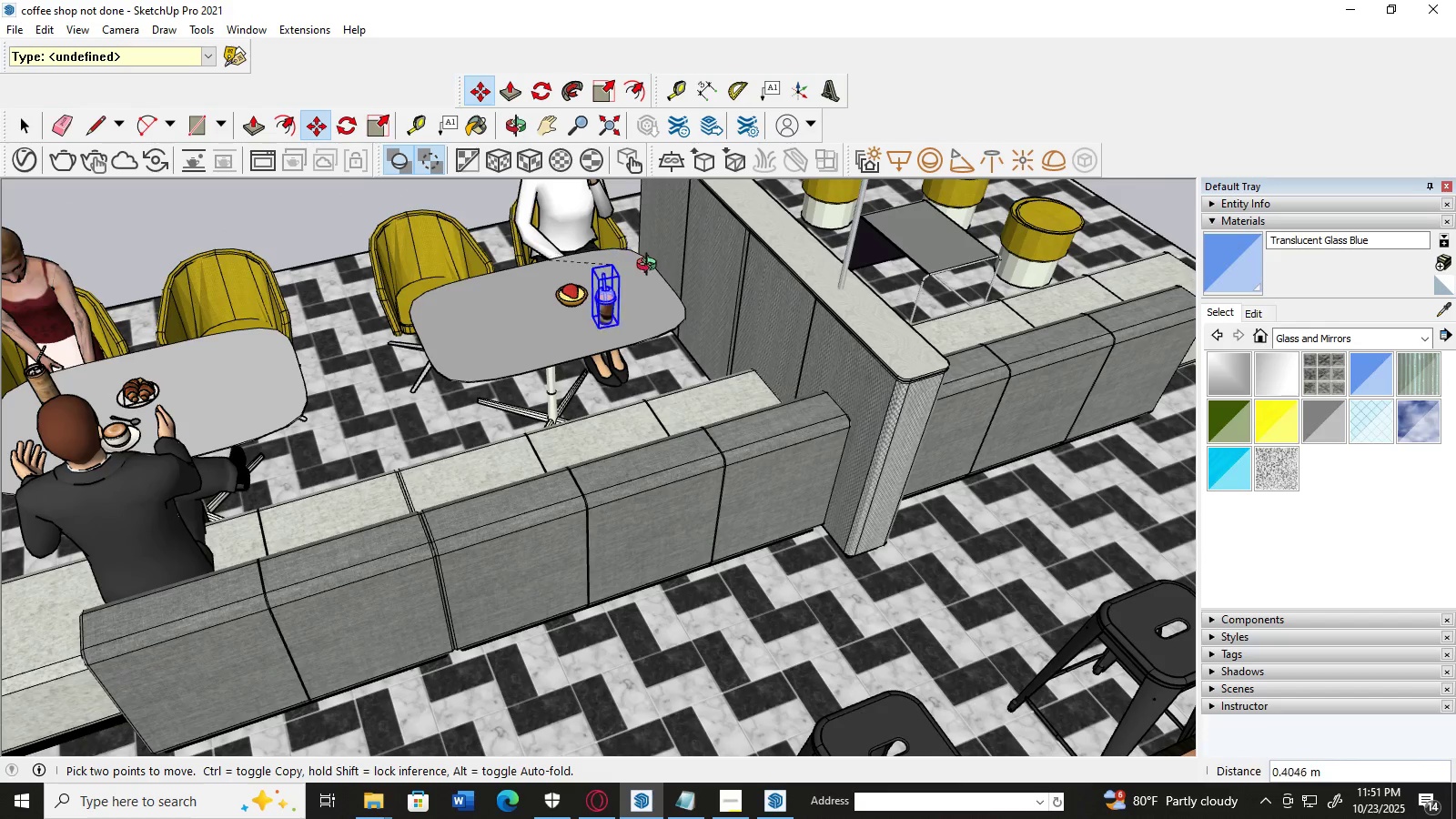 
left_click([579, 241])
 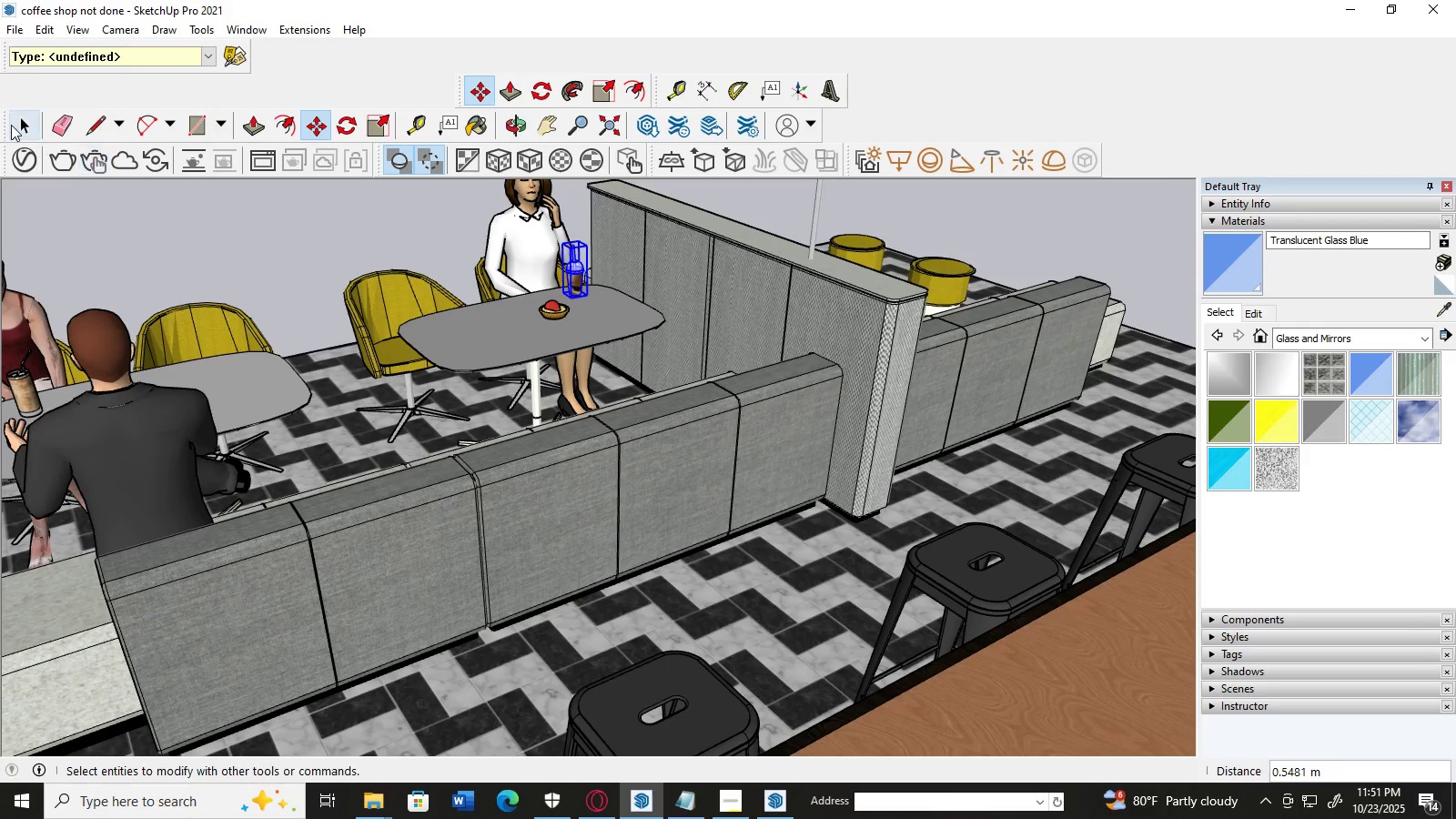 
left_click([11, 125])
 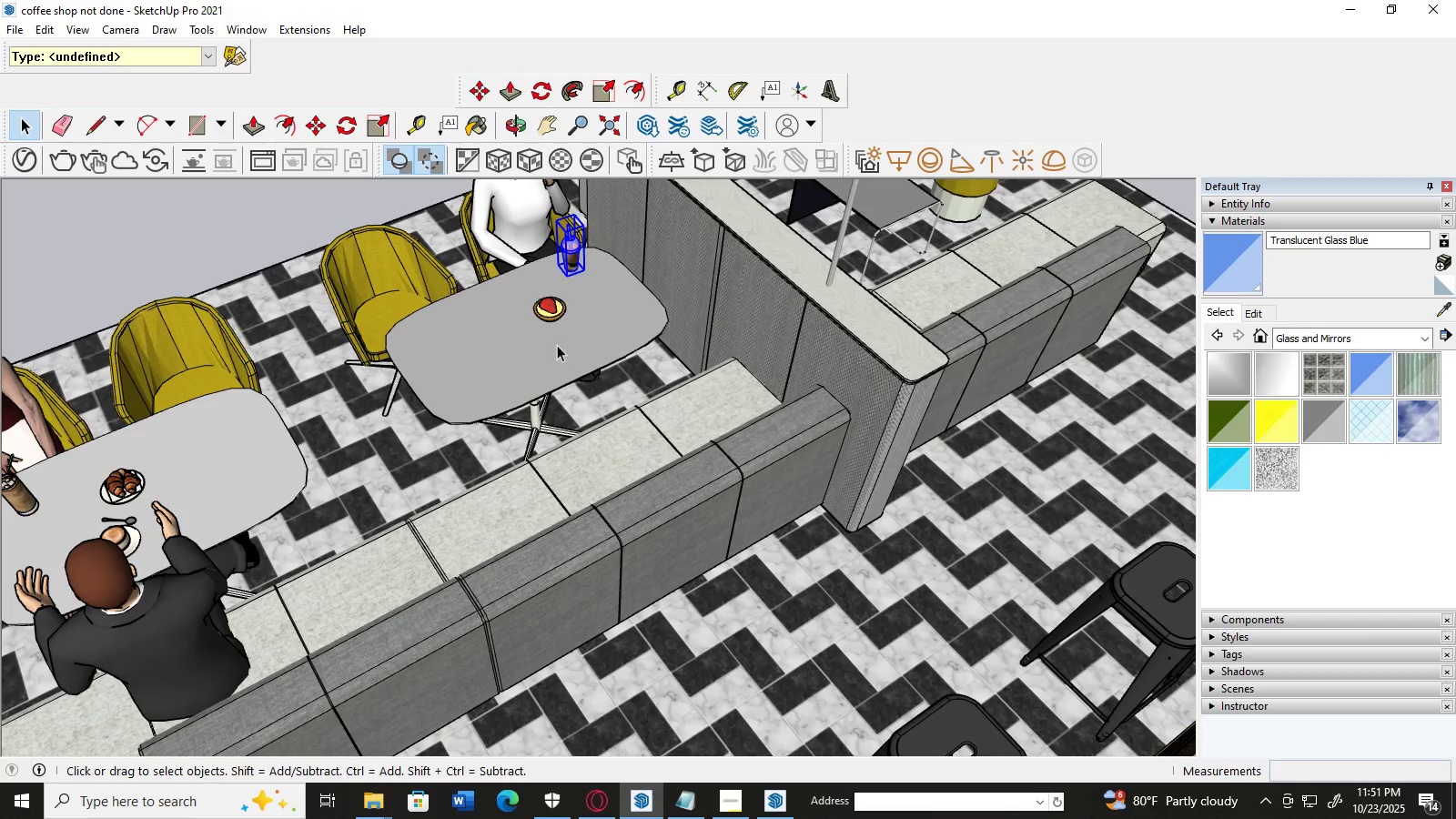 
left_click([551, 309])
 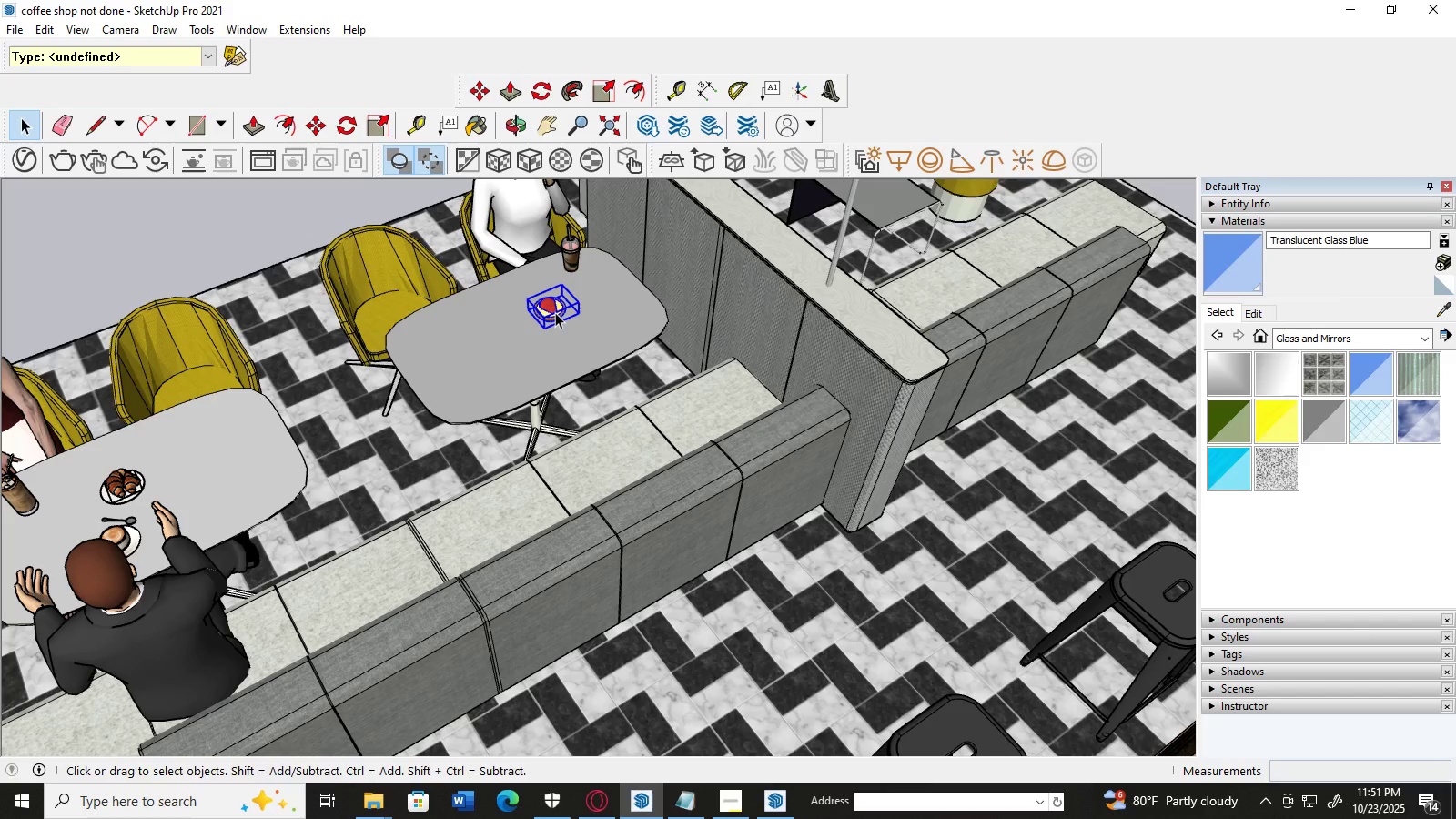 
key(M)
 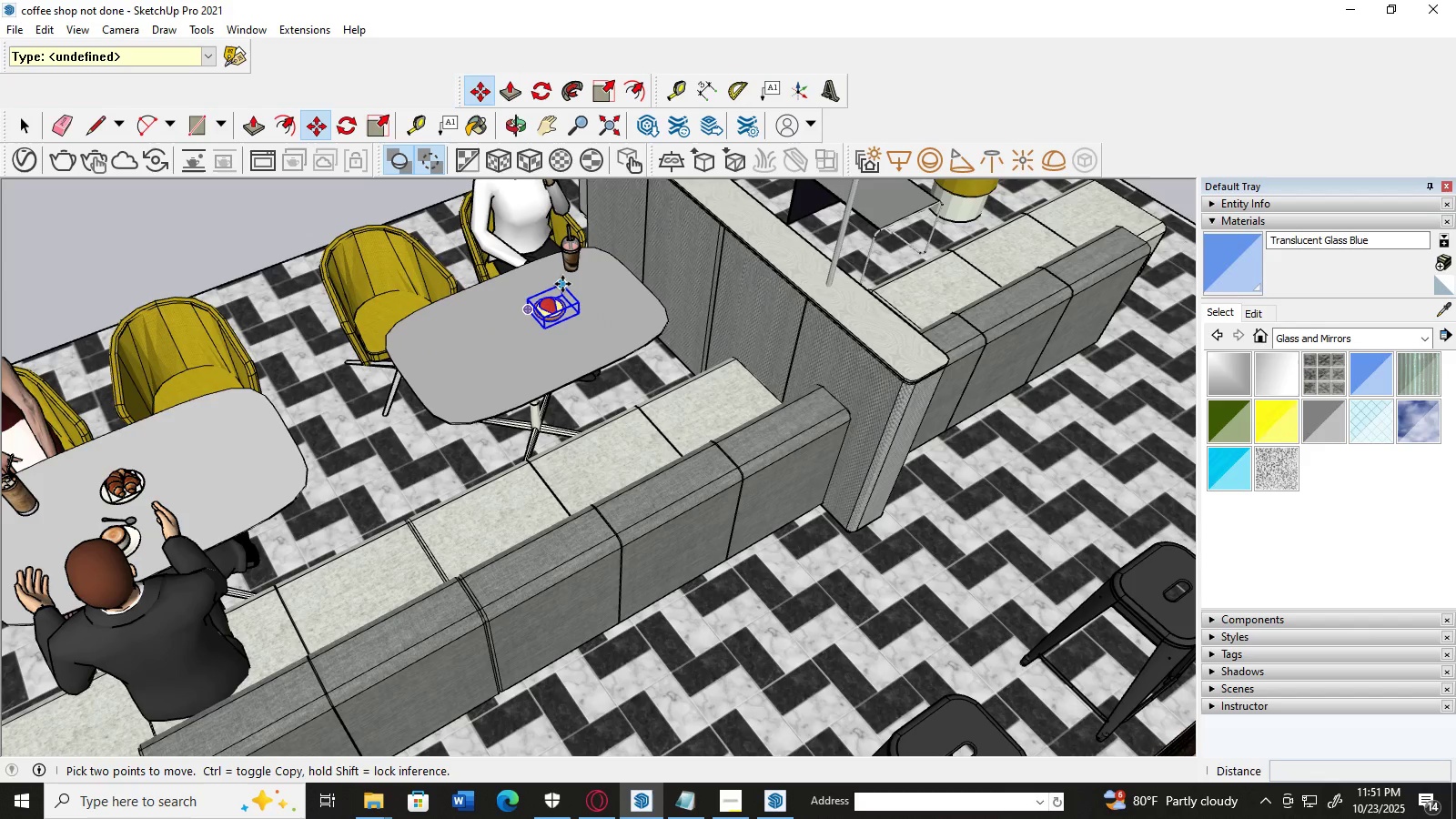 
left_click_drag(start_coordinate=[562, 284], to_coordinate=[575, 271])
 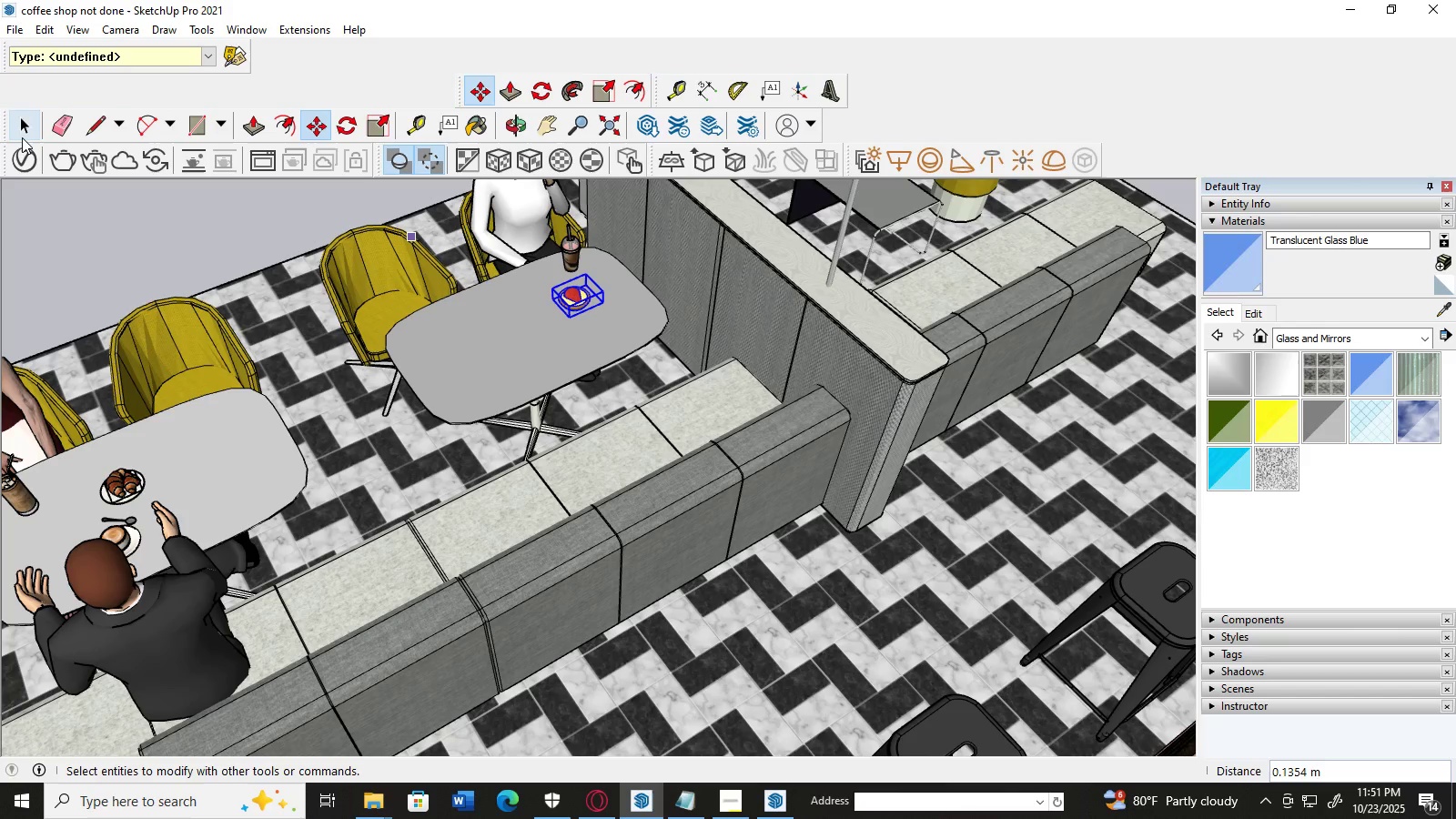 
left_click([22, 137])
 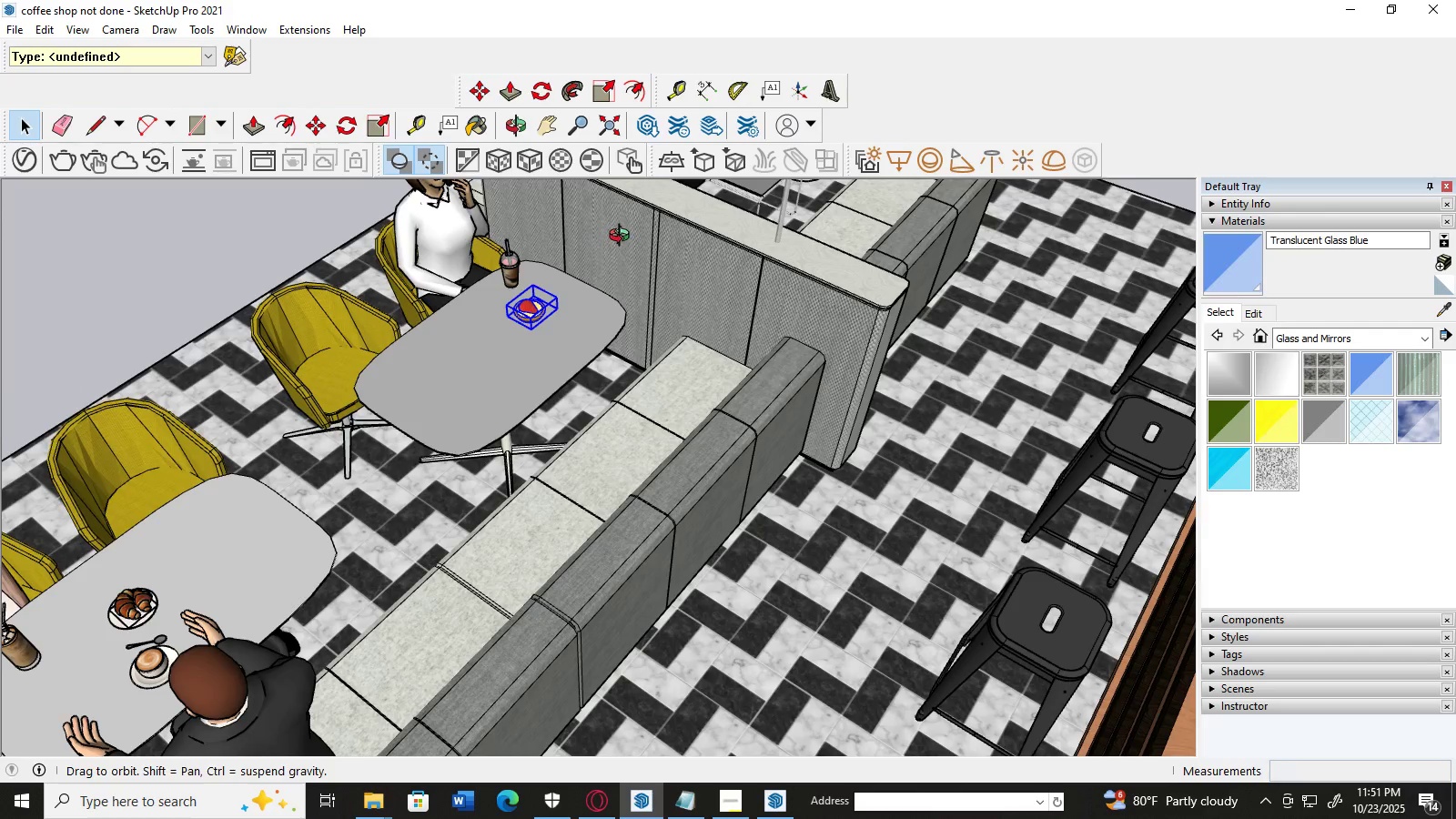 
scroll: coordinate [550, 253], scroll_direction: up, amount: 4.0
 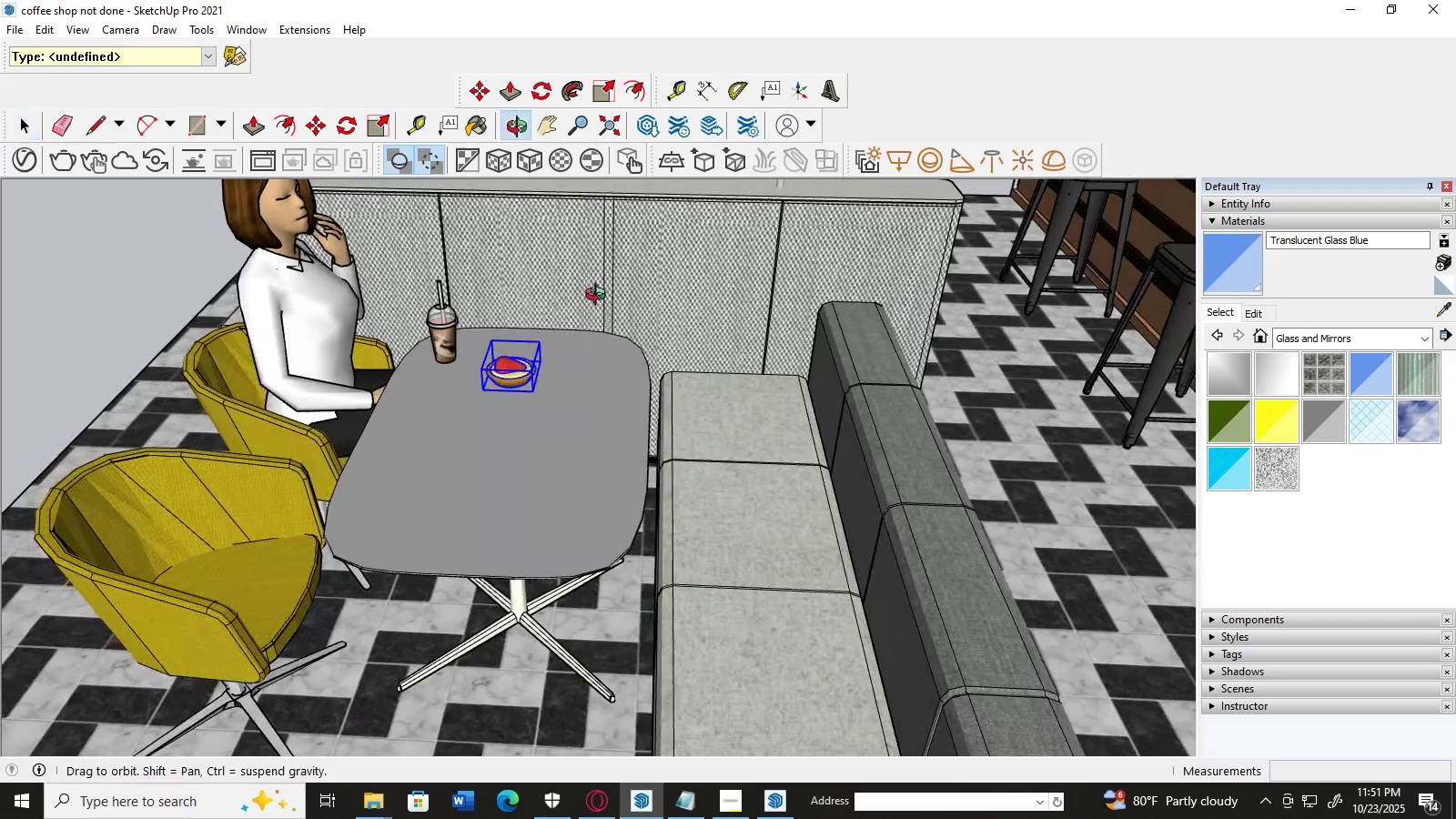 
scroll: coordinate [202, 508], scroll_direction: down, amount: 23.0
 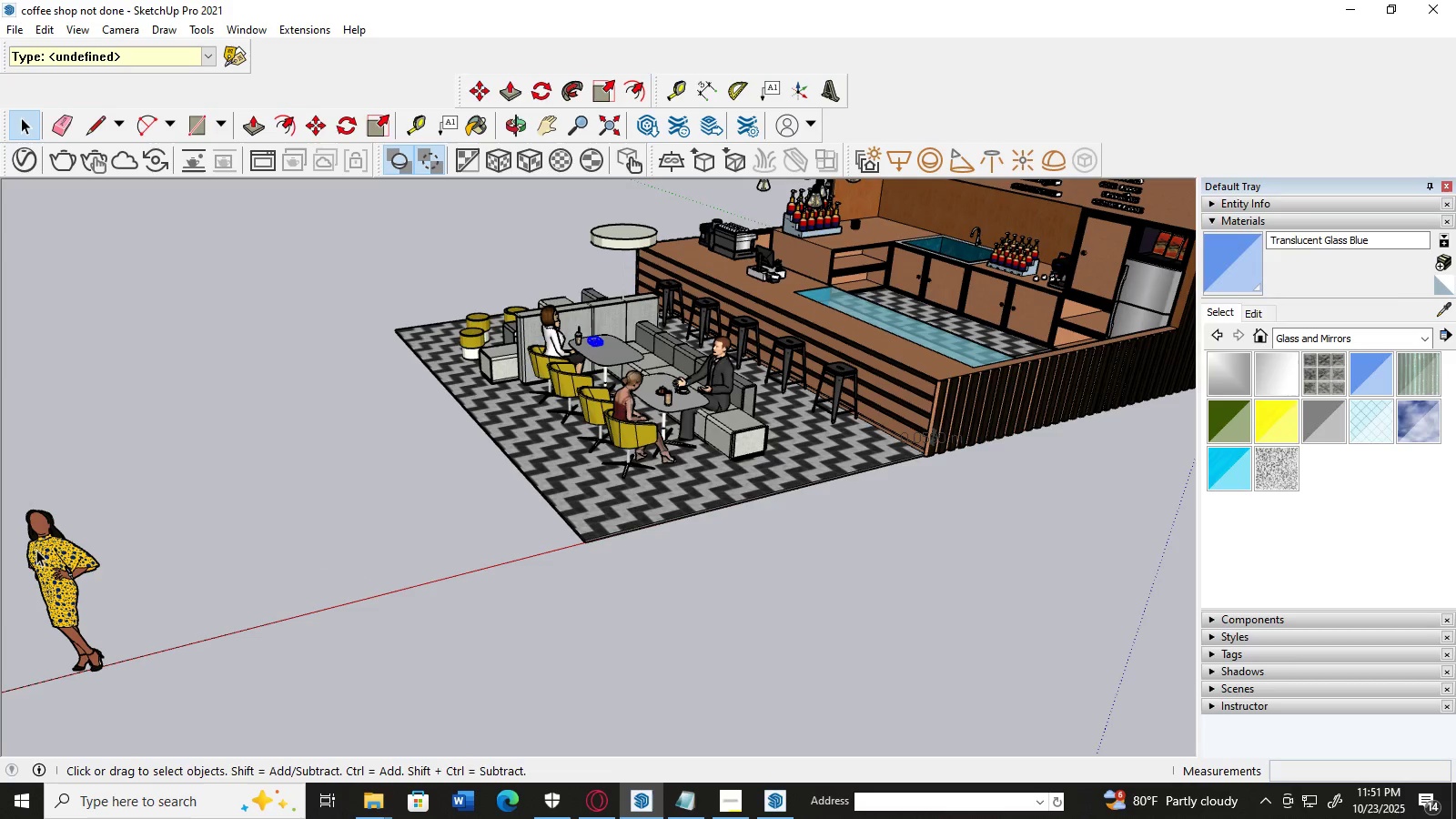 
left_click([53, 560])
 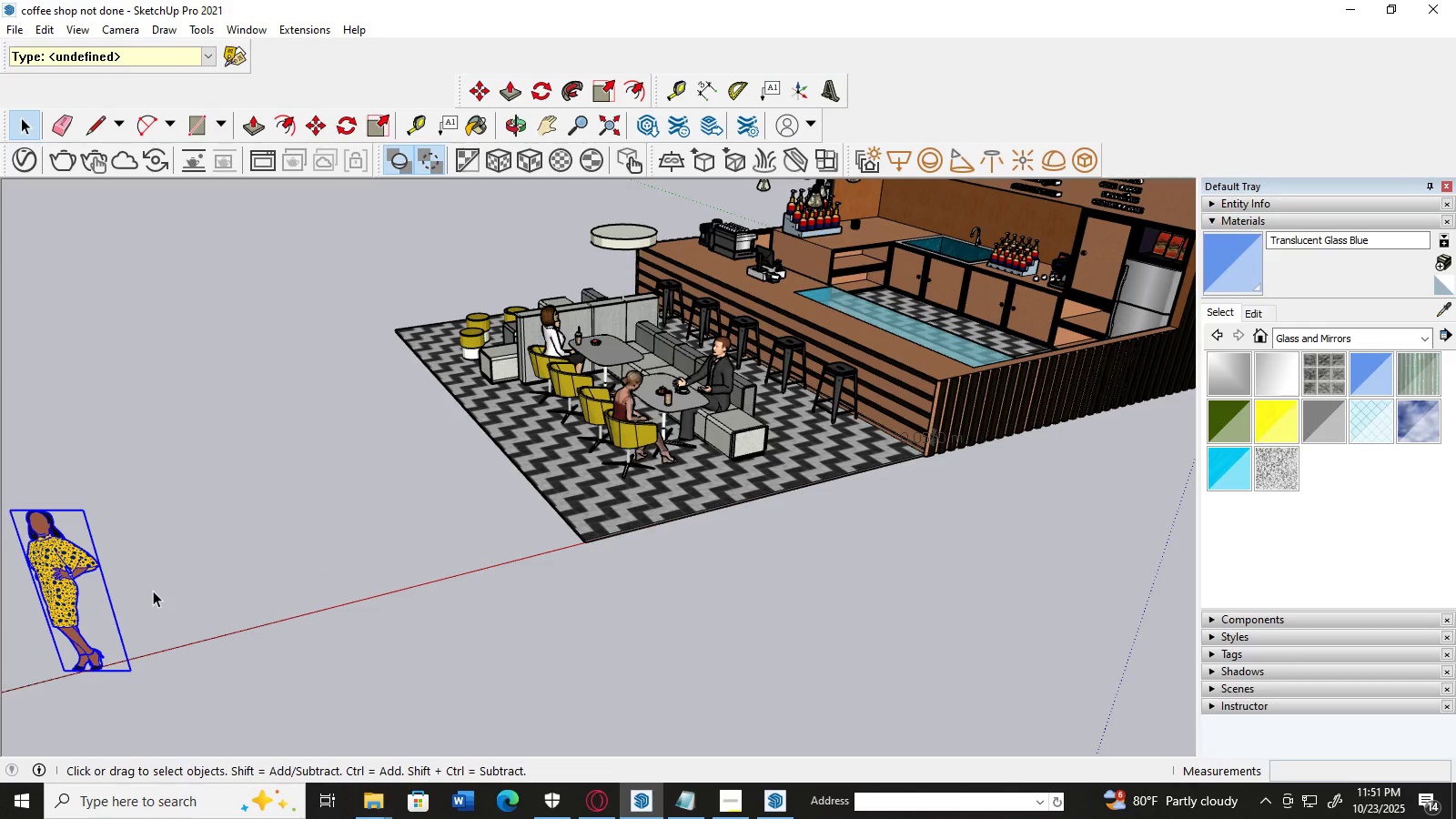 
scroll: coordinate [154, 587], scroll_direction: down, amount: 7.0
 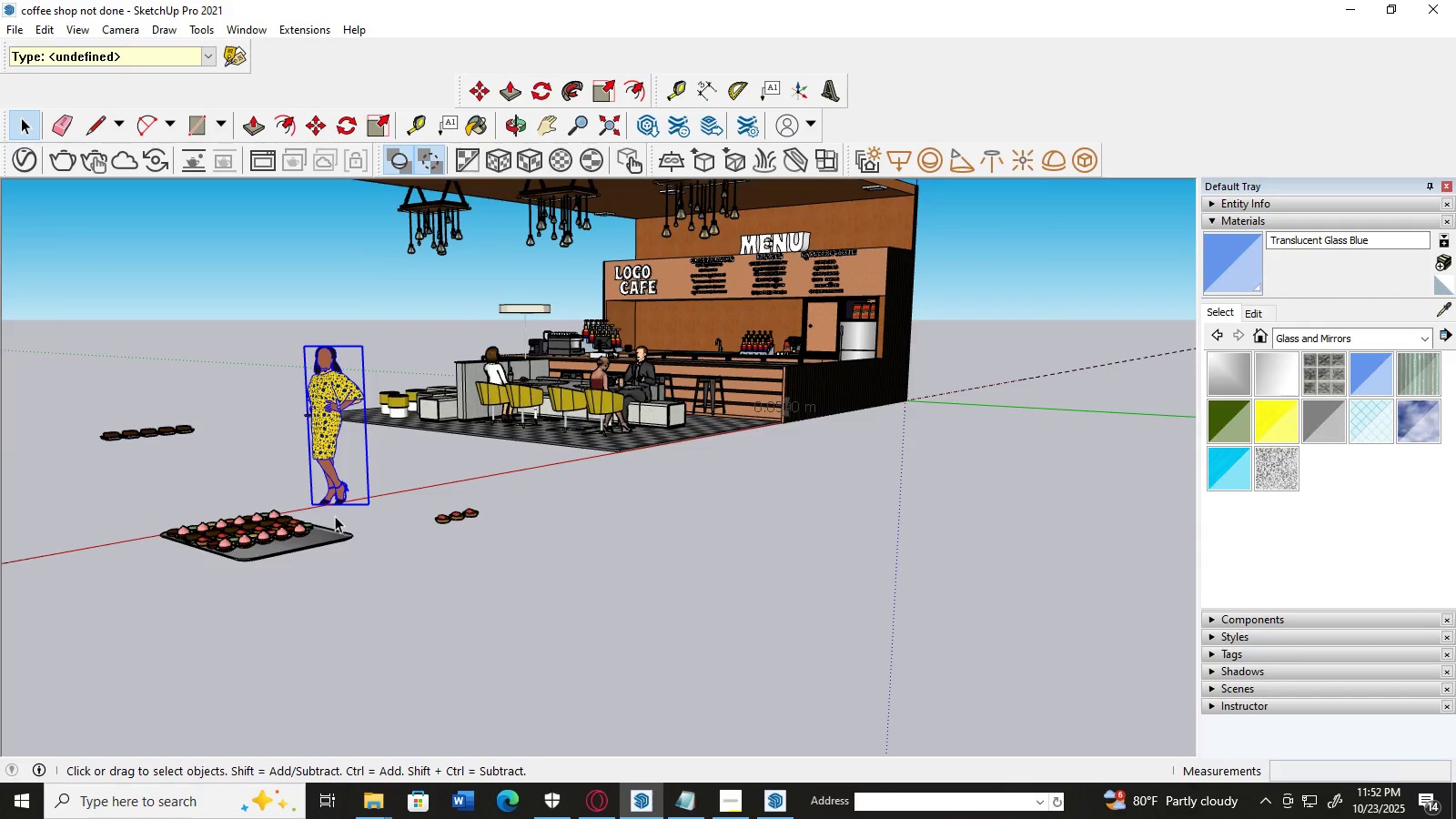 
key(M)
 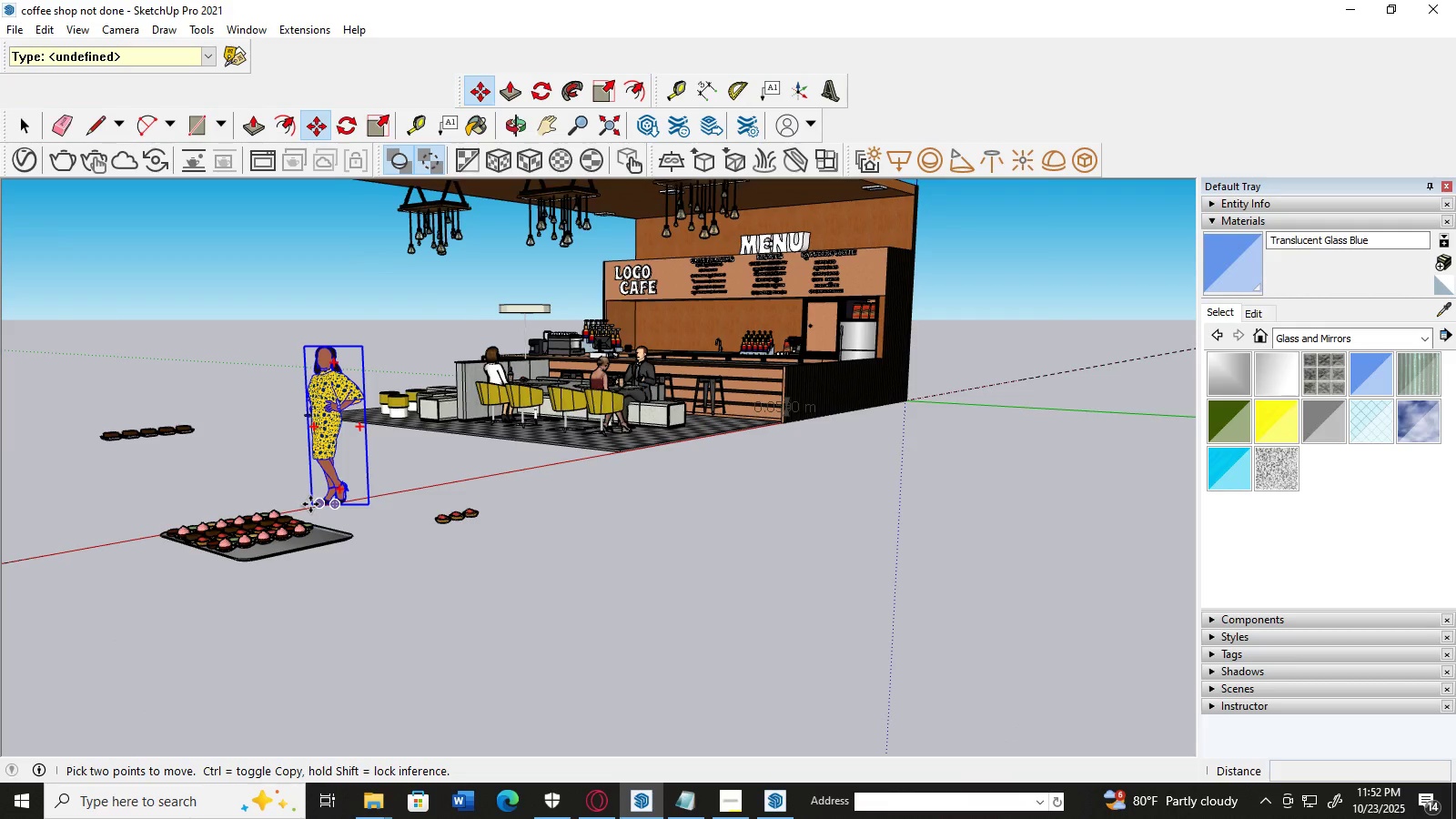 
left_click_drag(start_coordinate=[310, 504], to_coordinate=[0, 594])
 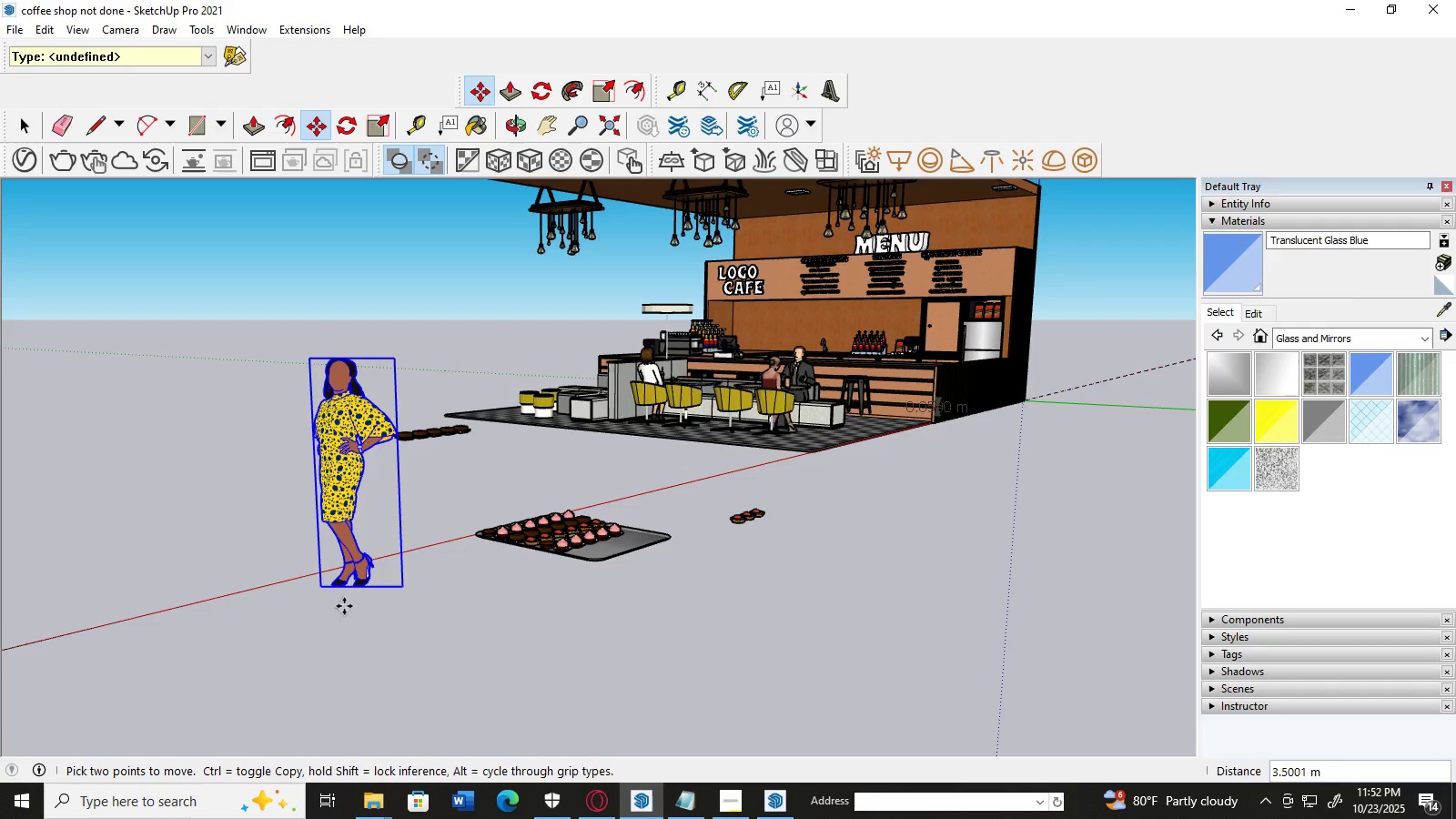 
left_click_drag(start_coordinate=[316, 588], to_coordinate=[118, 628])
 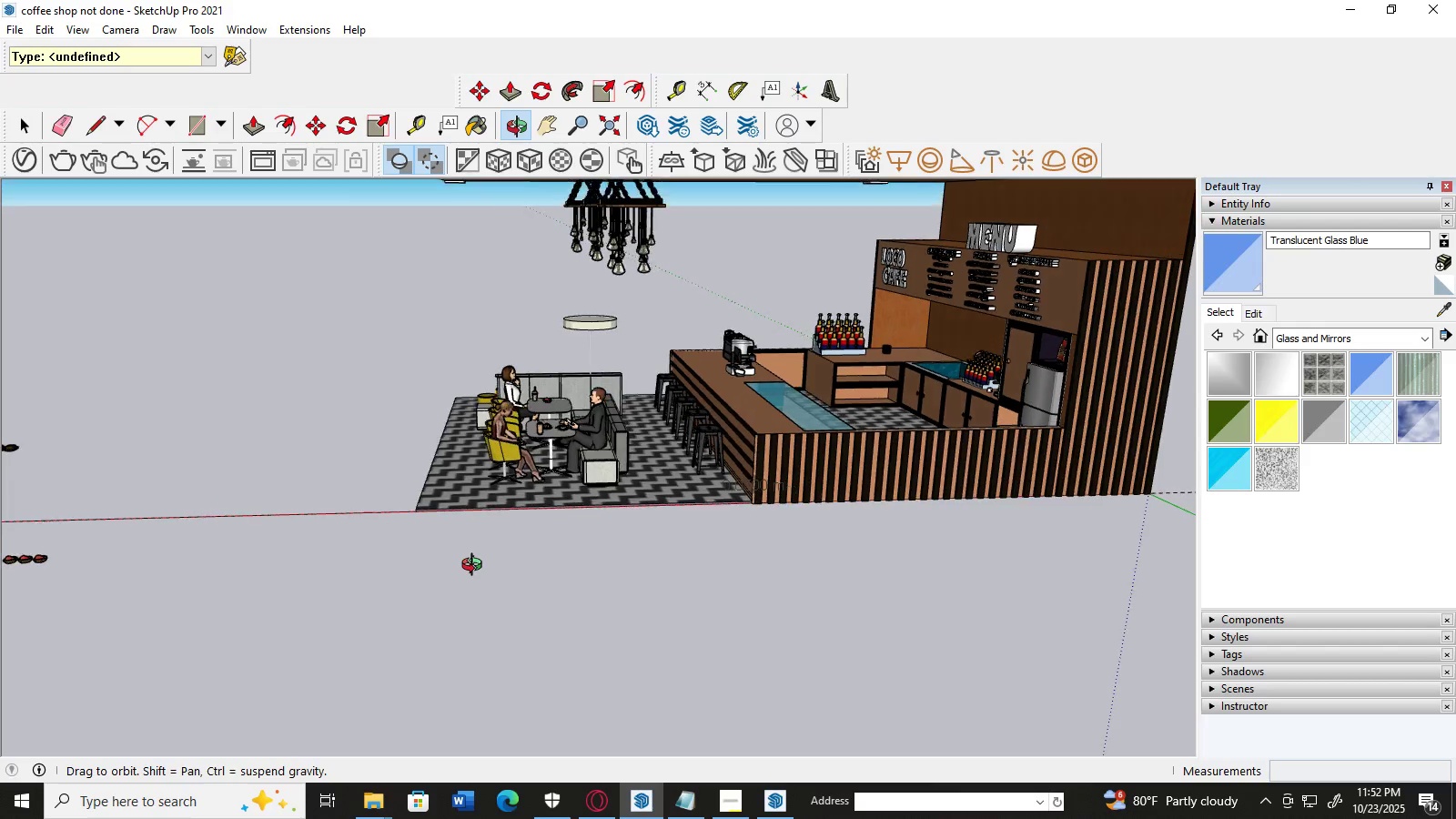 
scroll: coordinate [669, 489], scroll_direction: up, amount: 2.0
 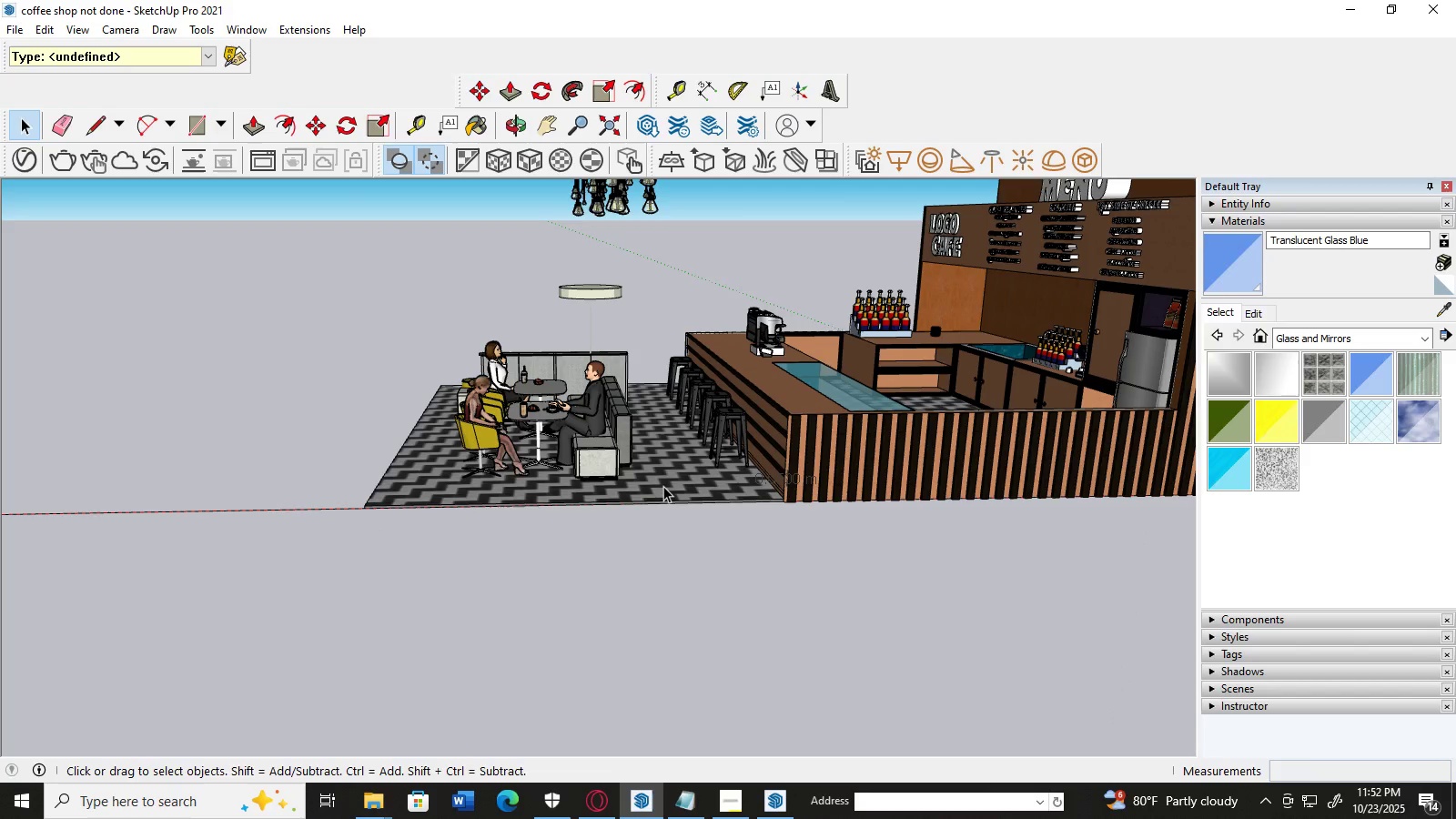 
key(H)
 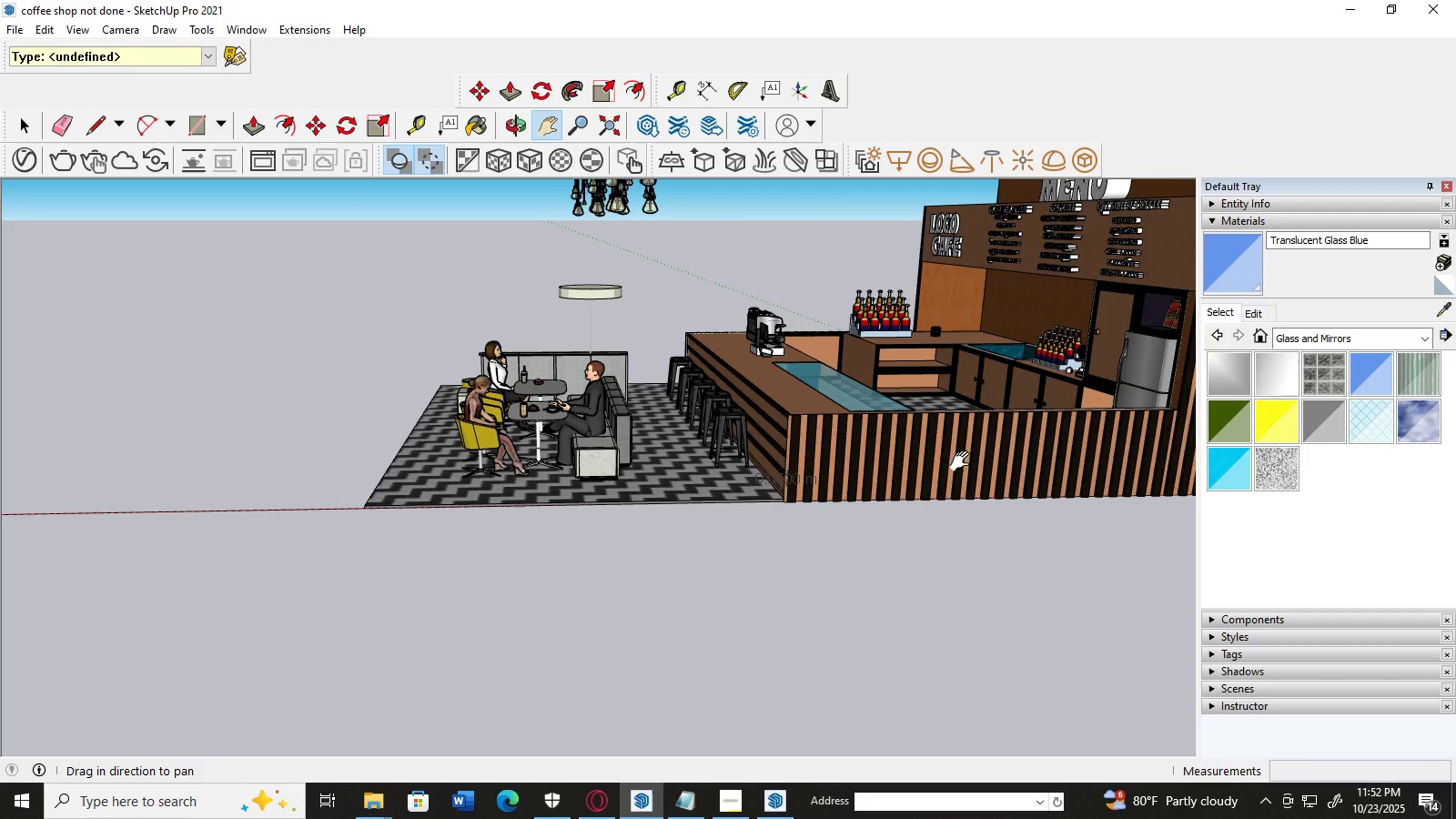 
left_click_drag(start_coordinate=[964, 461], to_coordinate=[718, 579])
 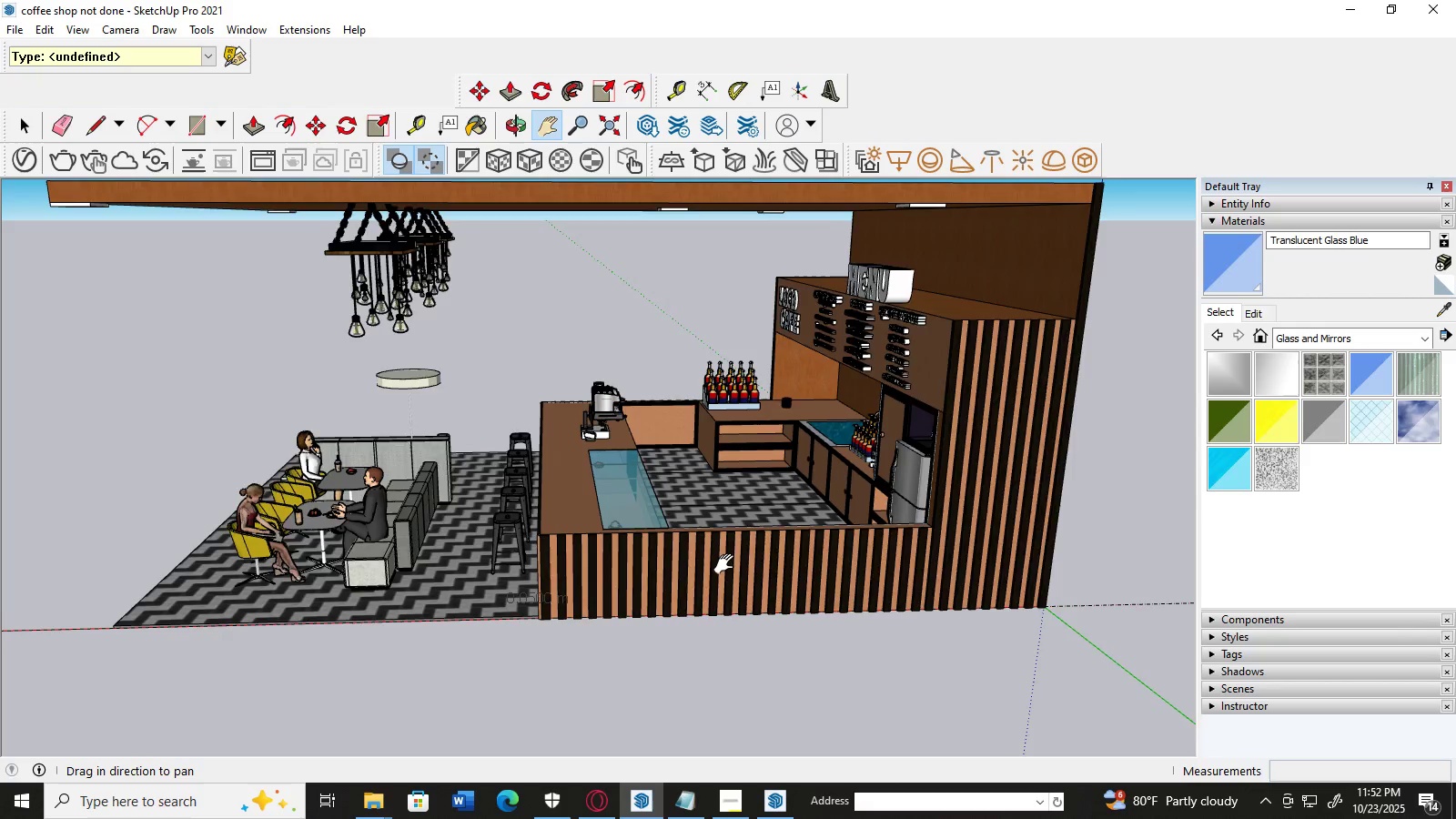 
scroll: coordinate [728, 564], scroll_direction: down, amount: 1.0
 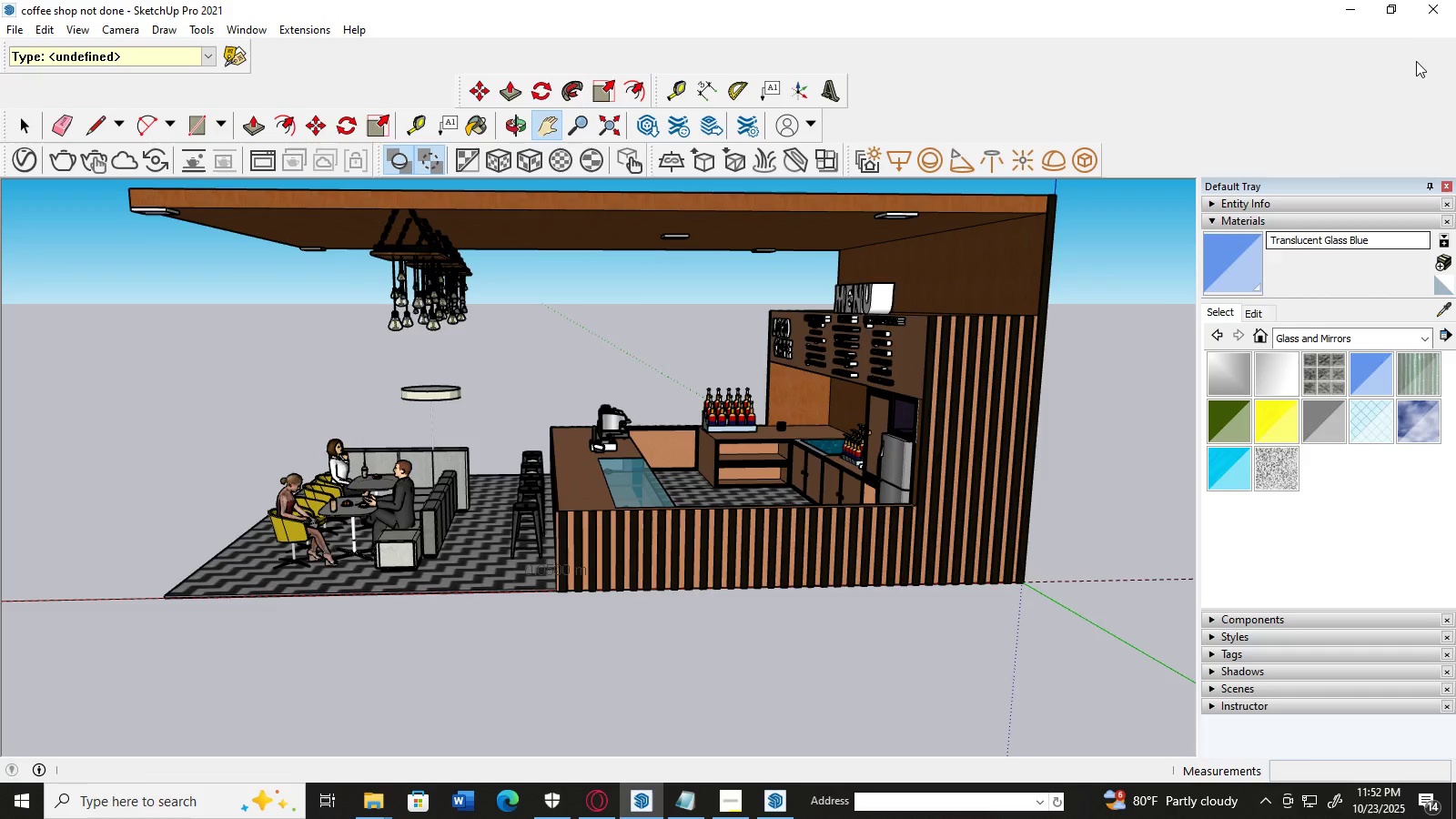 
scroll: coordinate [1077, 348], scroll_direction: up, amount: 1.0
 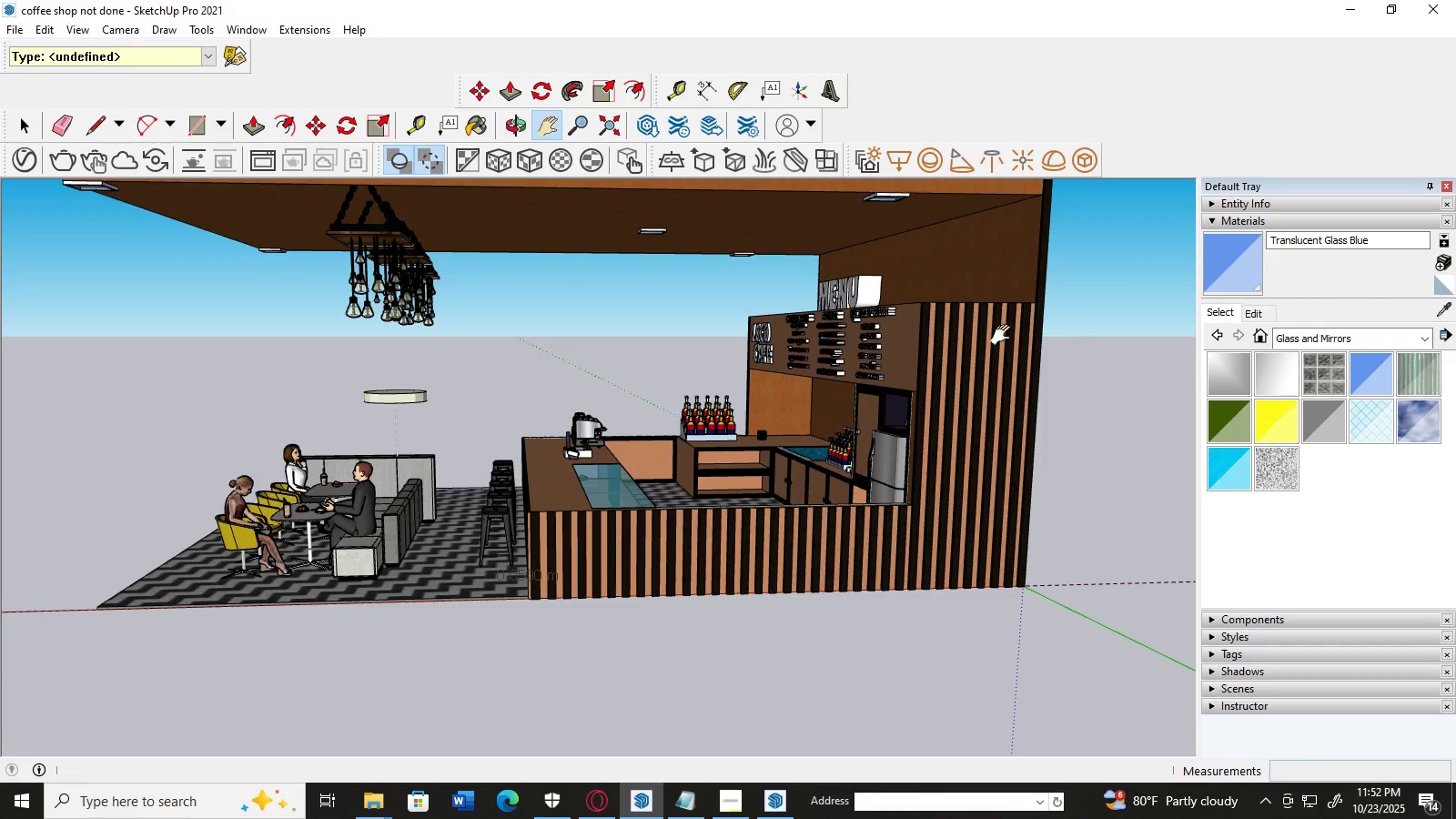 
left_click_drag(start_coordinate=[871, 335], to_coordinate=[876, 371])
 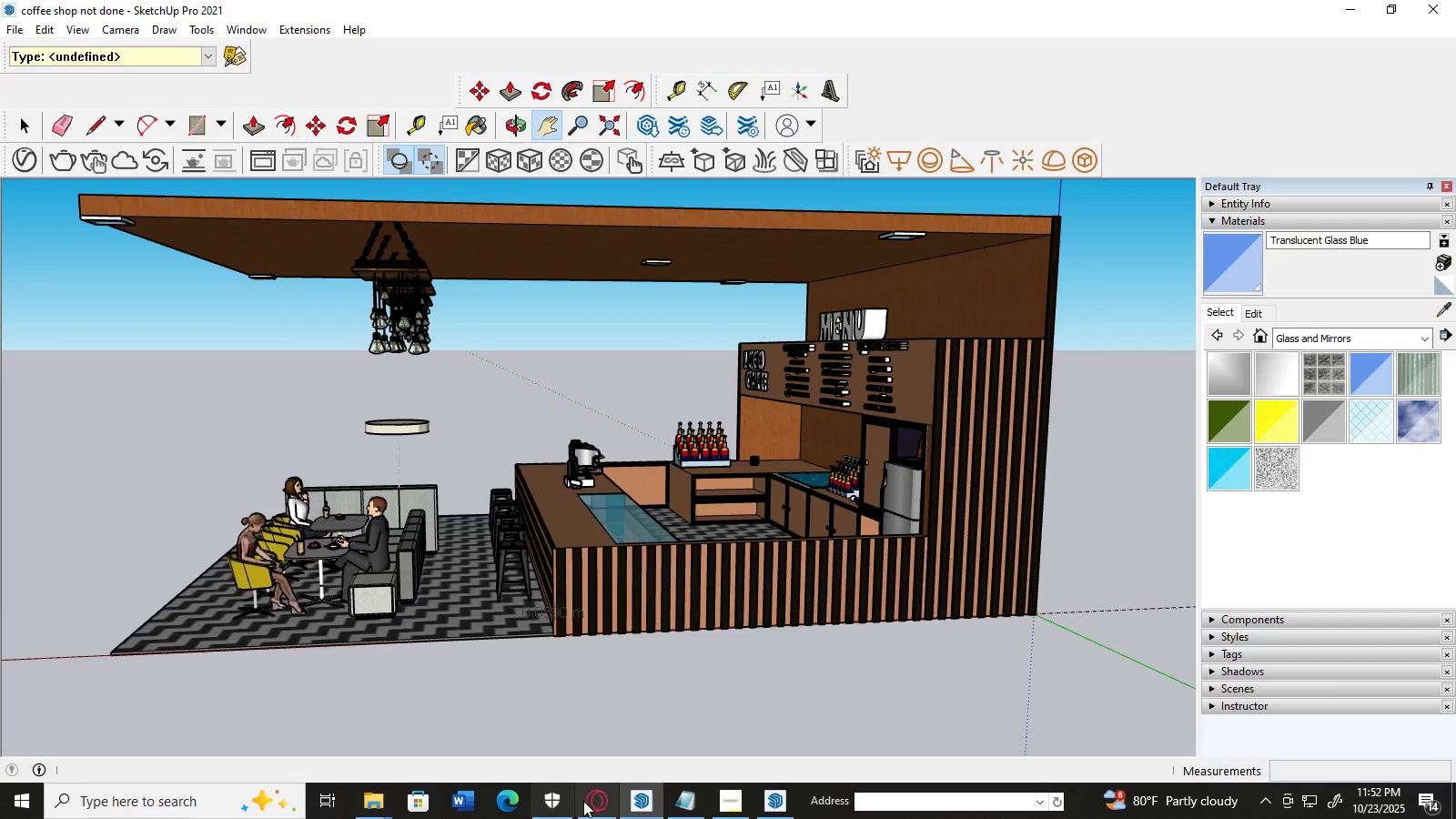 
left_click([597, 798])
 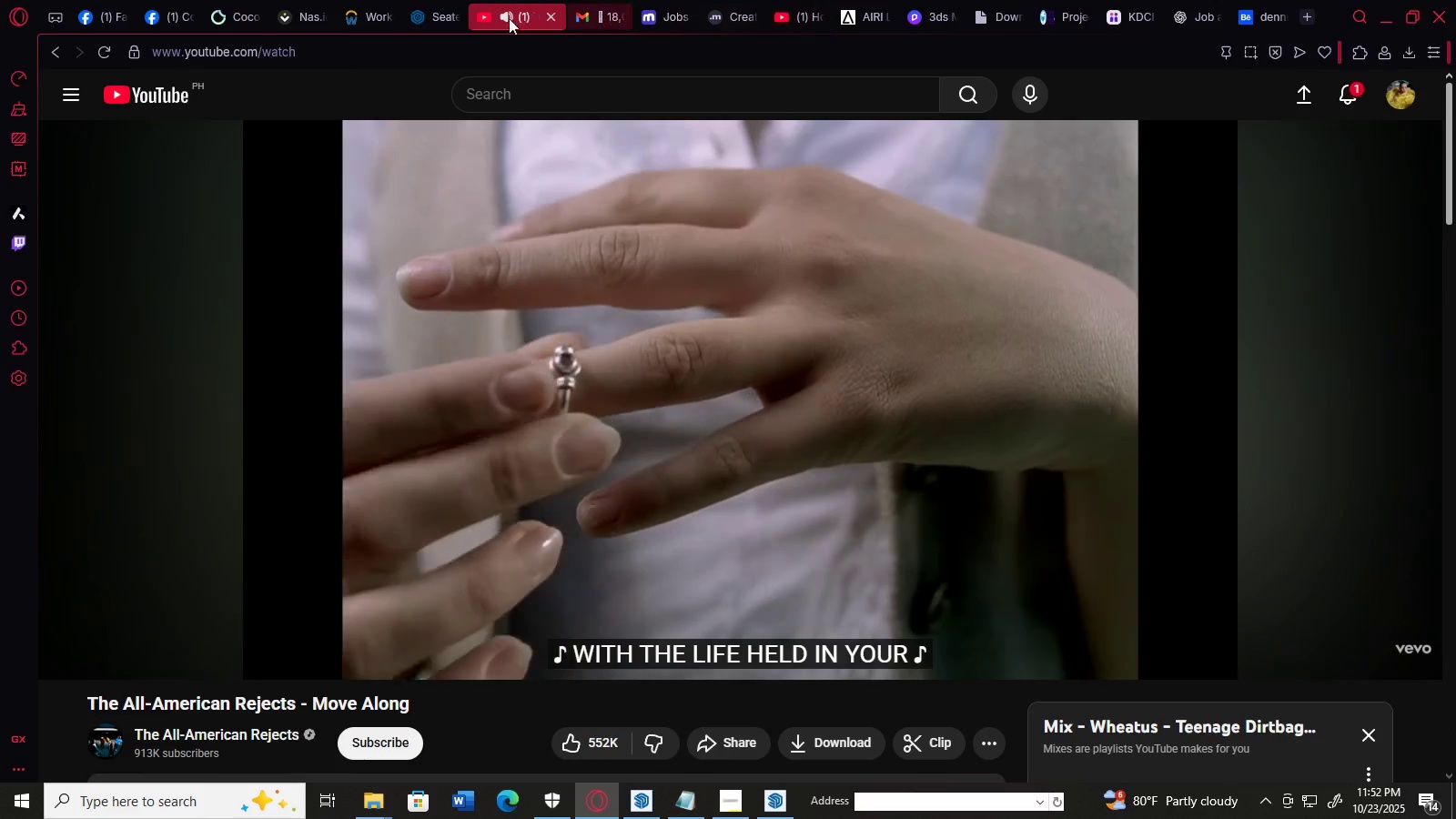 
left_click([430, 17])
 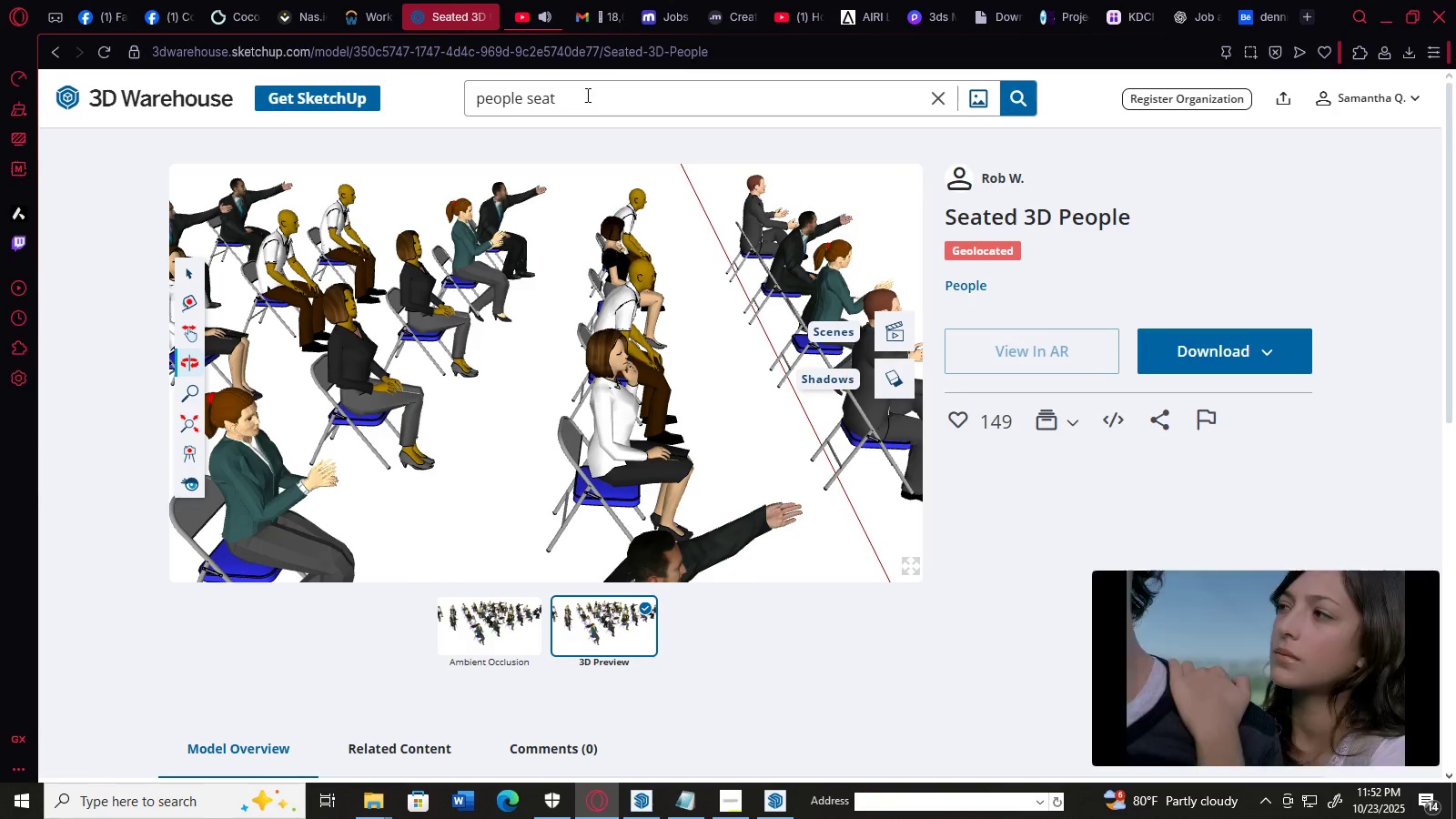 
left_click_drag(start_coordinate=[586, 95], to_coordinate=[443, 116])
 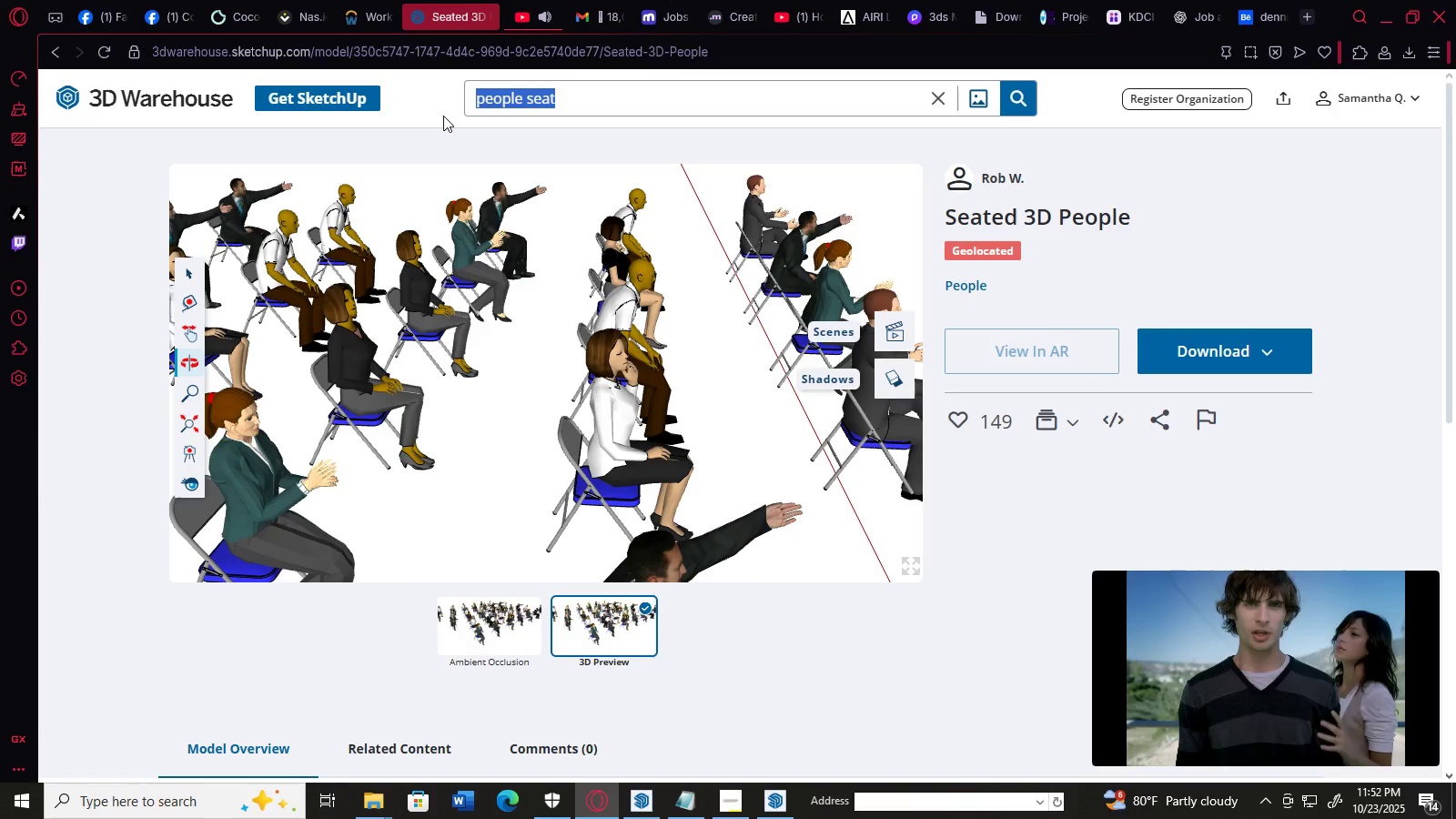 
type(barresta)
 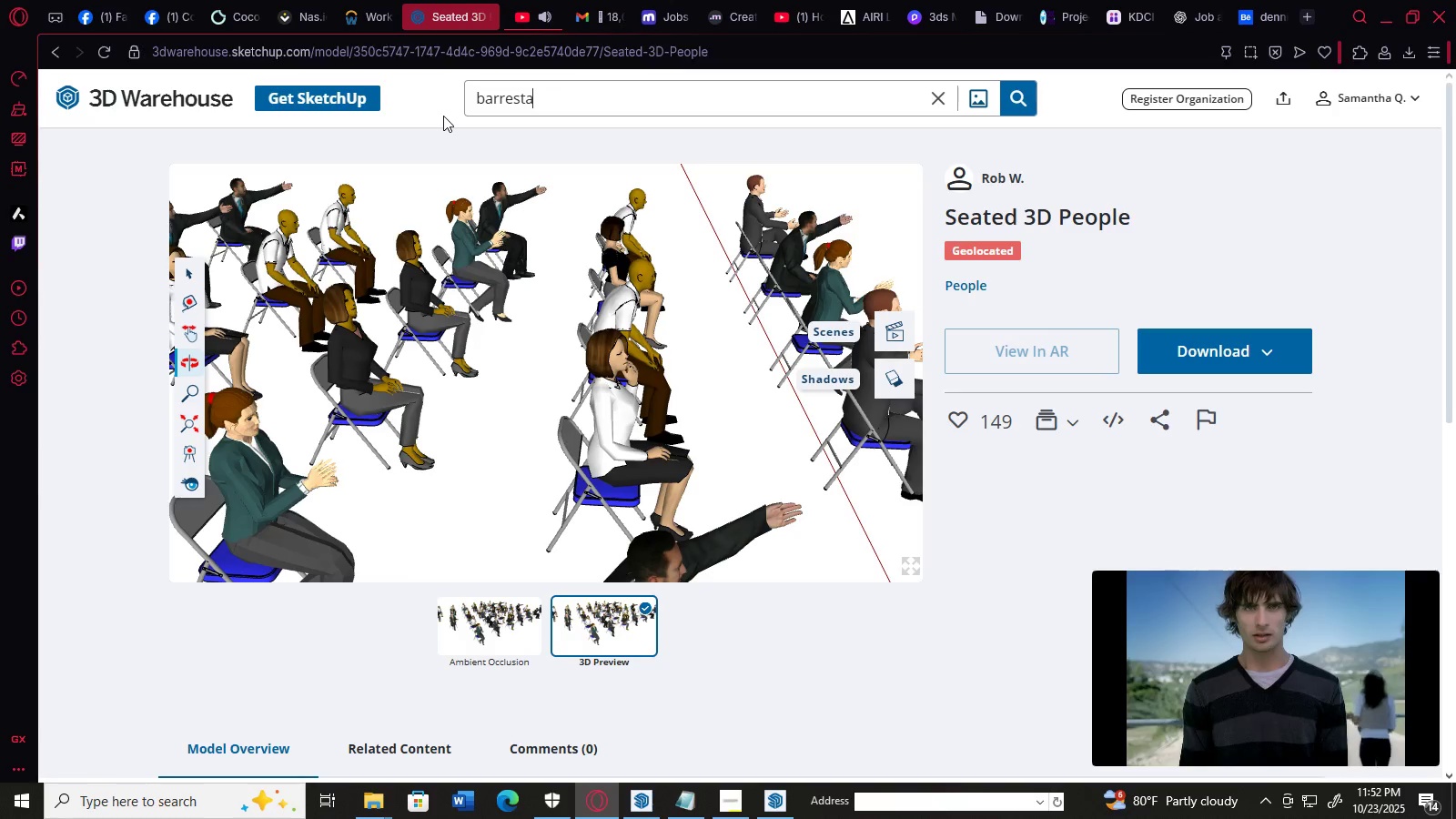 
key(Enter)
 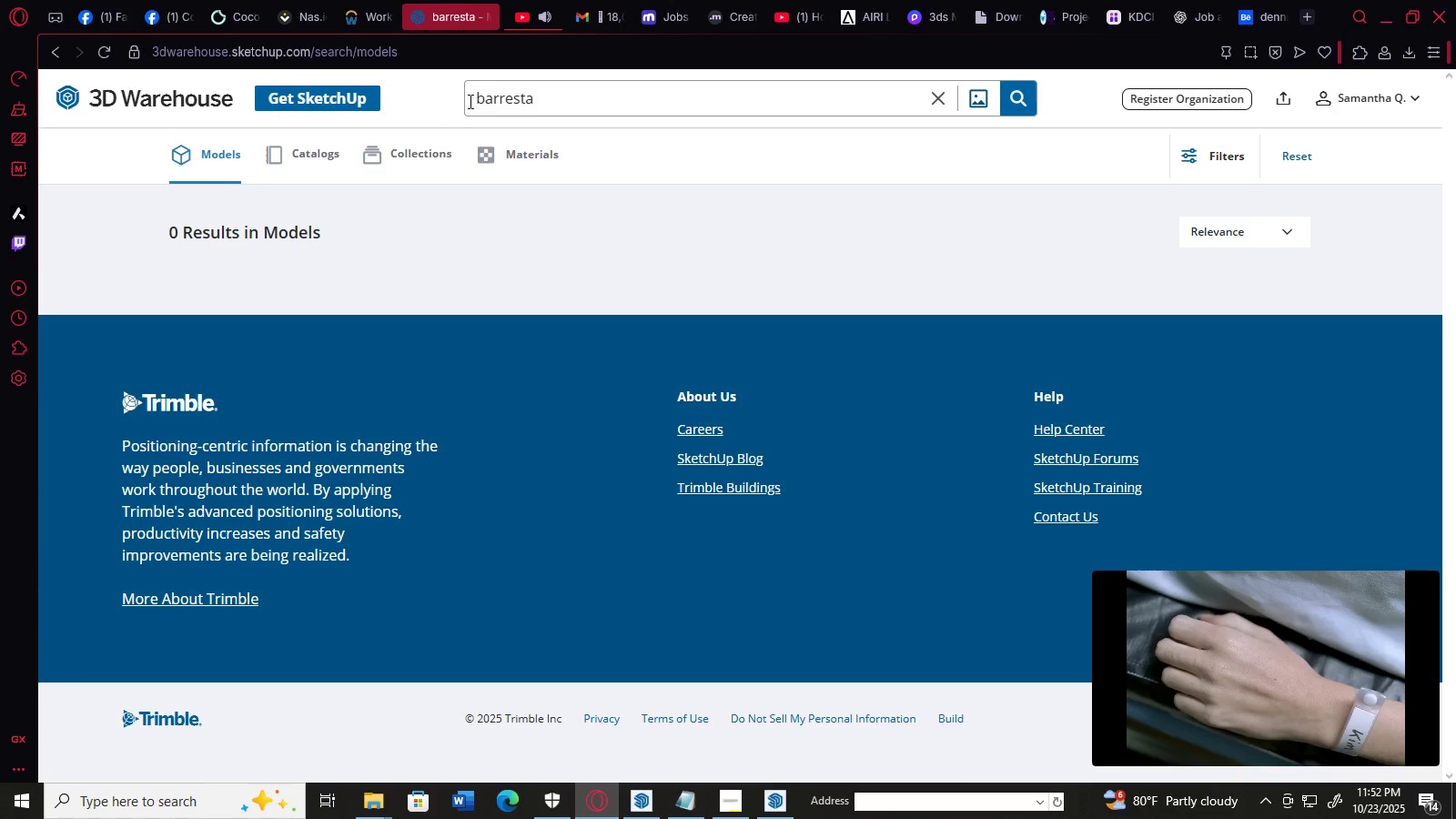 
left_click_drag(start_coordinate=[546, 90], to_coordinate=[389, 103])
 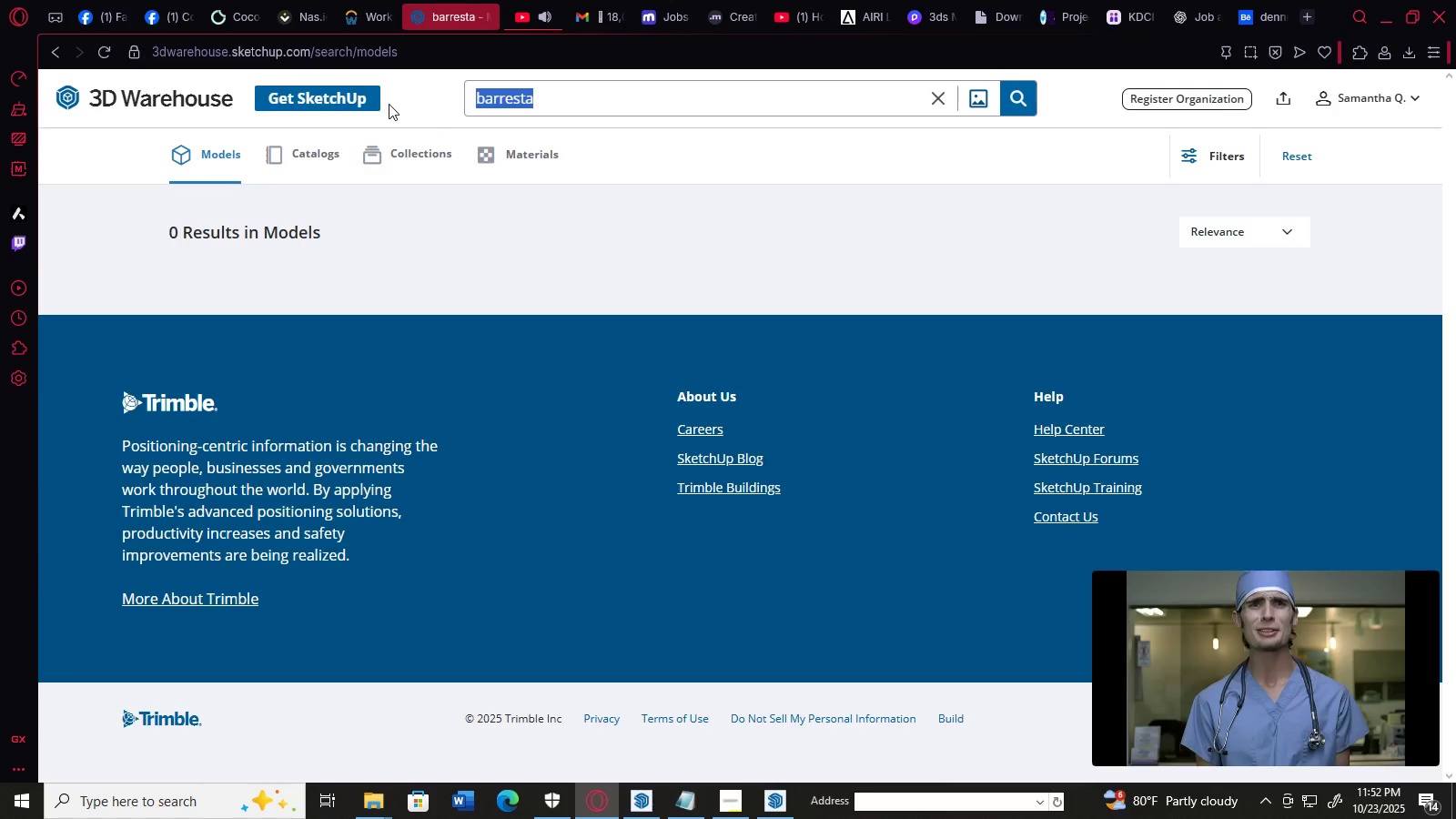 
type(coffee barista)
 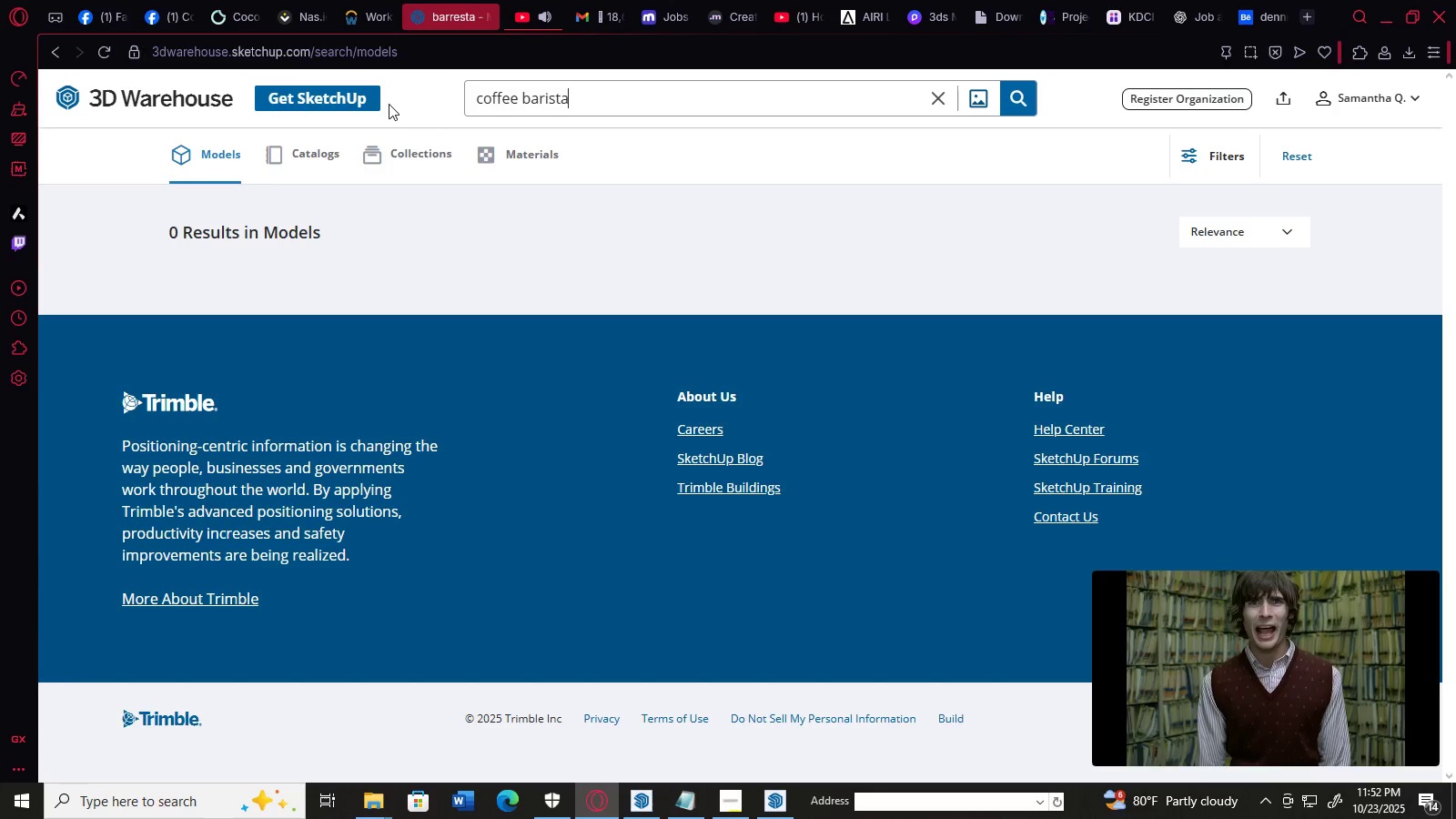 
key(Enter)
 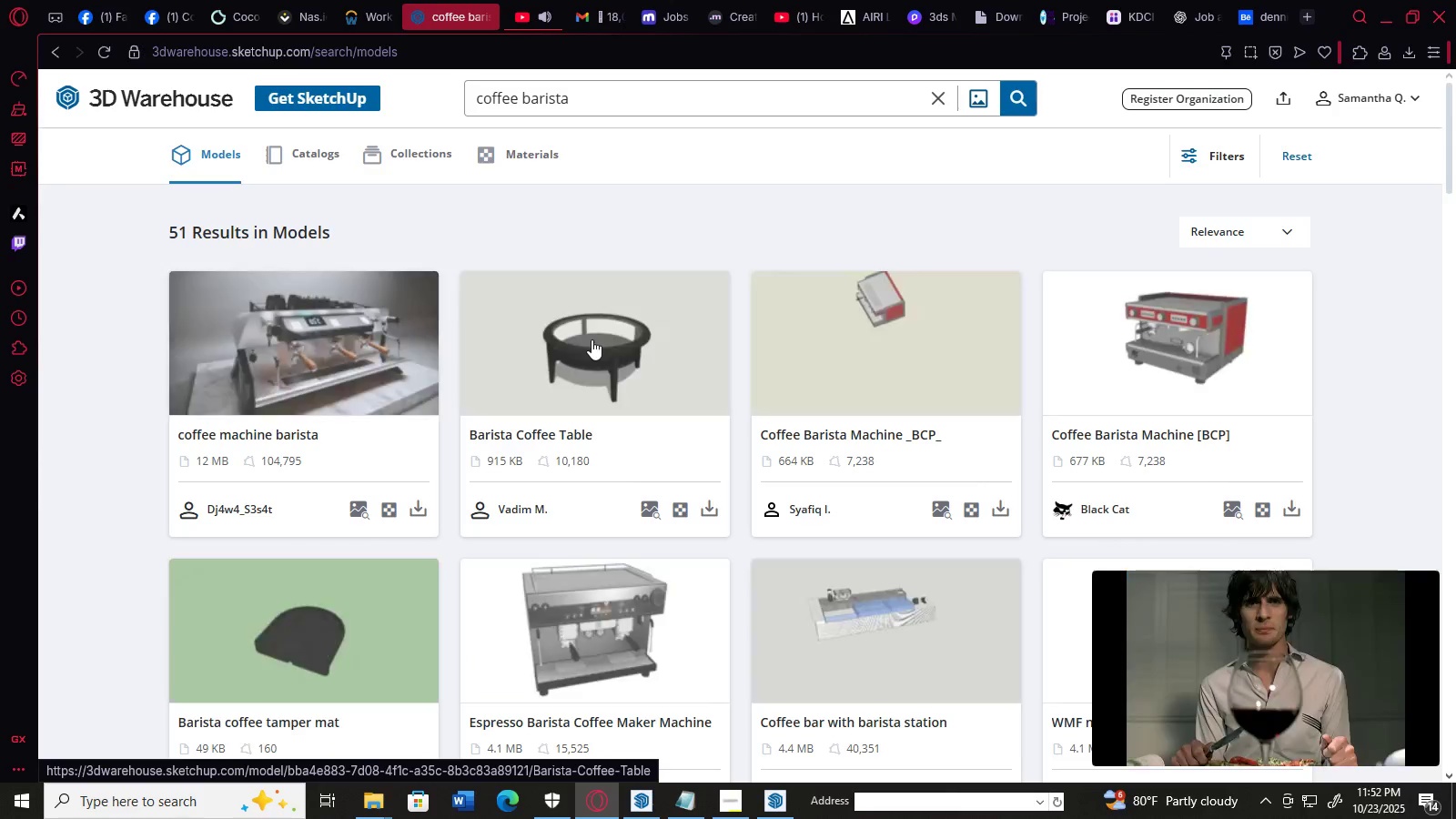 
scroll: coordinate [592, 339], scroll_direction: down, amount: 12.0
 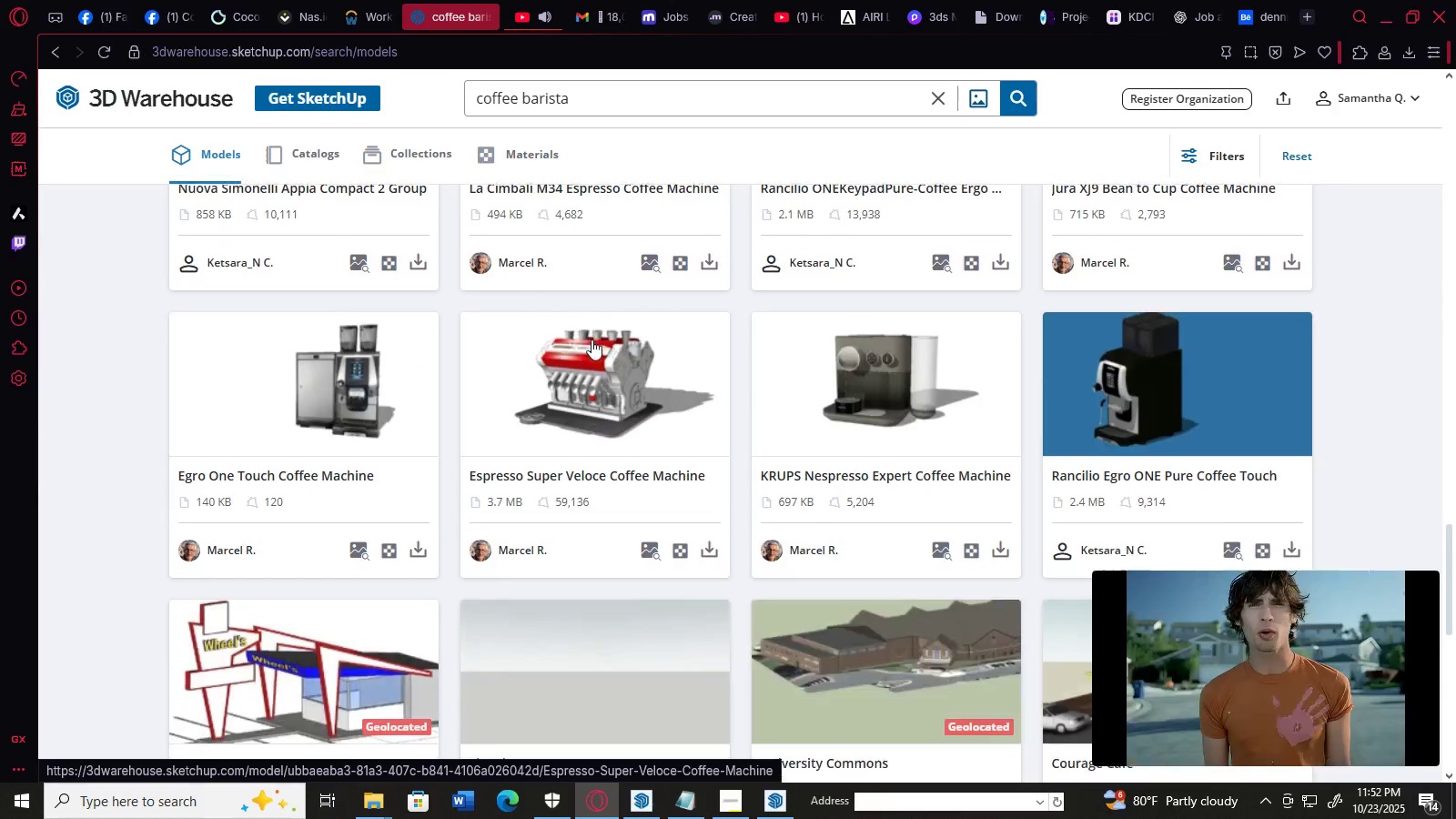 
scroll: coordinate [570, 247], scroll_direction: up, amount: 7.0
 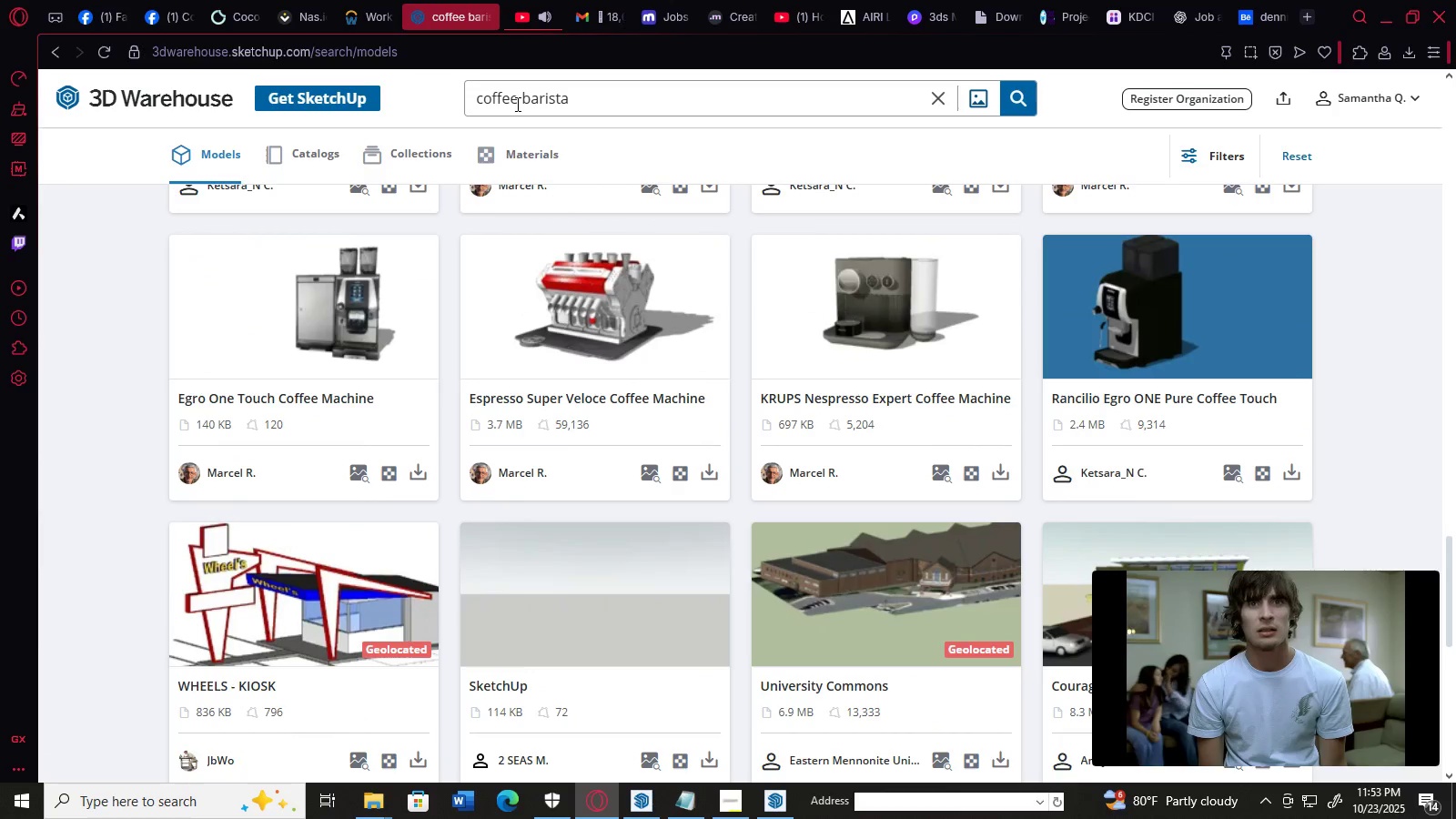 
left_click_drag(start_coordinate=[516, 104], to_coordinate=[428, 108])
 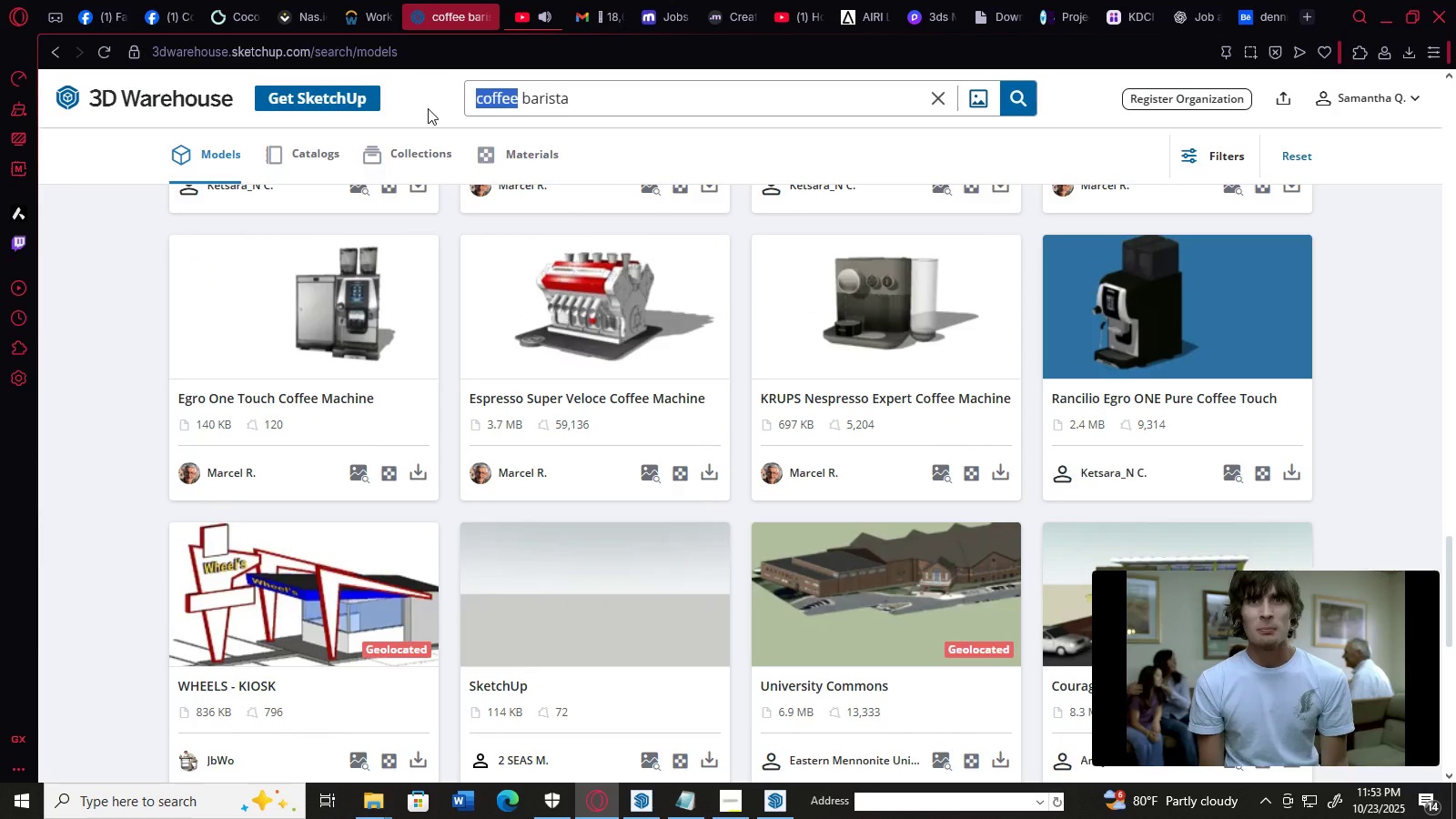 
key(Backspace)
 